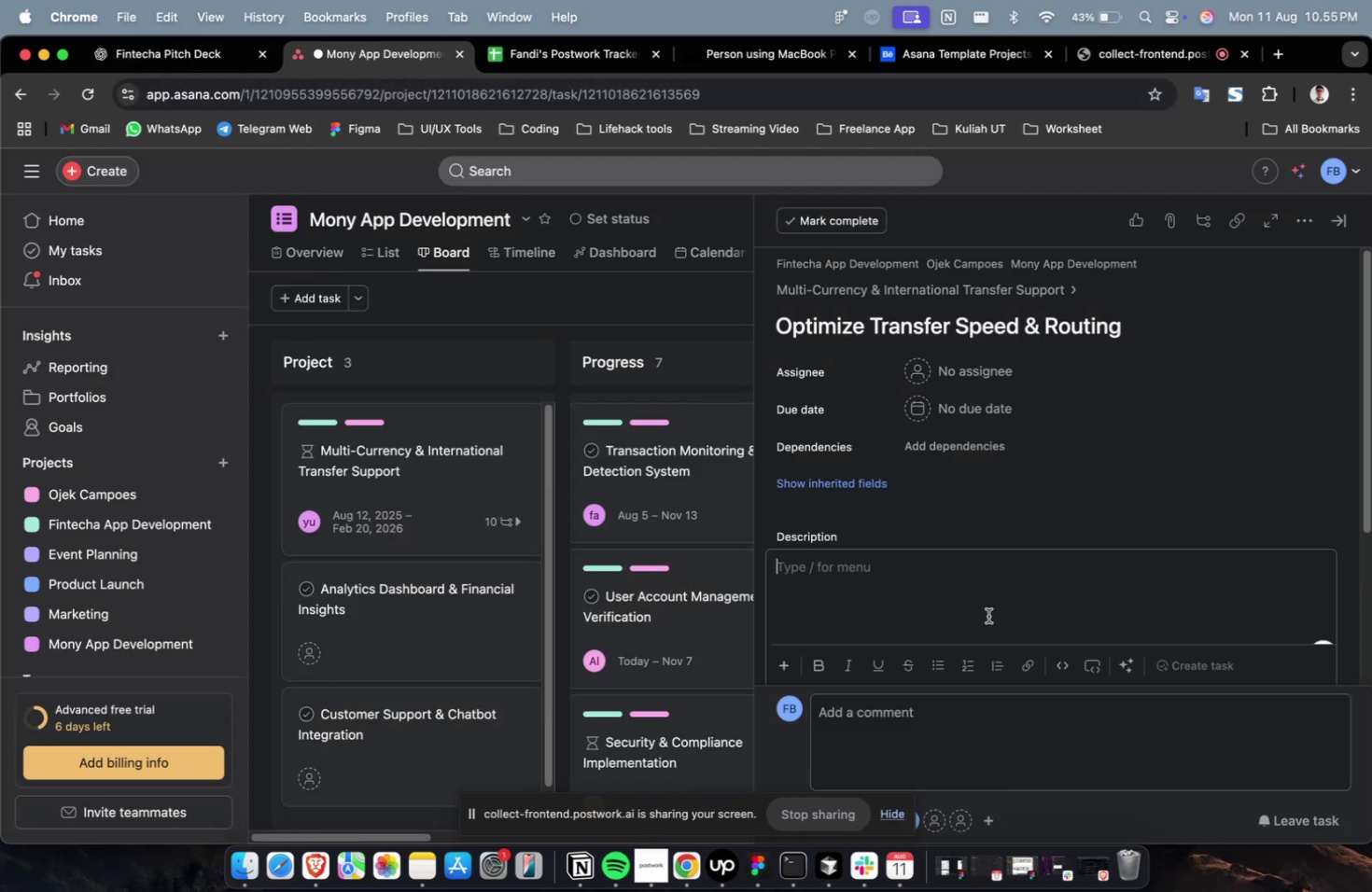 
key(Meta+V)
 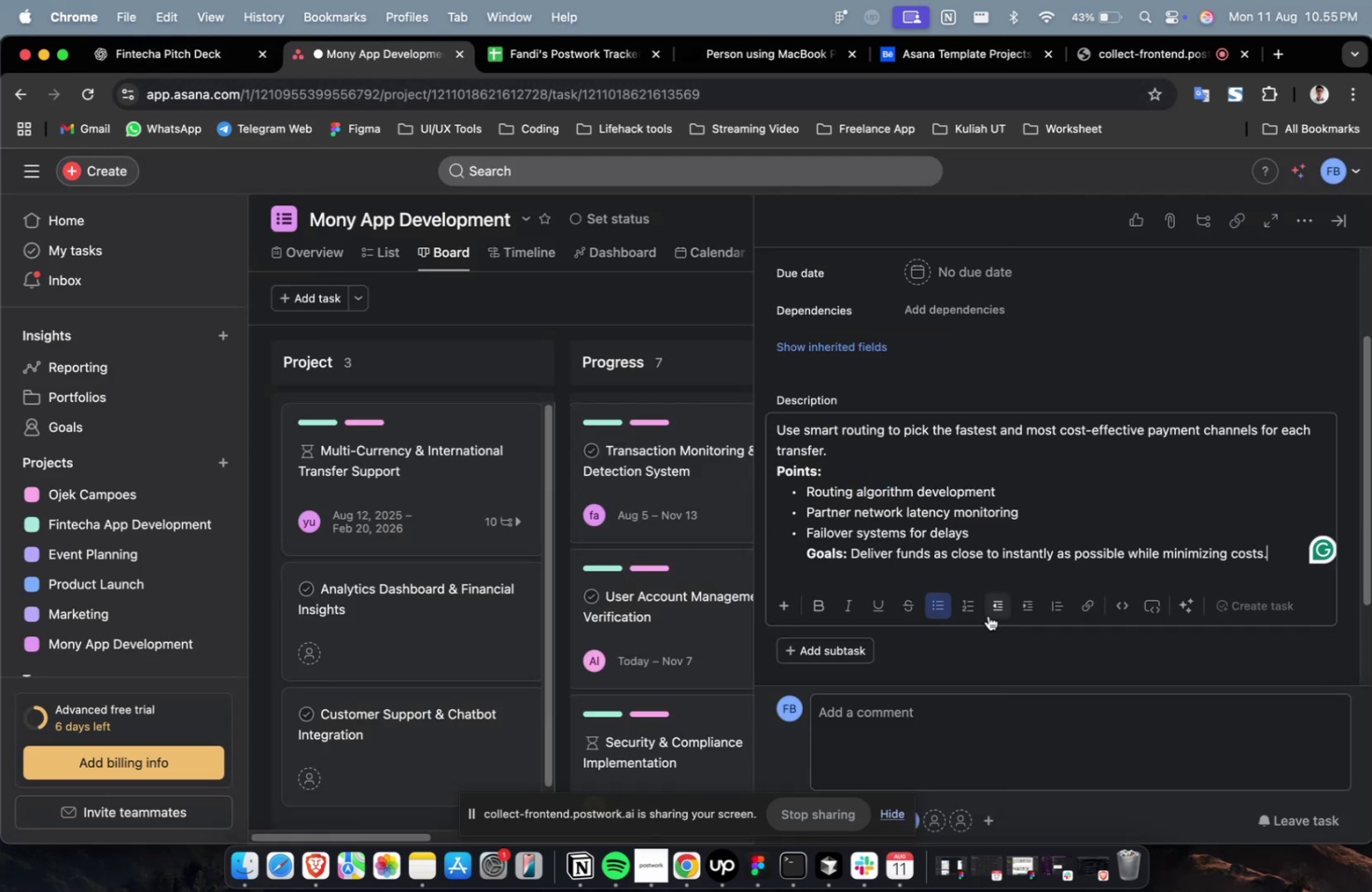 
scroll: coordinate [987, 615], scroll_direction: up, amount: 19.0
 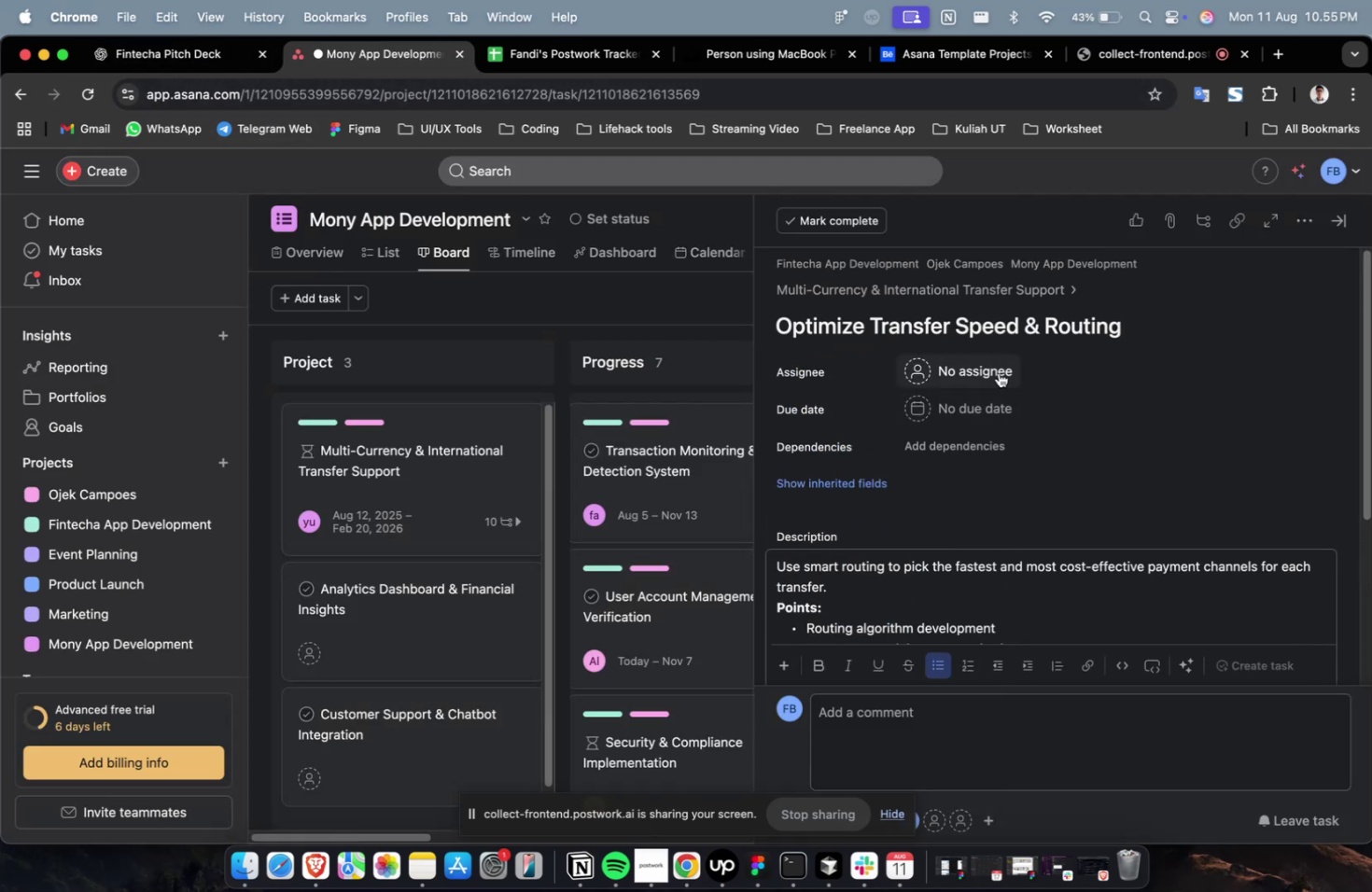 
left_click([993, 367])
 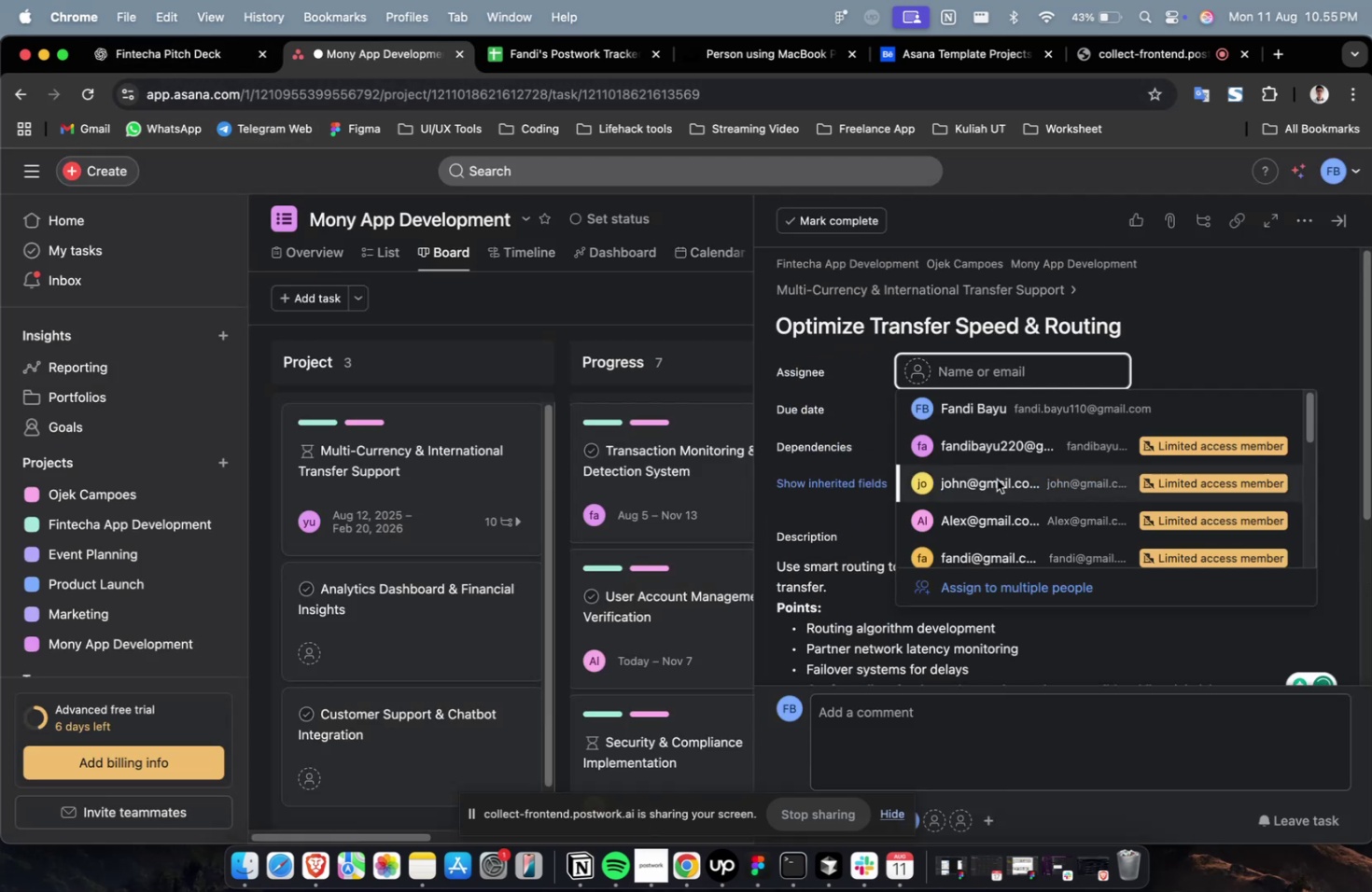 
left_click([996, 479])
 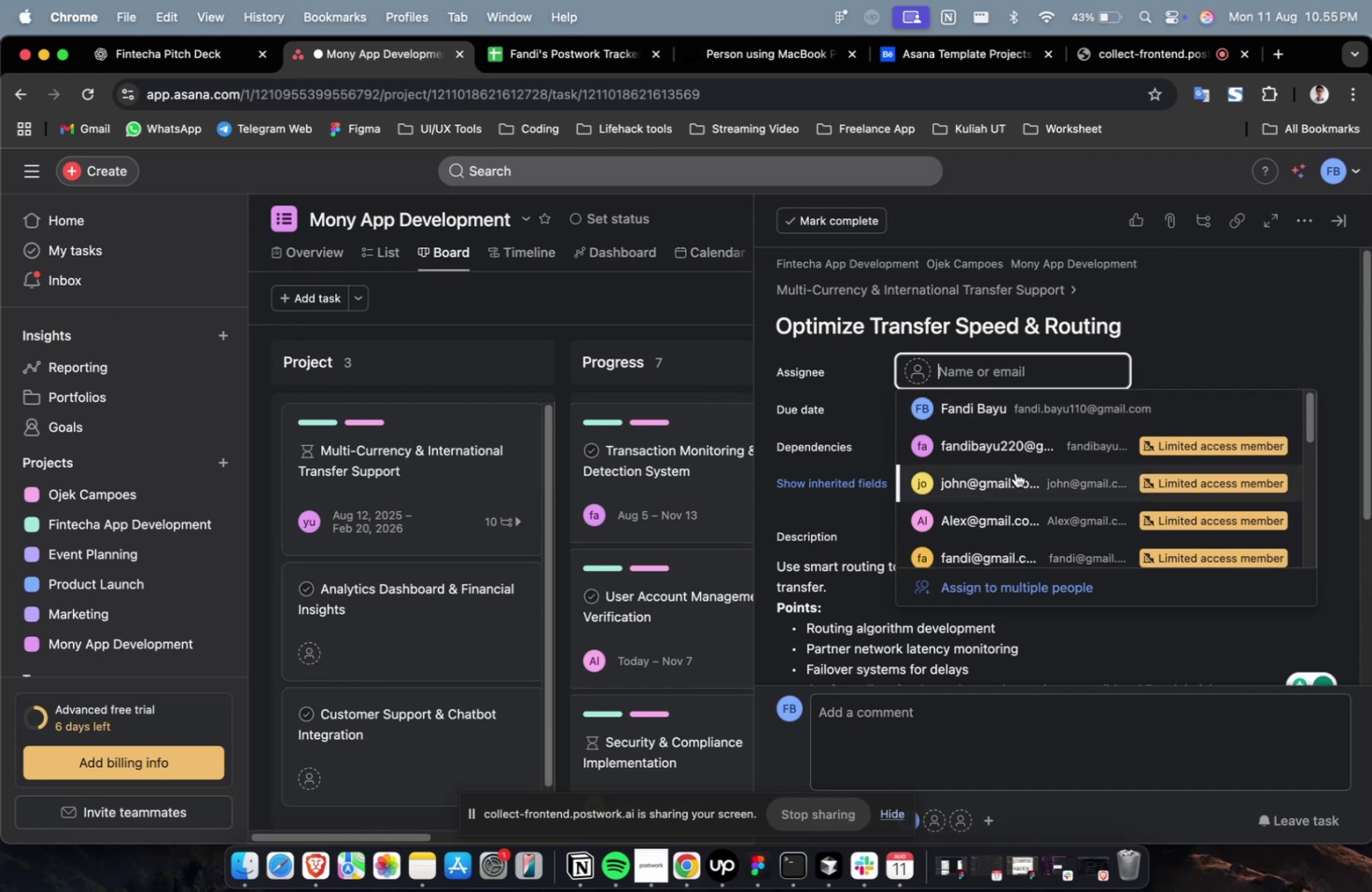 
double_click([1015, 472])
 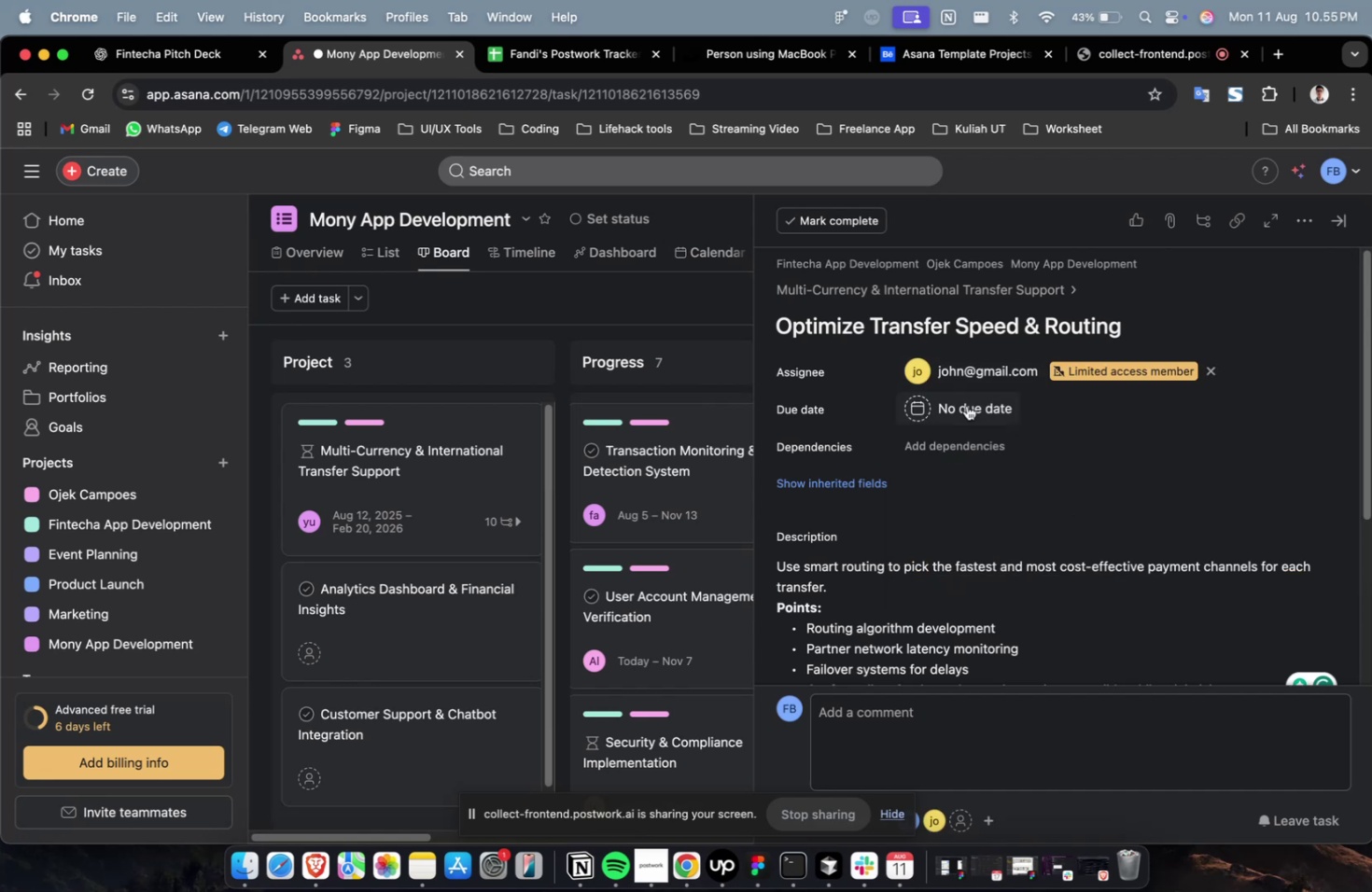 
left_click([969, 371])
 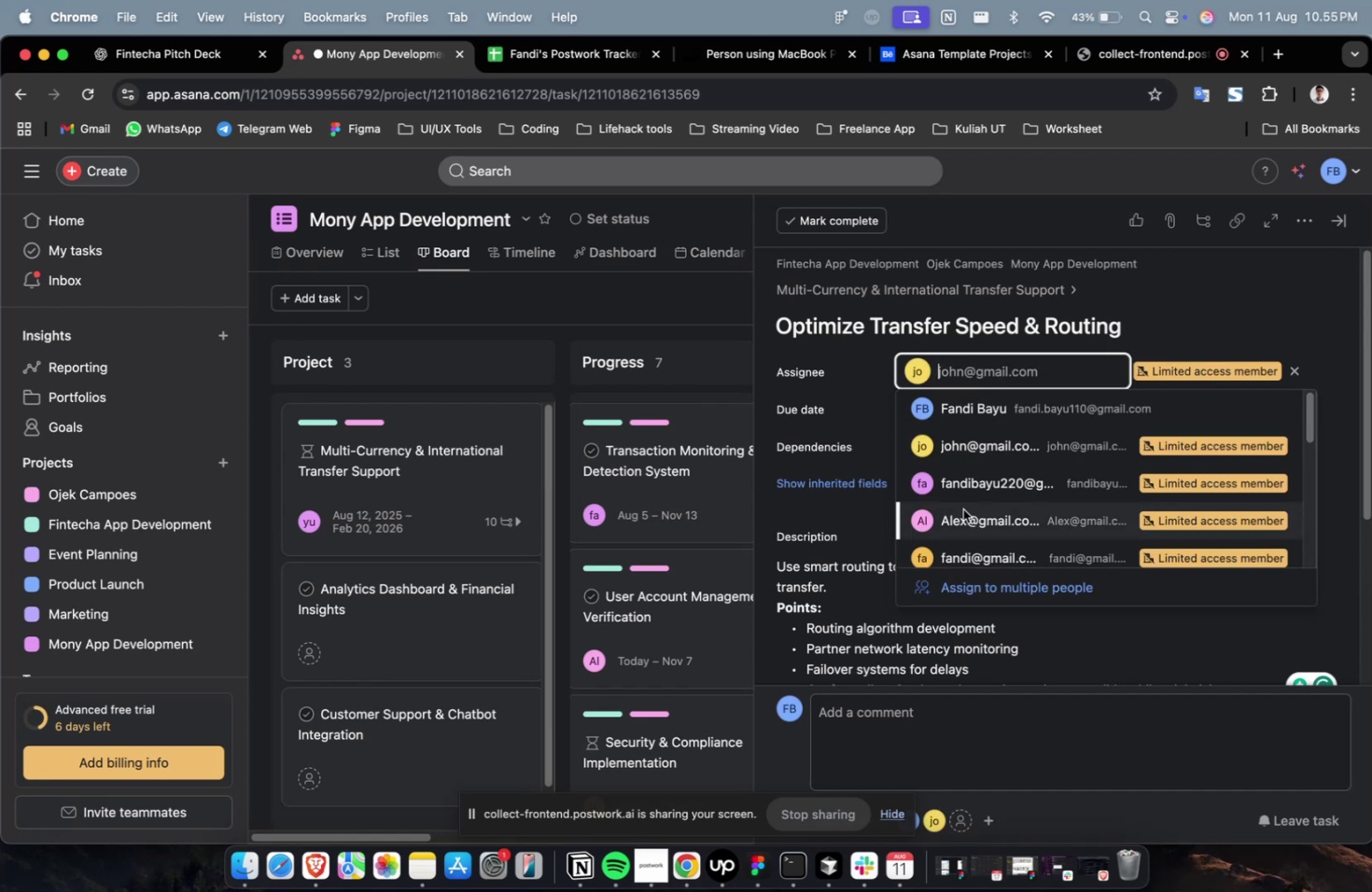 
scroll: coordinate [962, 509], scroll_direction: down, amount: 7.0
 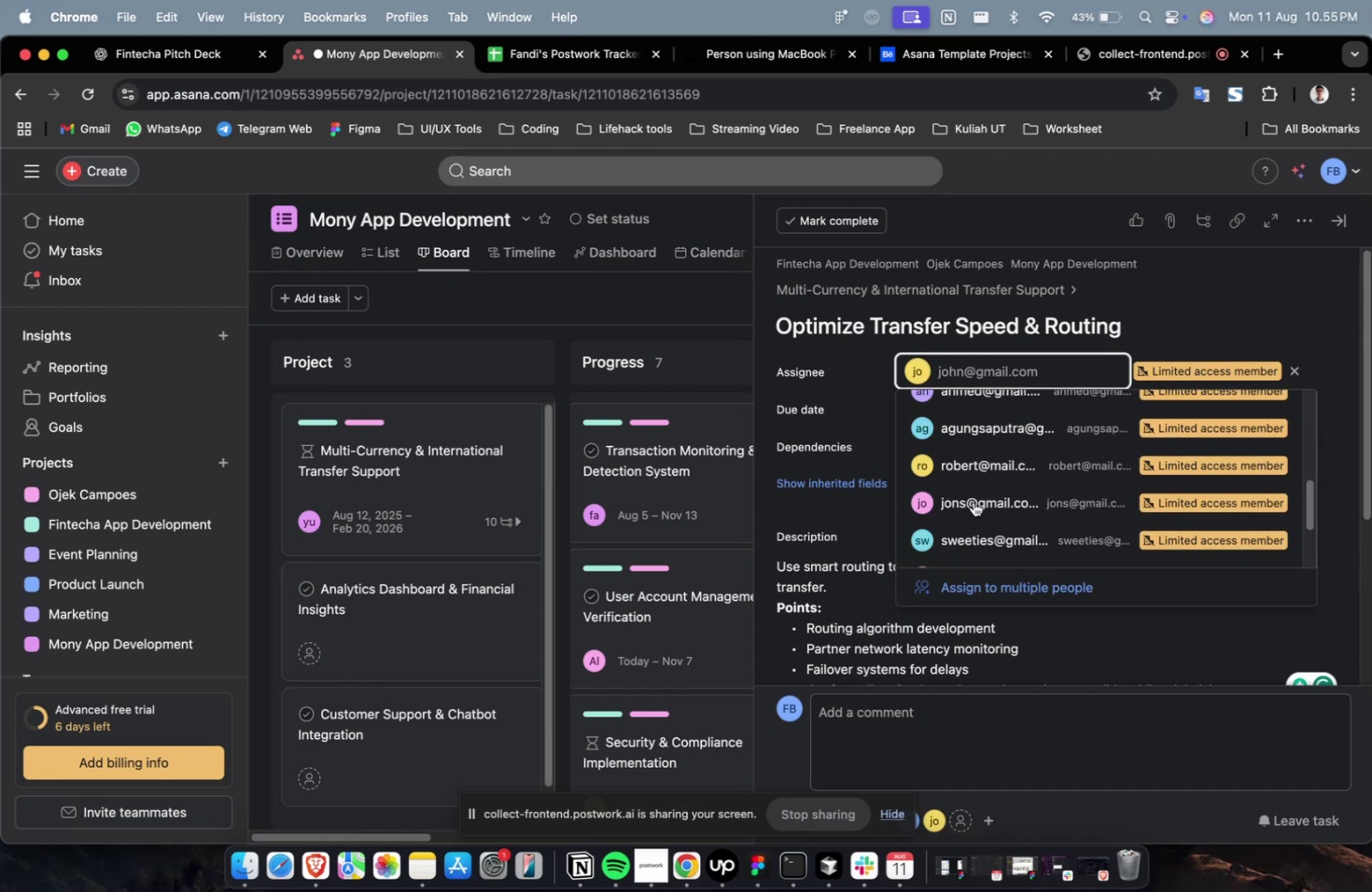 
left_click([978, 497])
 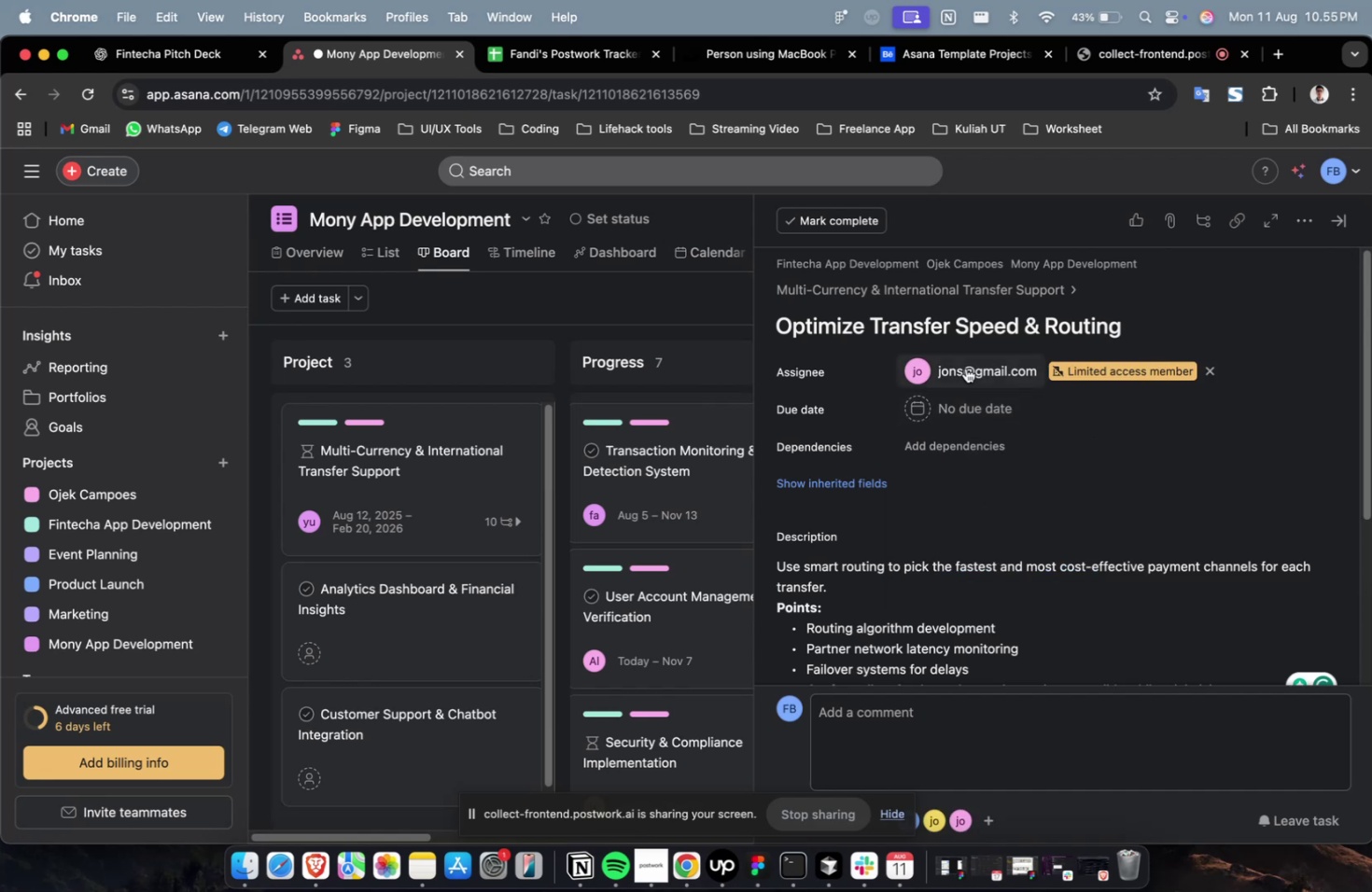 
double_click([967, 367])
 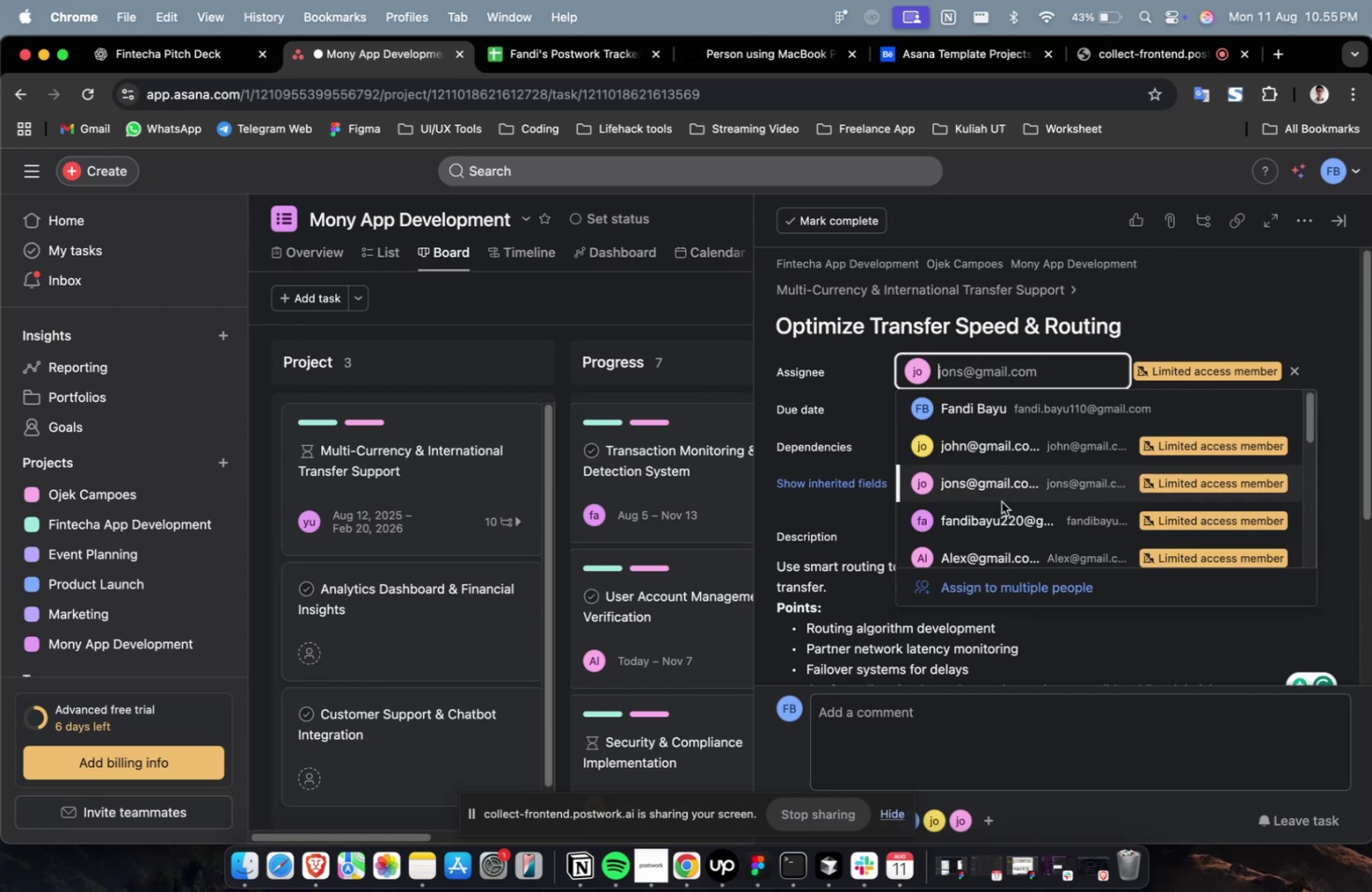 
scroll: coordinate [1001, 502], scroll_direction: down, amount: 8.0
 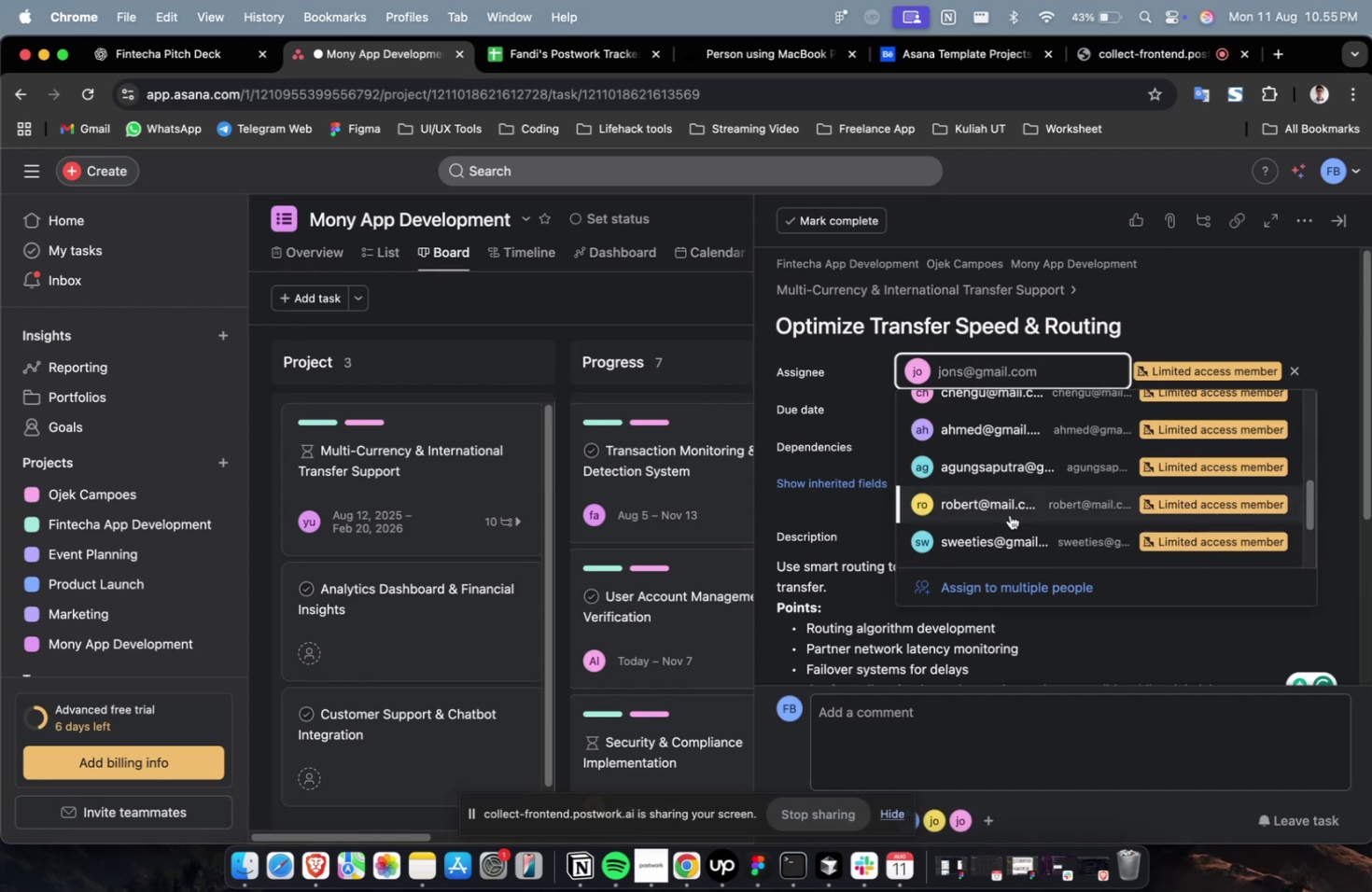 
left_click([1009, 514])
 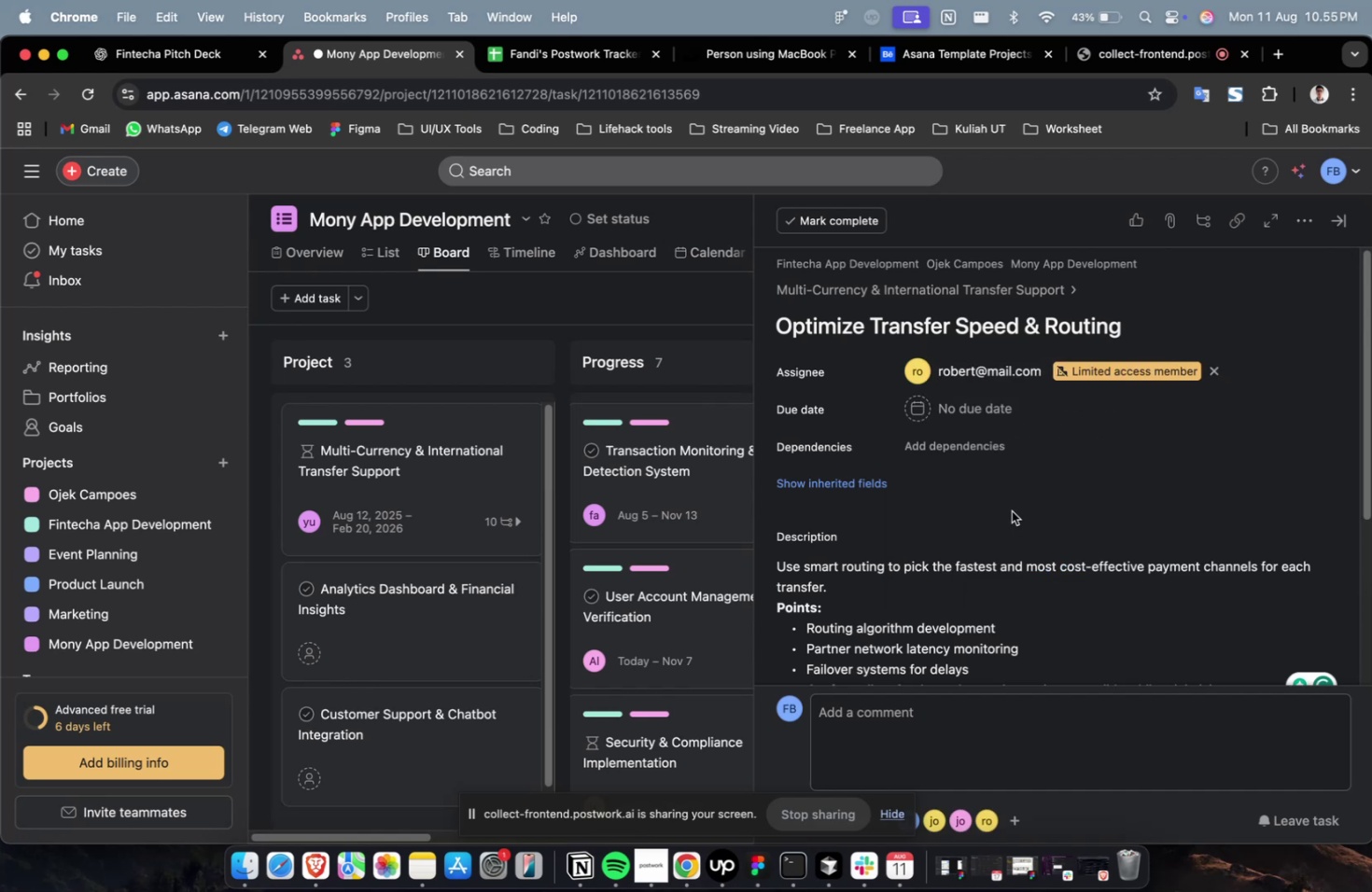 
left_click([982, 401])
 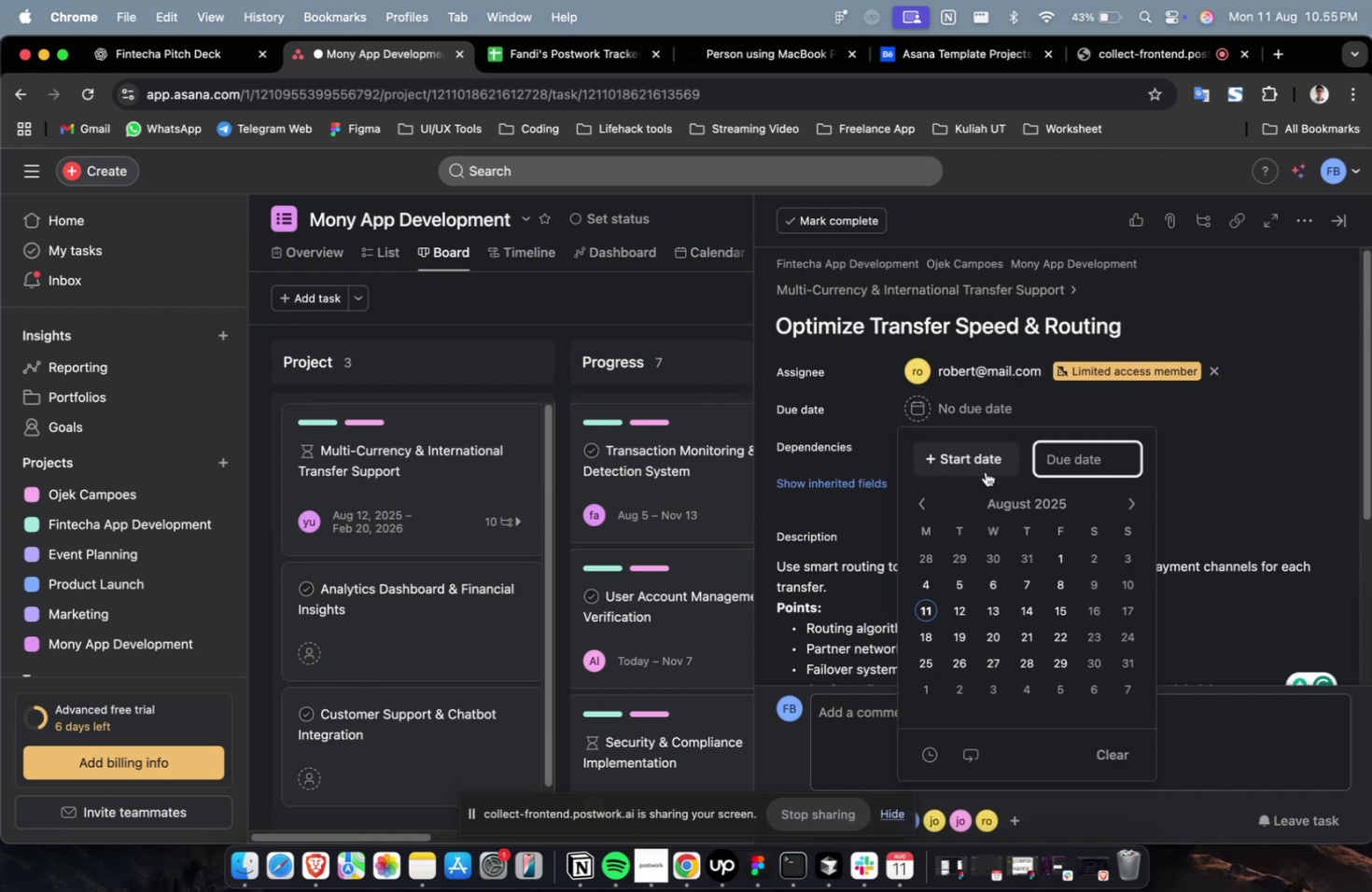 
double_click([986, 459])
 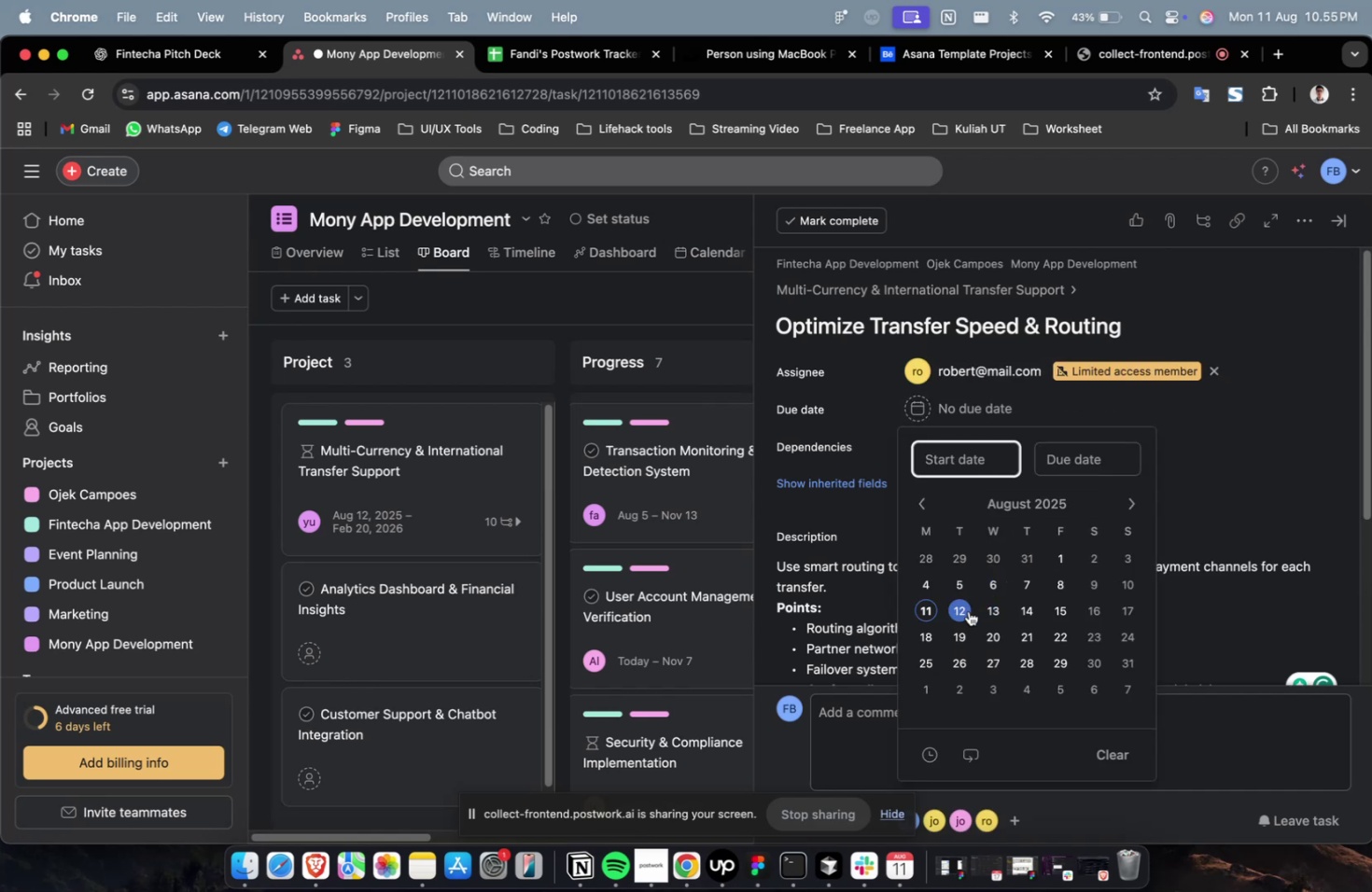 
left_click([968, 610])
 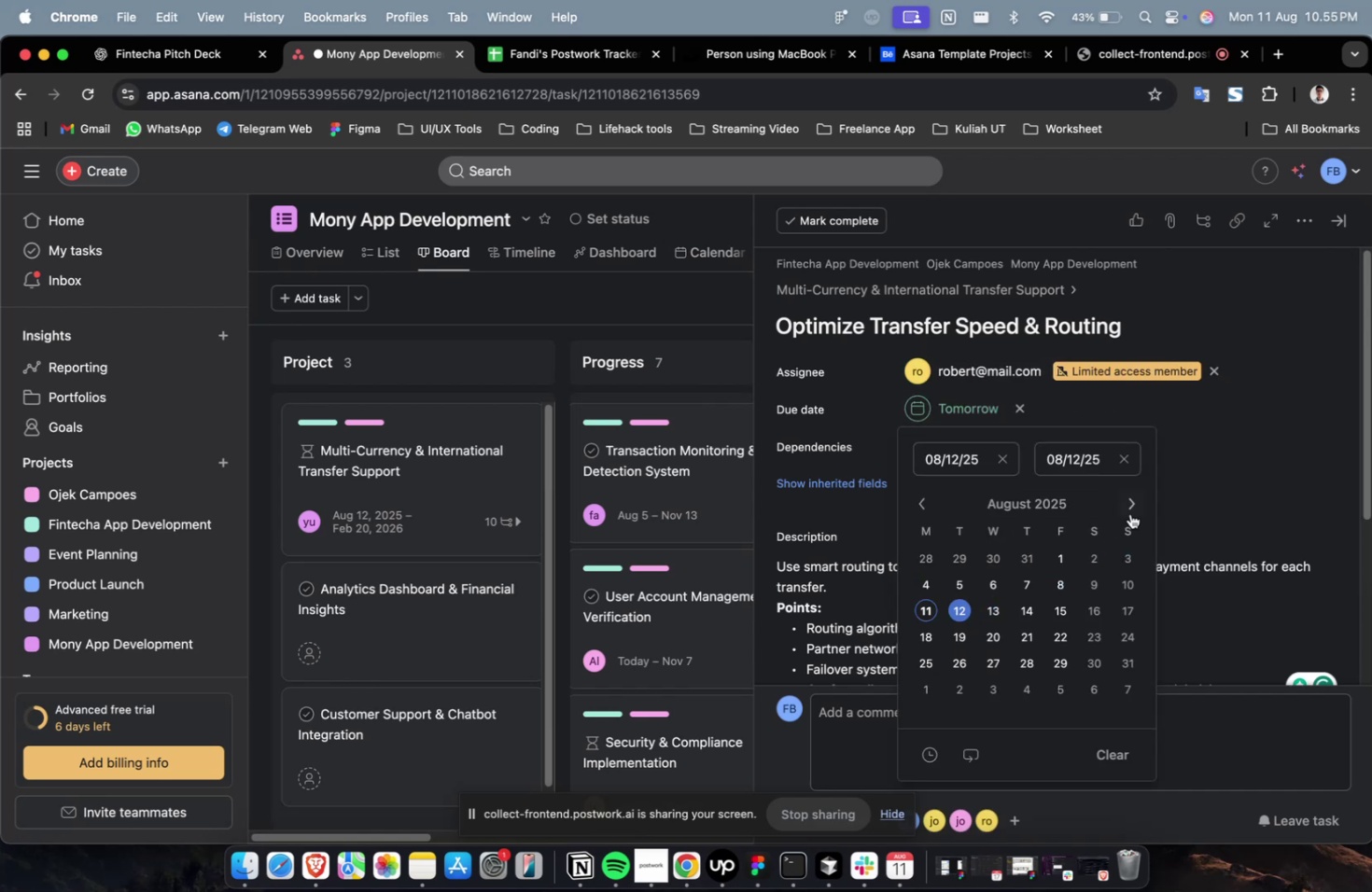 
double_click([1129, 513])
 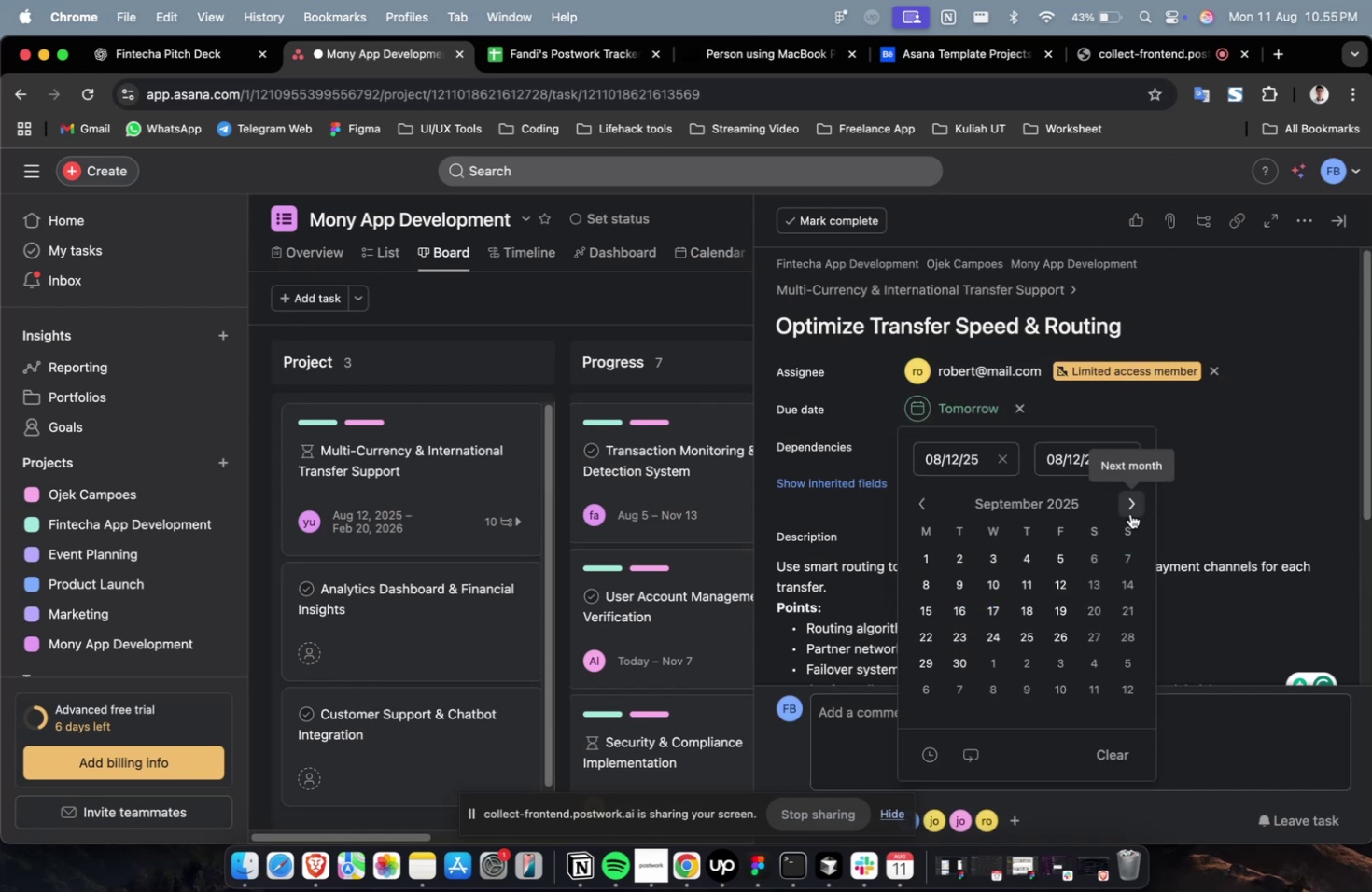 
triple_click([1129, 513])
 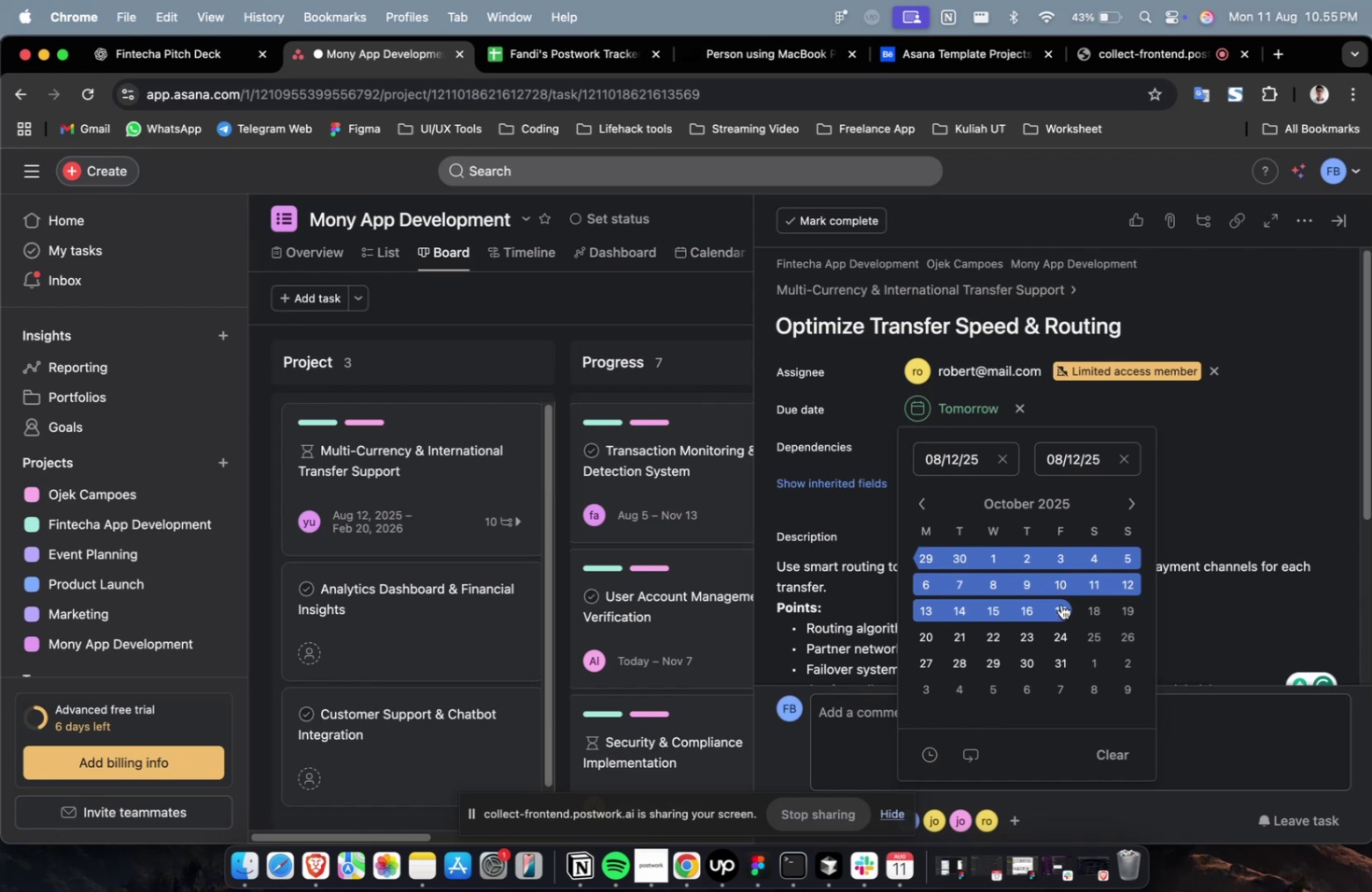 
triple_click([1060, 603])
 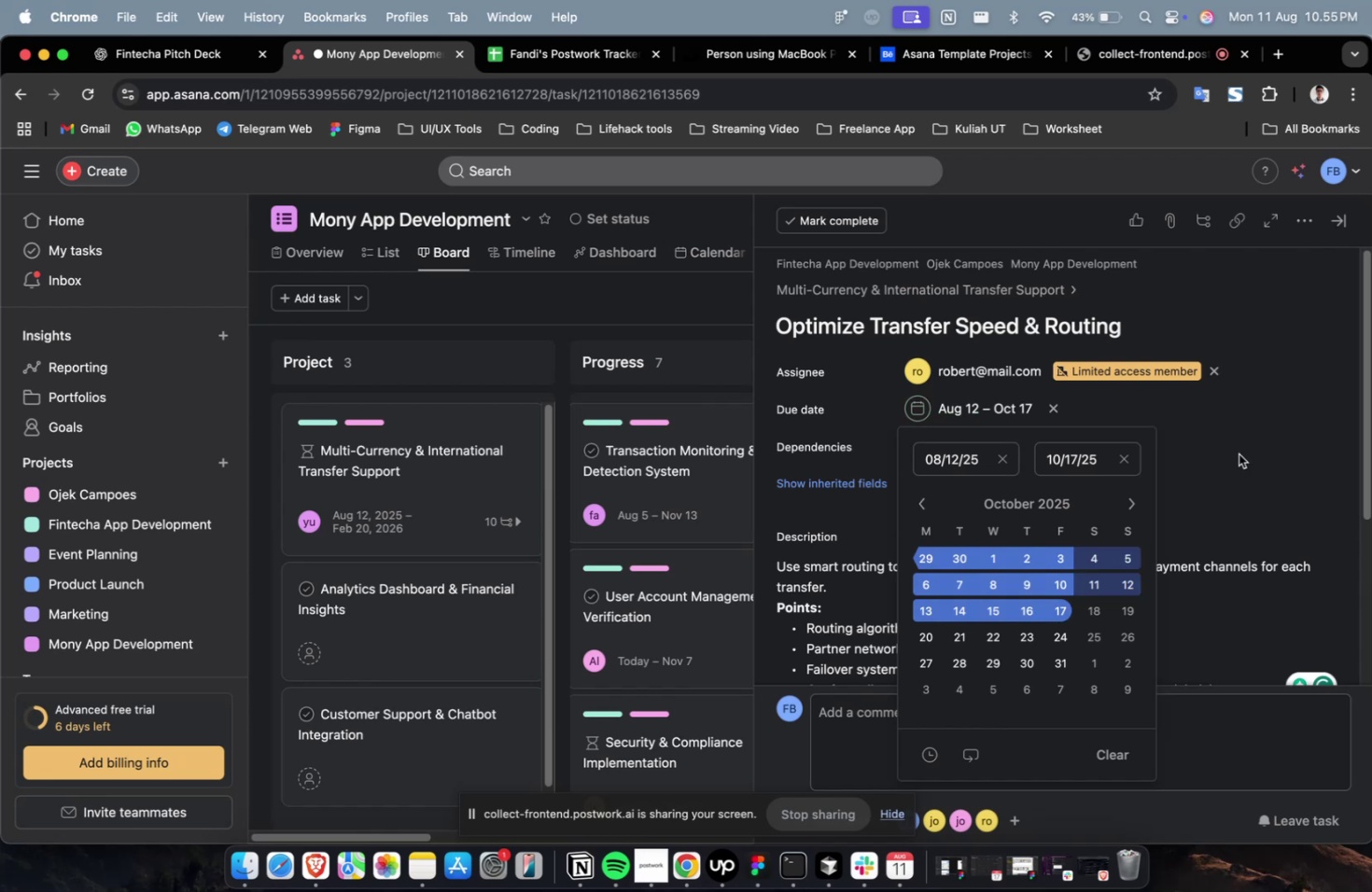 
triple_click([1238, 453])
 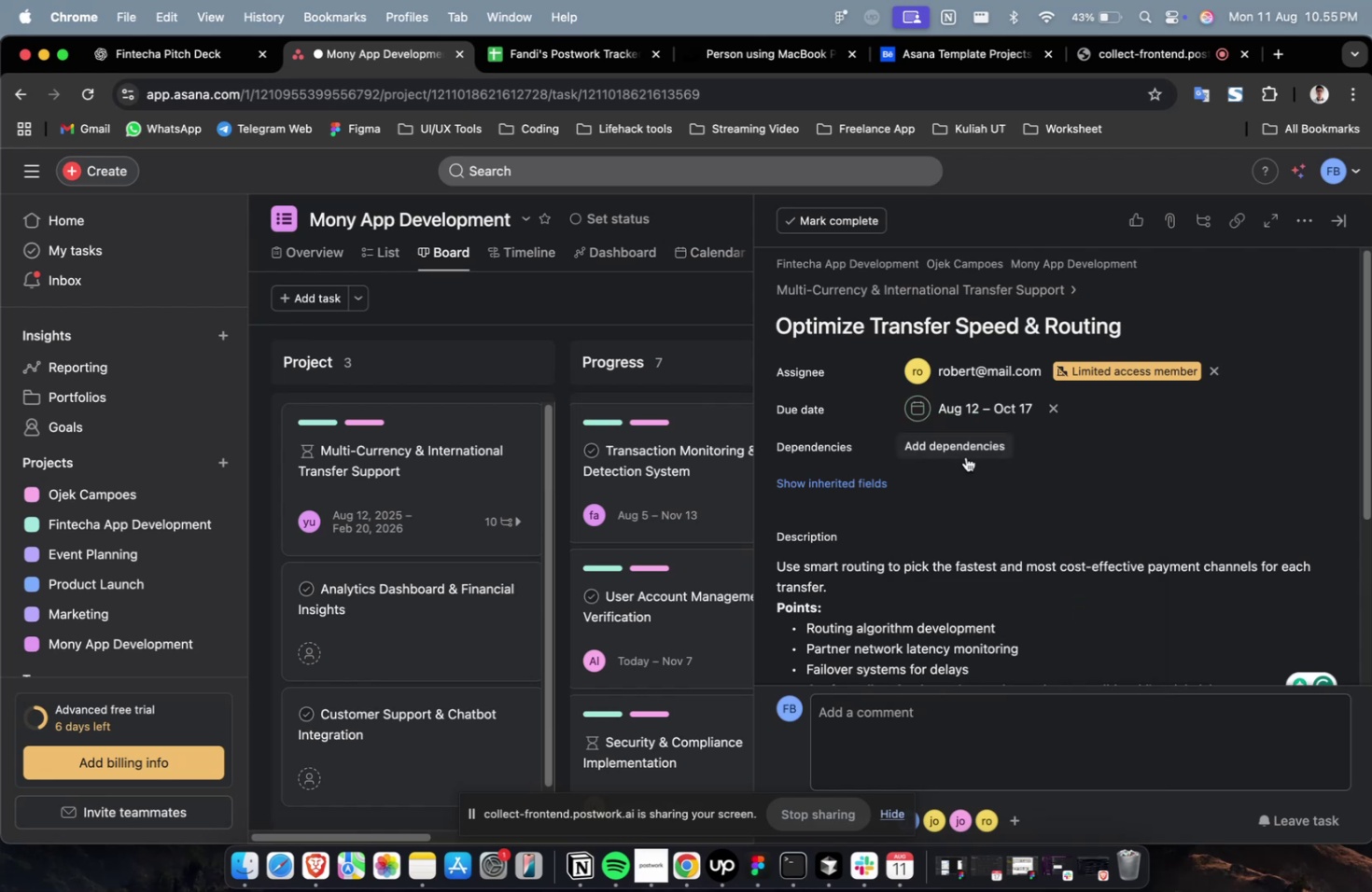 
left_click([964, 451])
 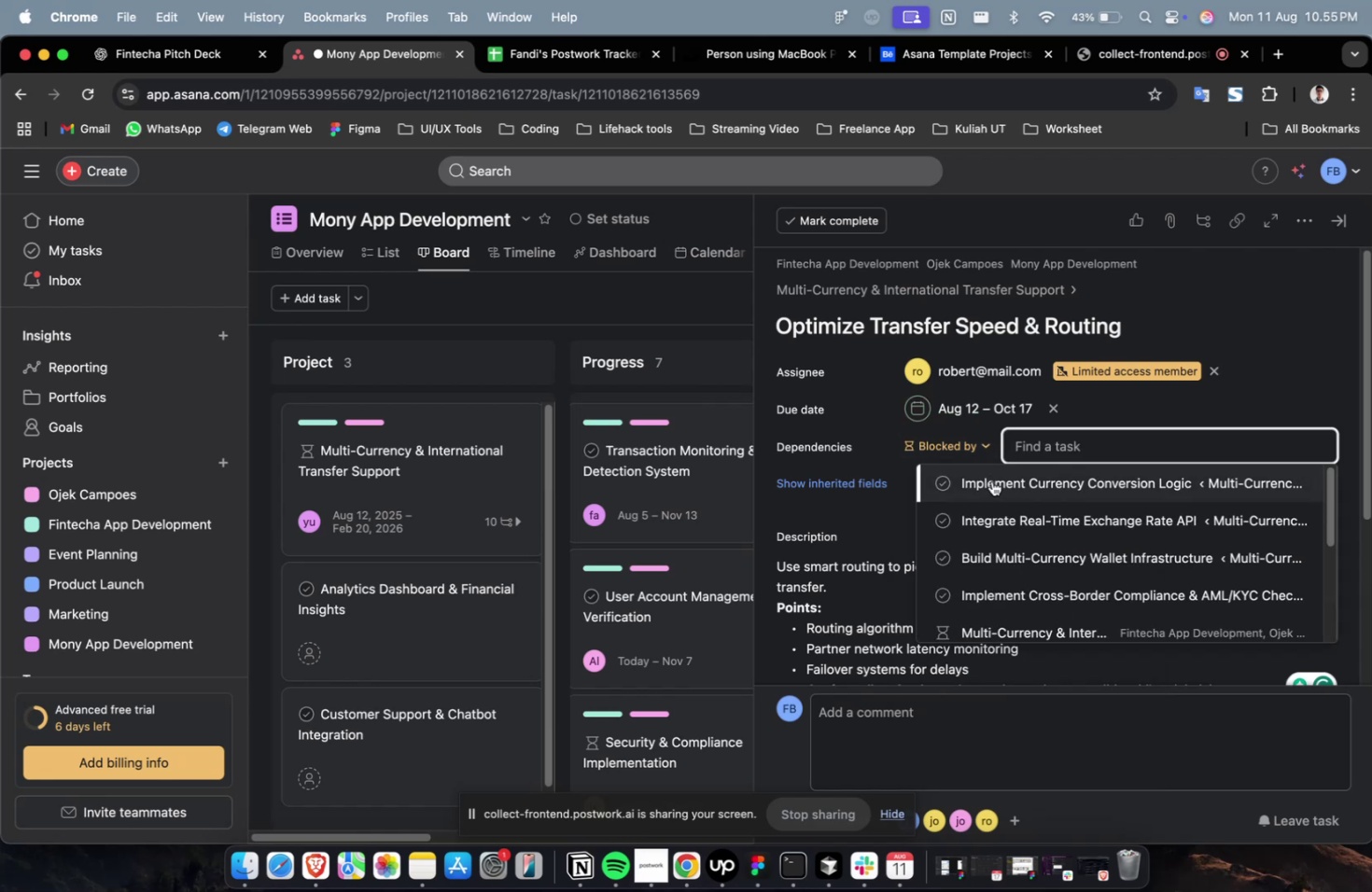 
left_click([991, 481])
 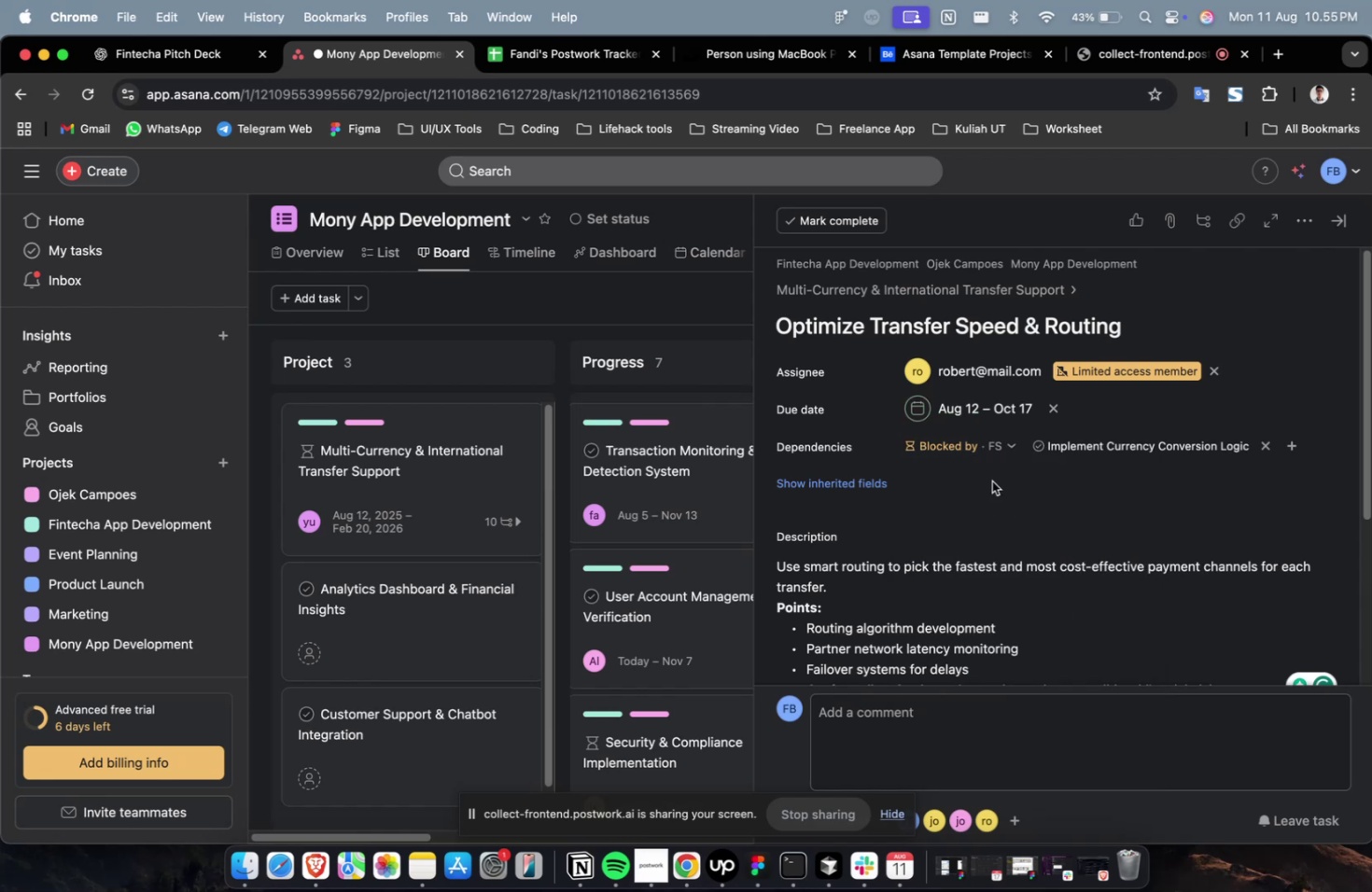 
wait(8.18)
 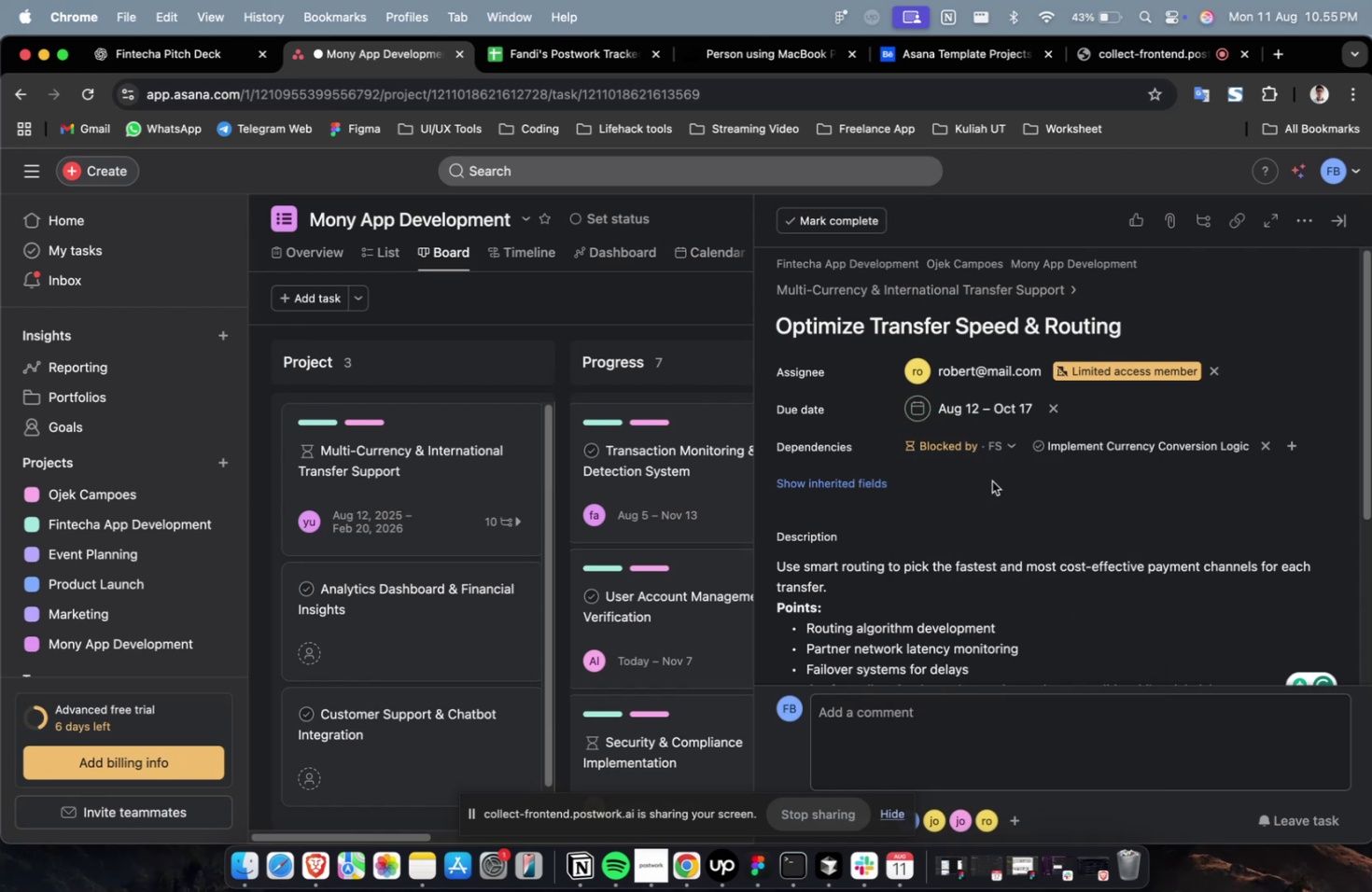 
left_click([871, 481])
 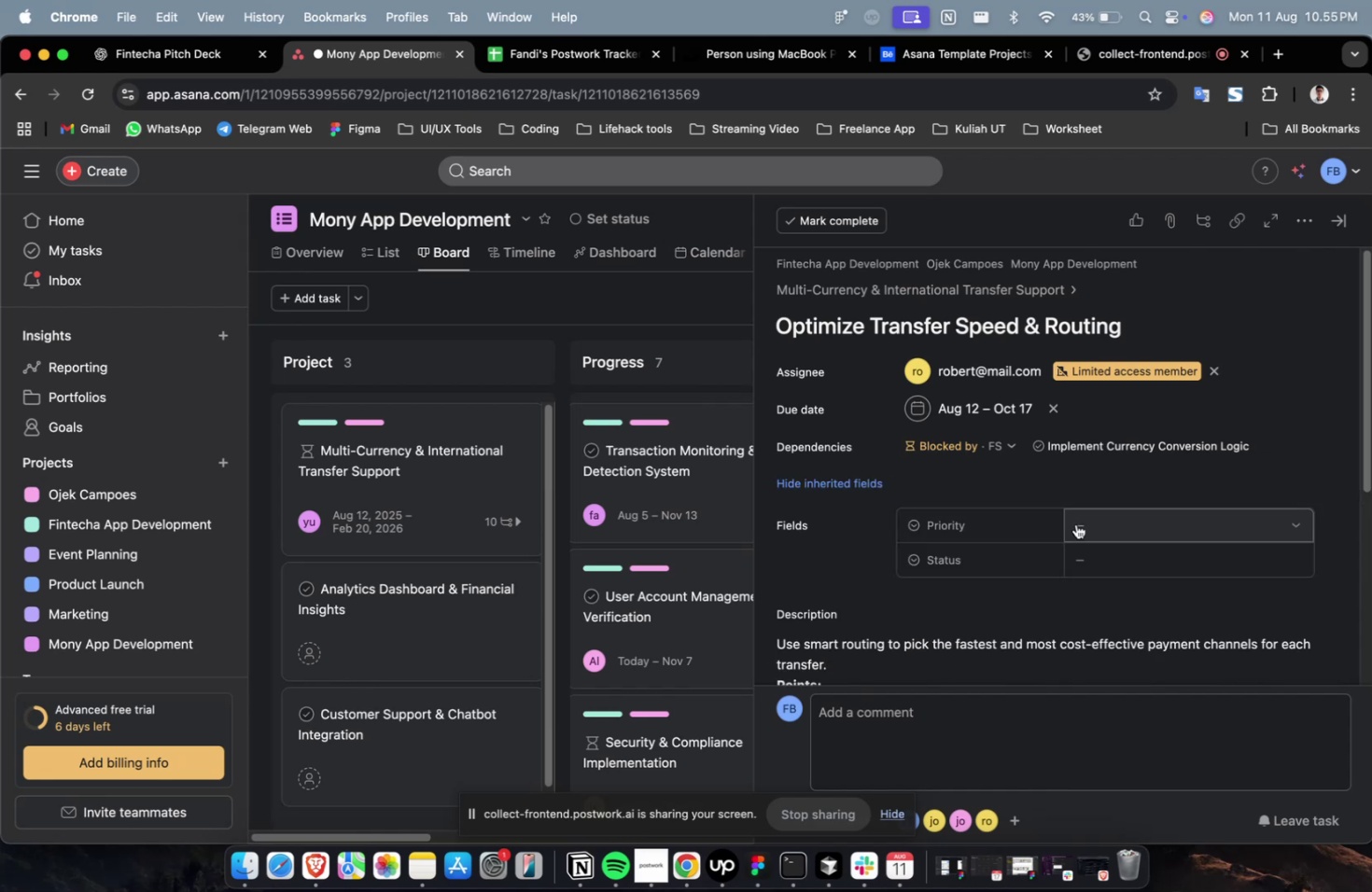 
left_click([1075, 525])
 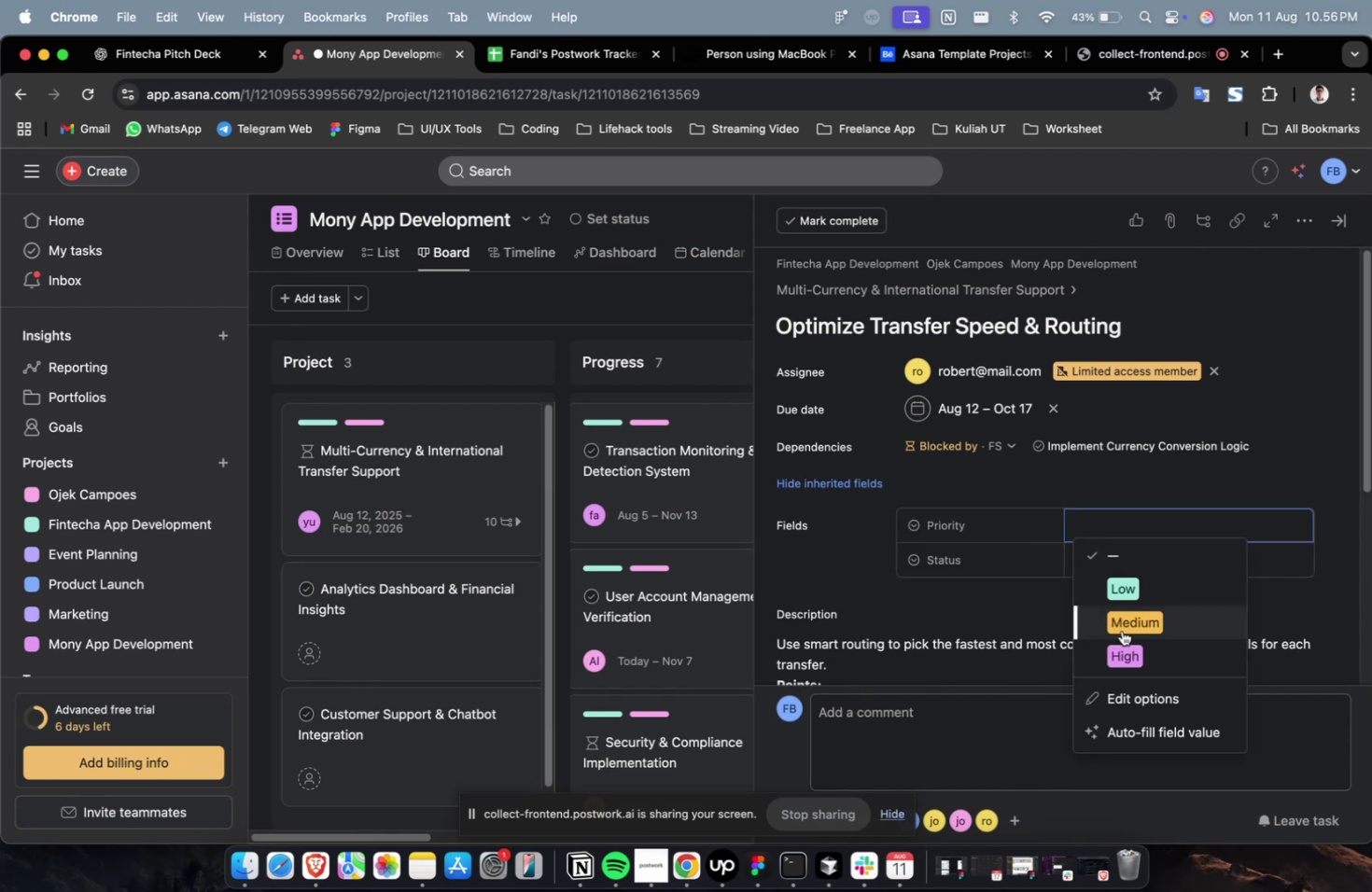 
left_click([1120, 634])
 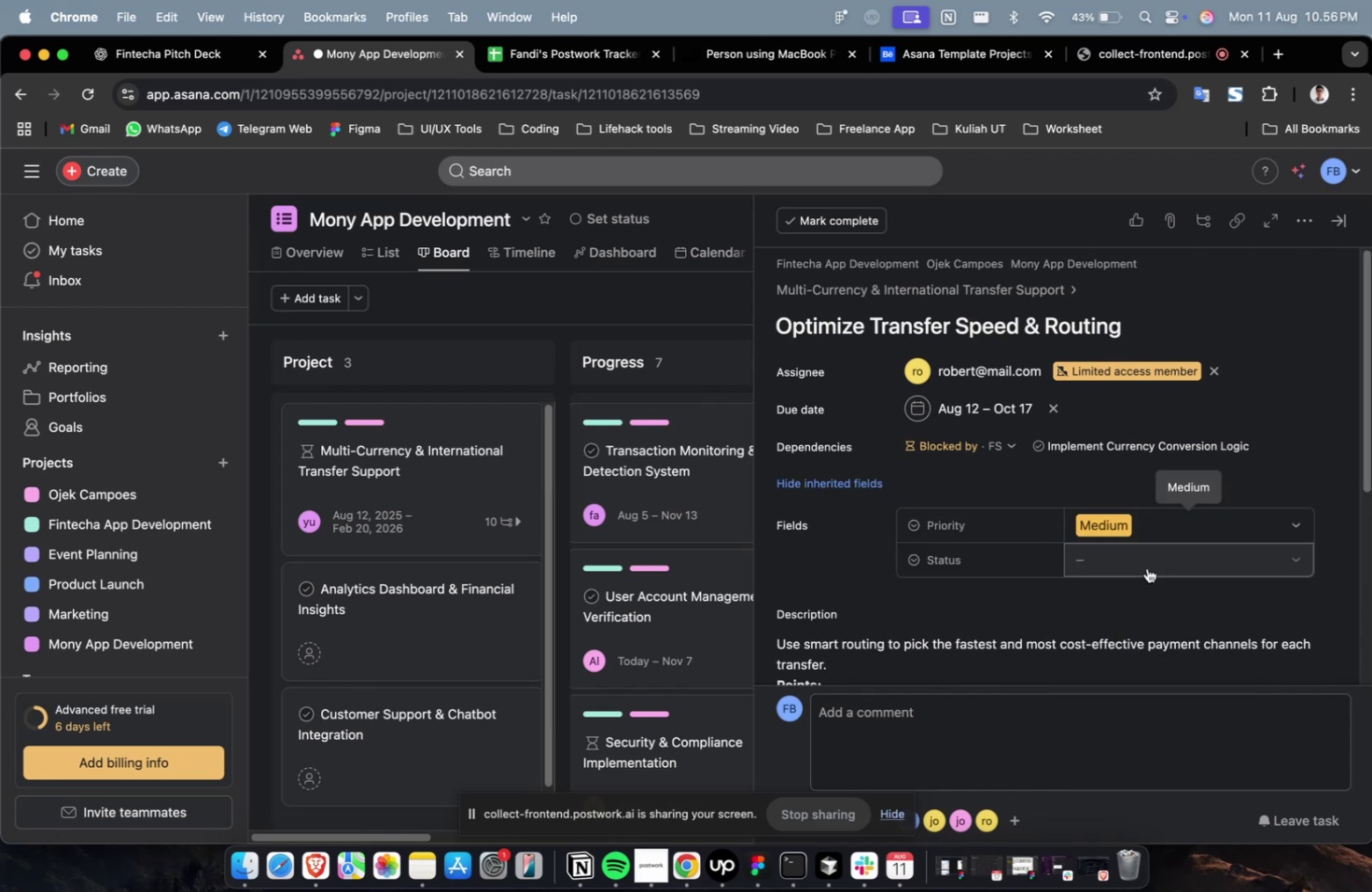 
left_click([1146, 567])
 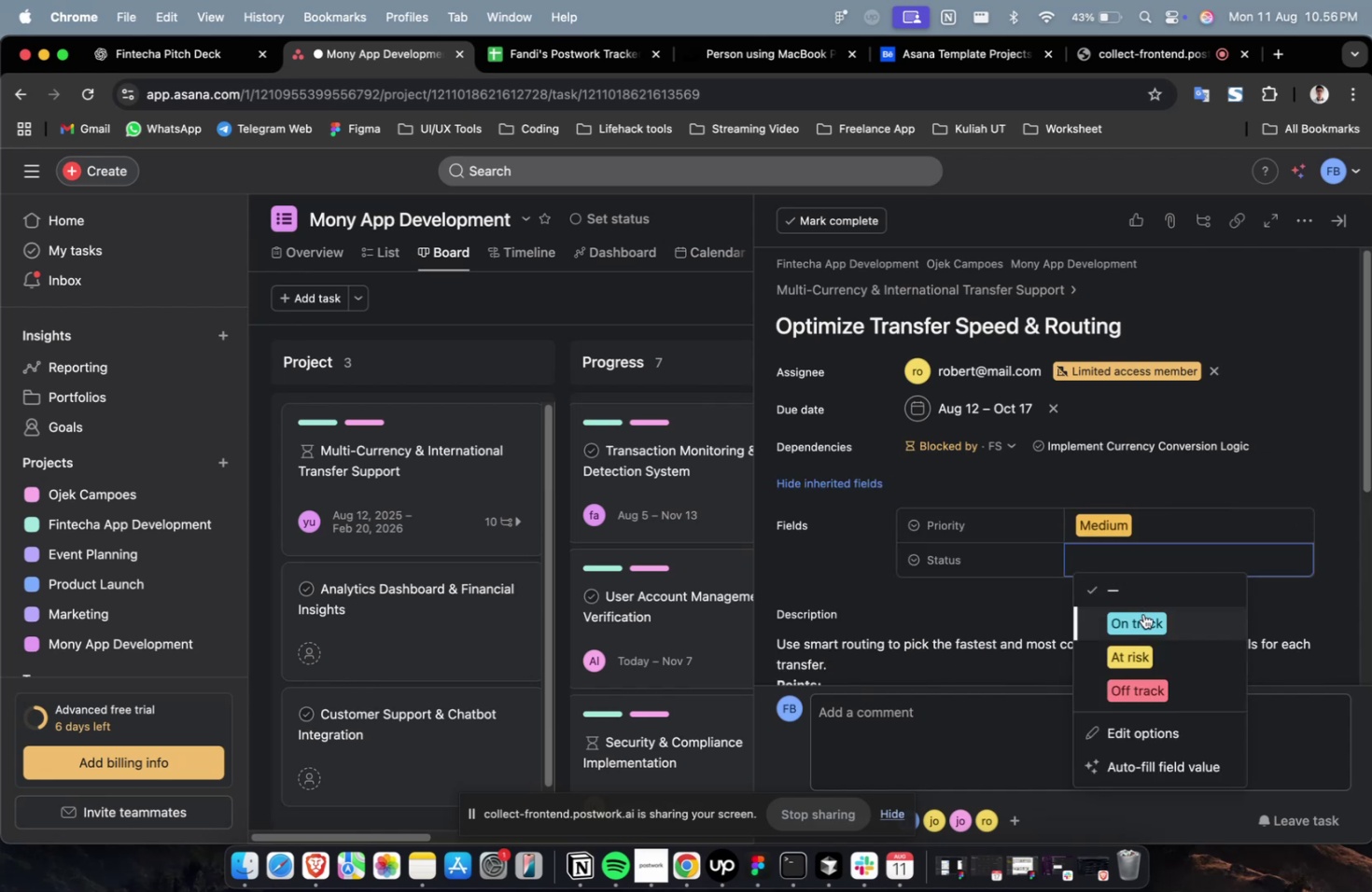 
double_click([1142, 613])
 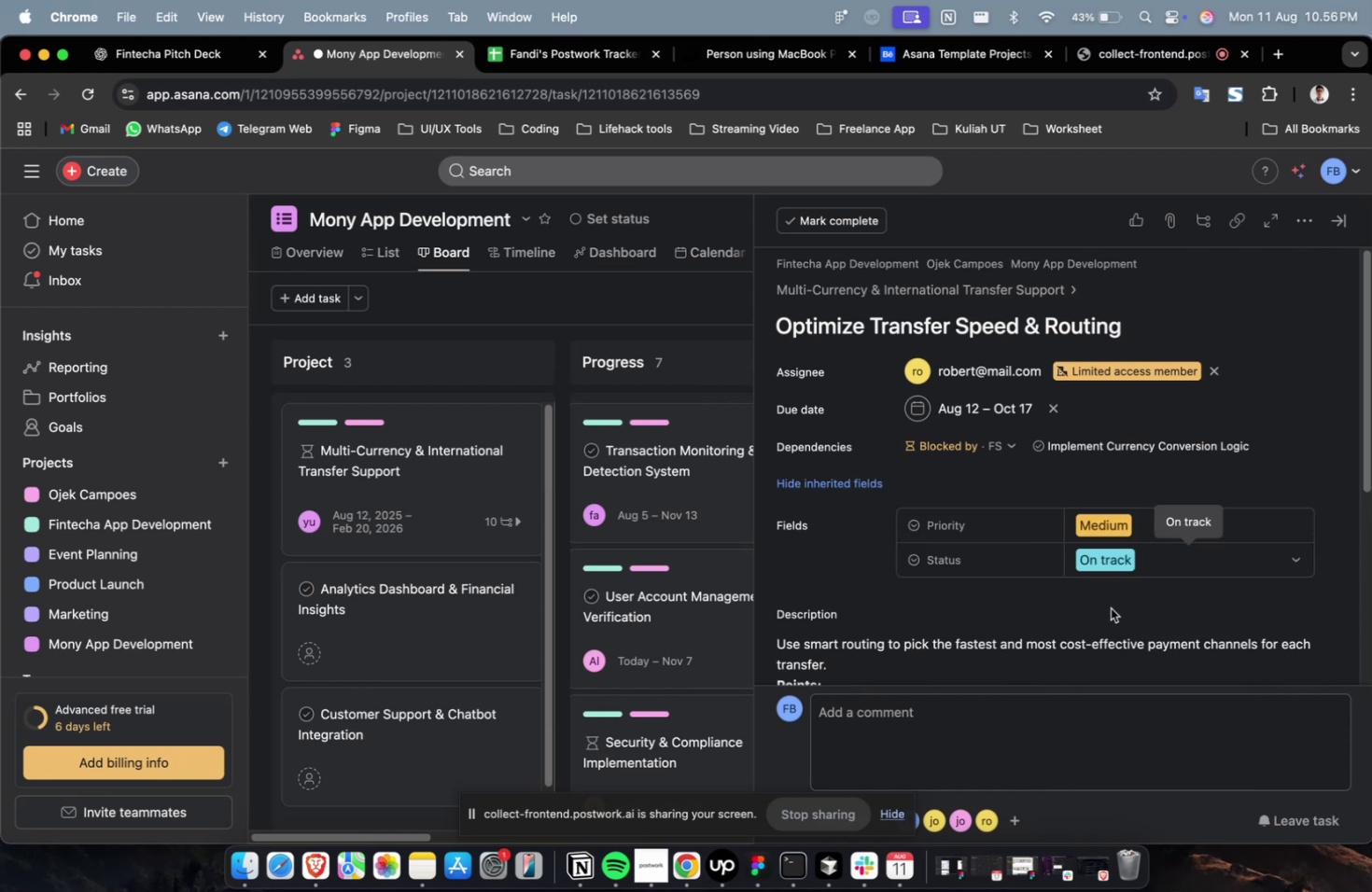 
scroll: coordinate [1110, 607], scroll_direction: down, amount: 7.0
 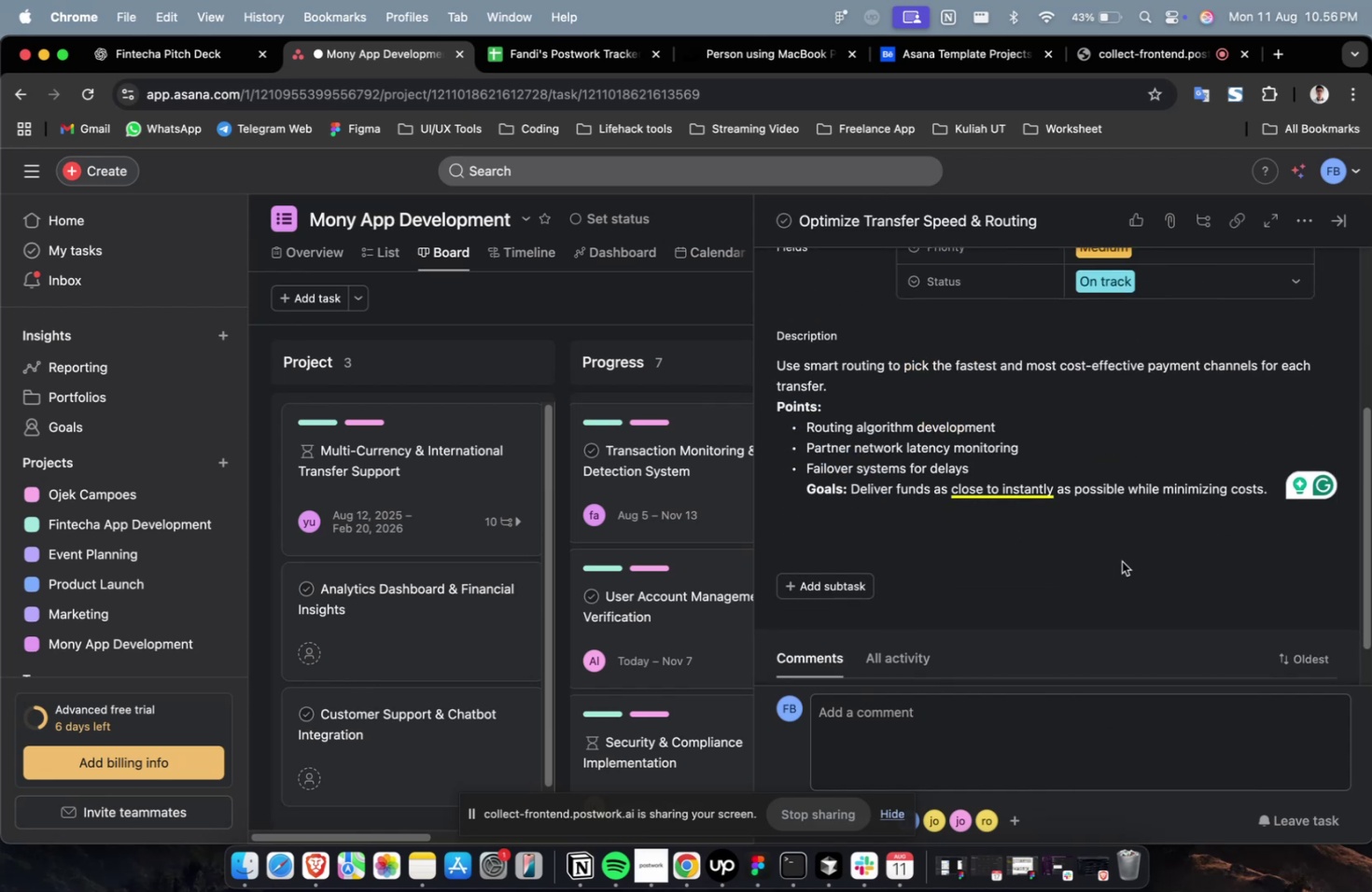 
scroll: coordinate [1121, 561], scroll_direction: up, amount: 4.0
 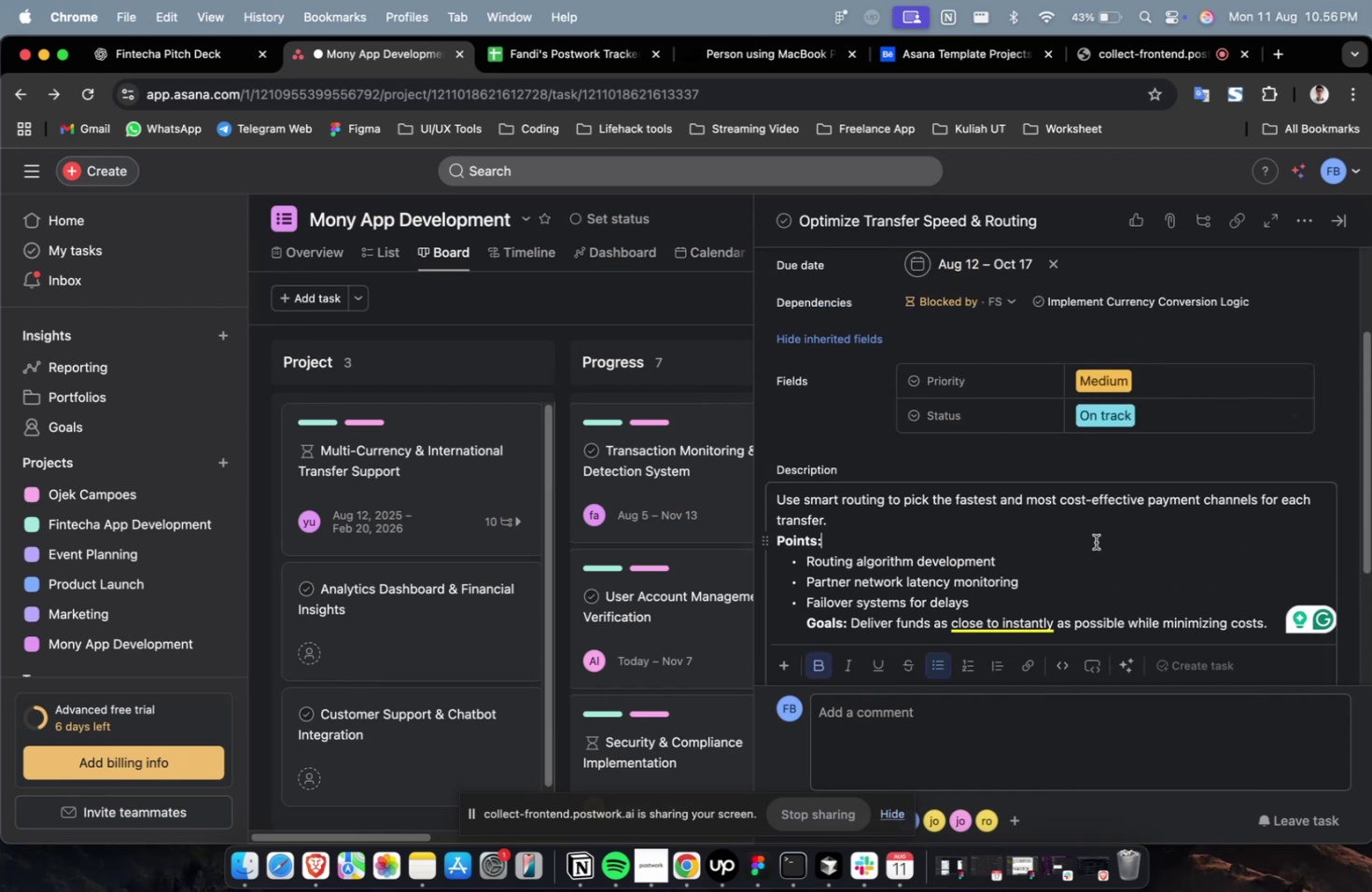 
scroll: coordinate [1120, 535], scroll_direction: down, amount: 44.0
 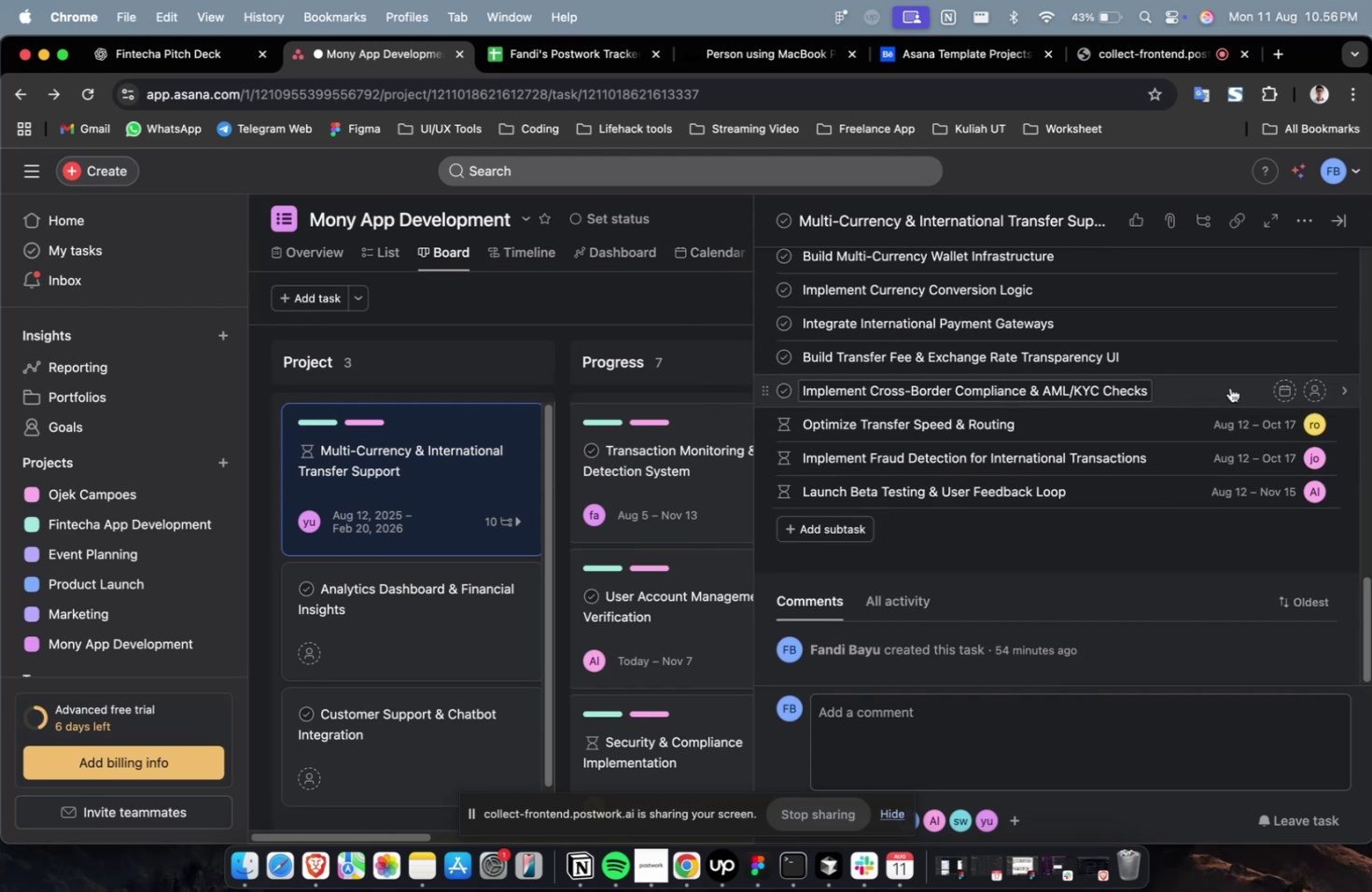 
left_click([1230, 387])
 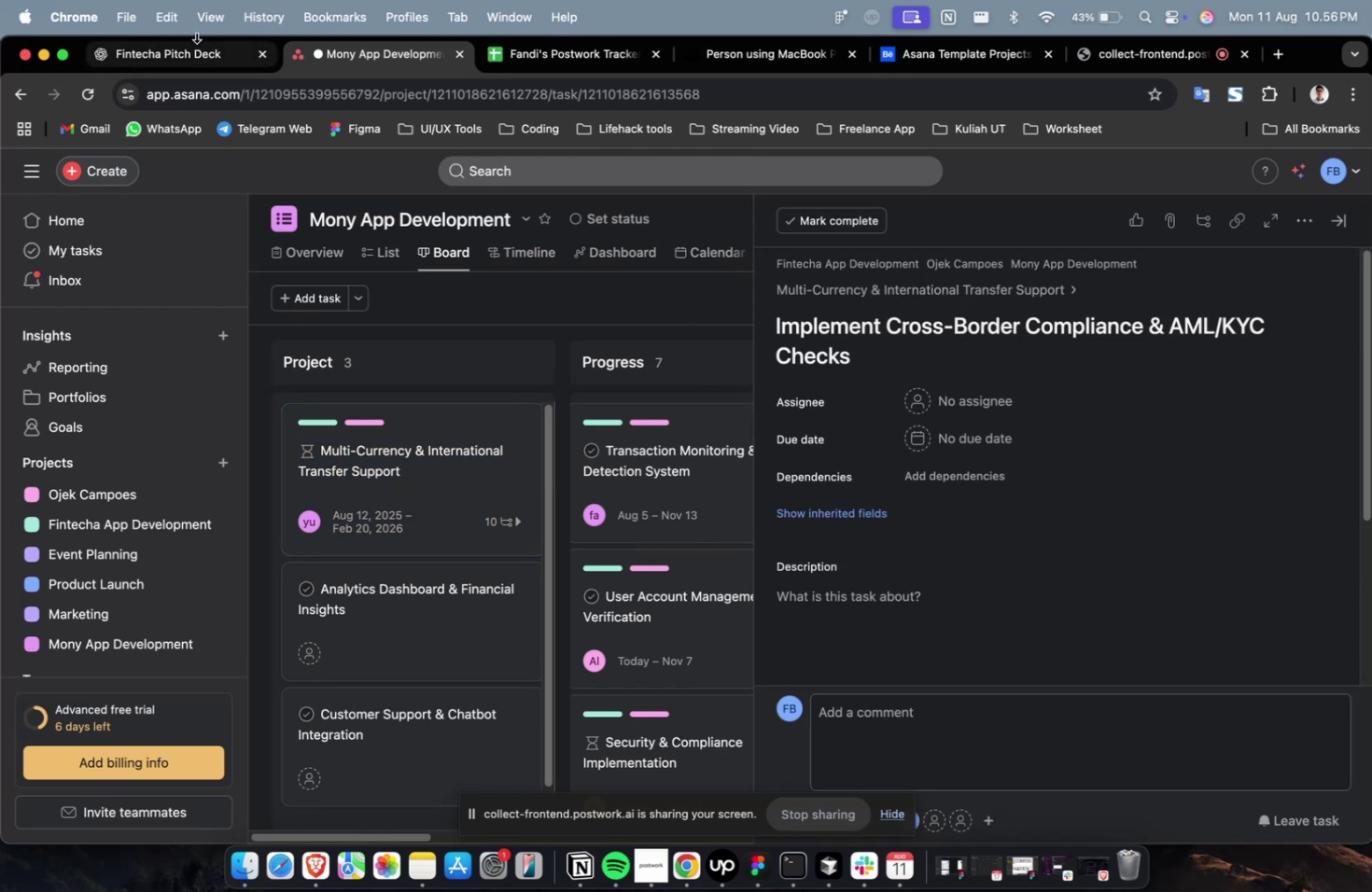 
left_click([188, 67])
 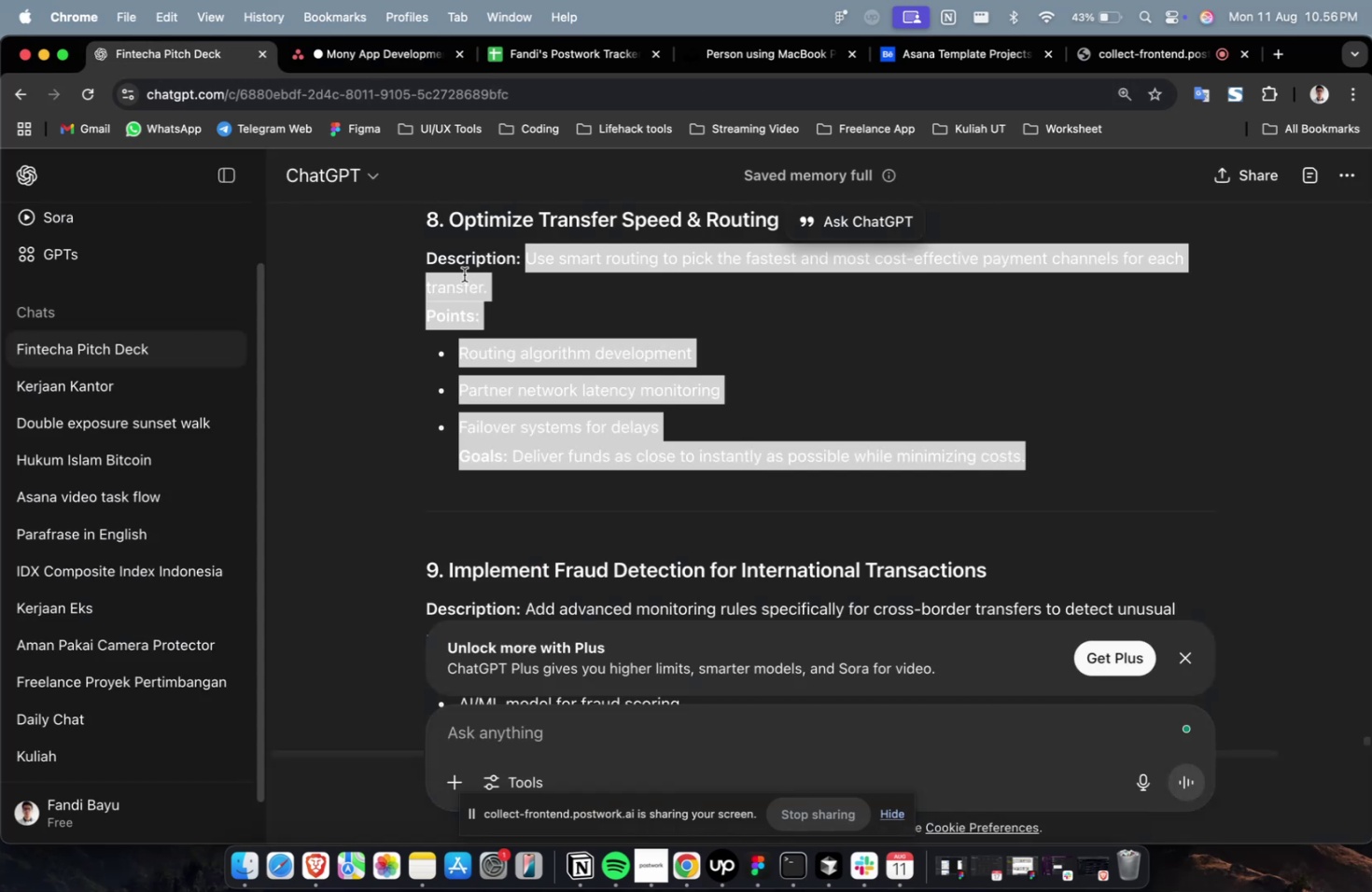 
scroll: coordinate [949, 441], scroll_direction: up, amount: 9.0
 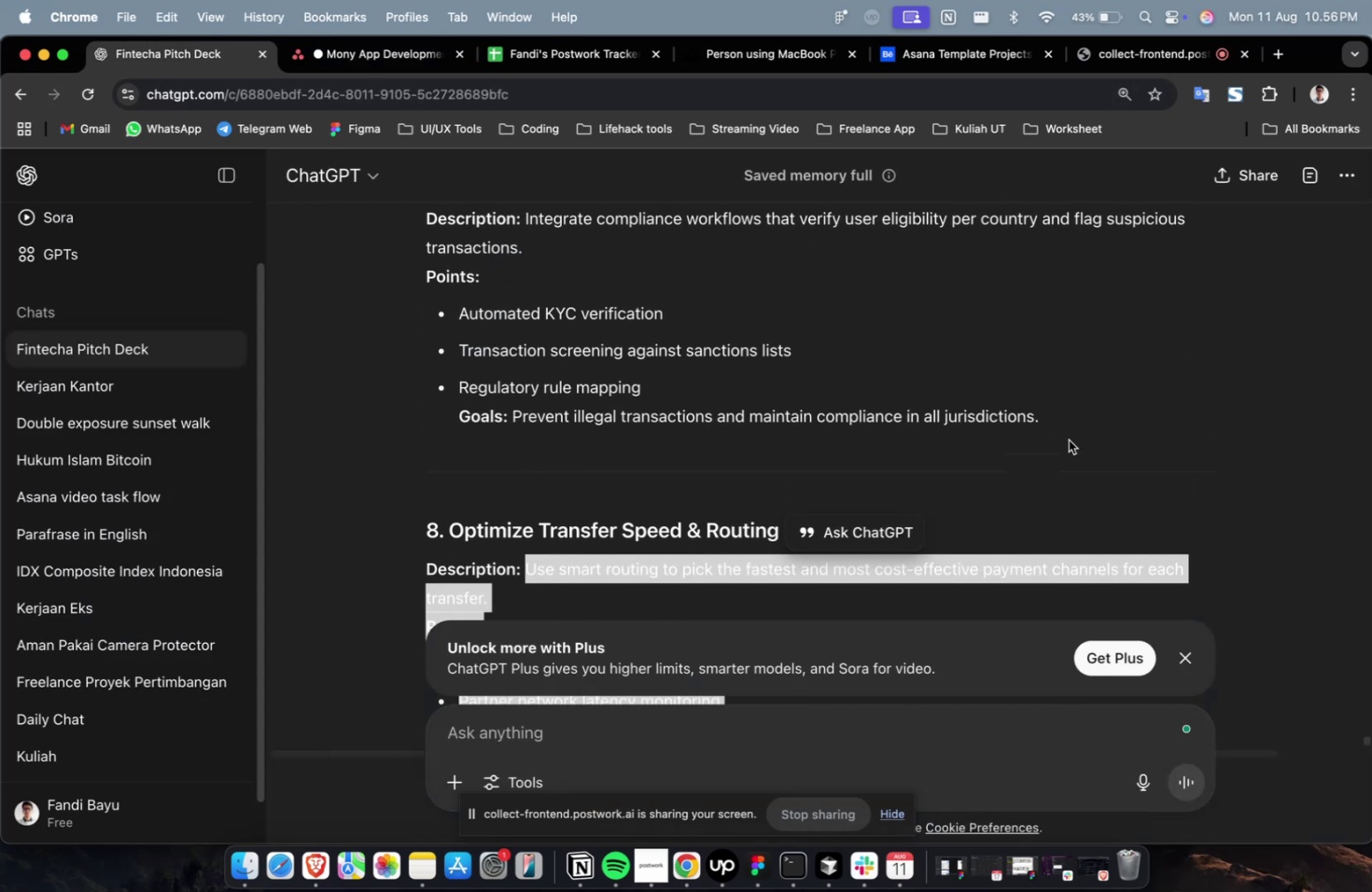 
left_click_drag(start_coordinate=[1076, 429], to_coordinate=[524, 229])
 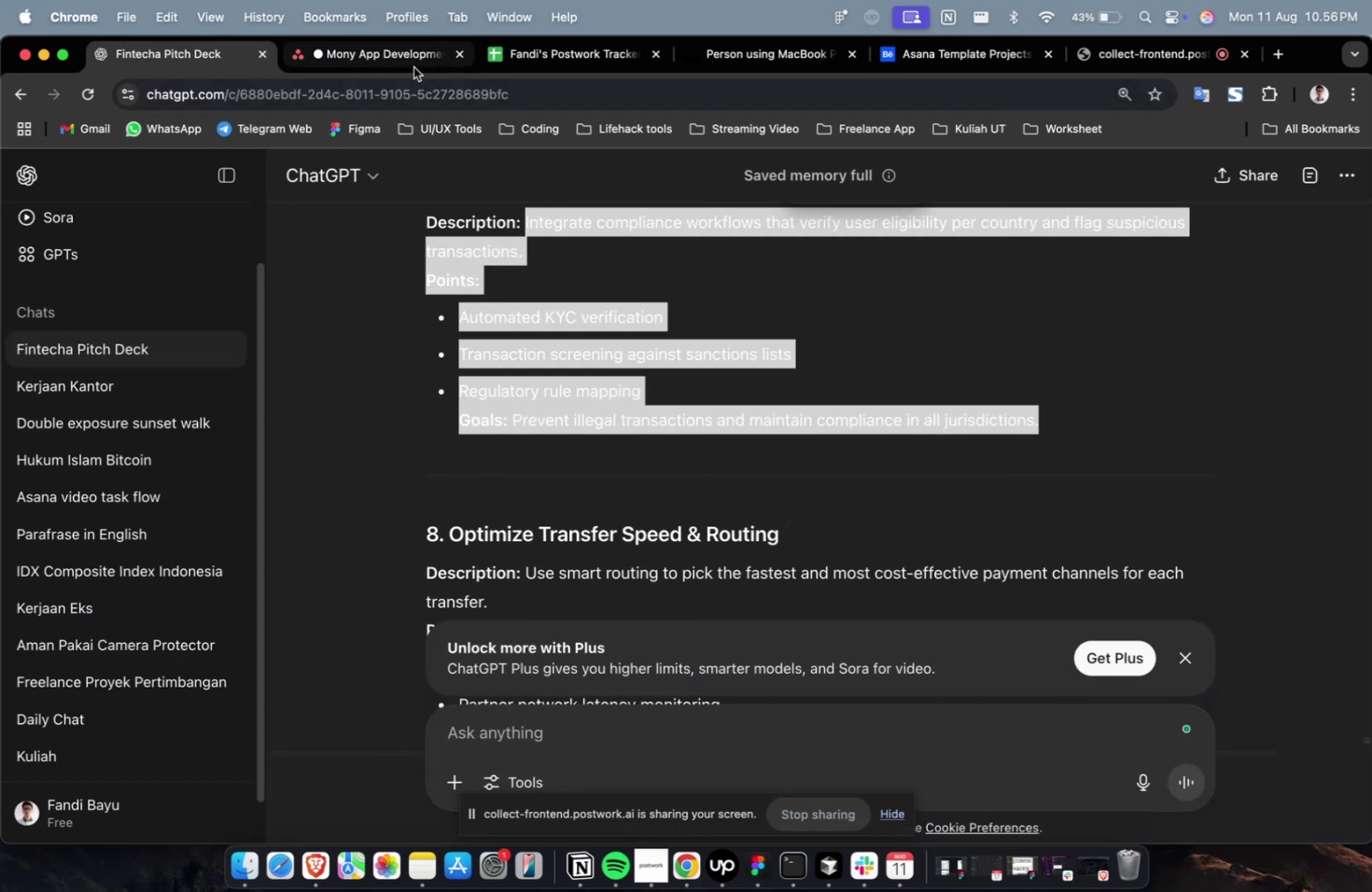 
scroll: coordinate [528, 228], scroll_direction: up, amount: 1.0
 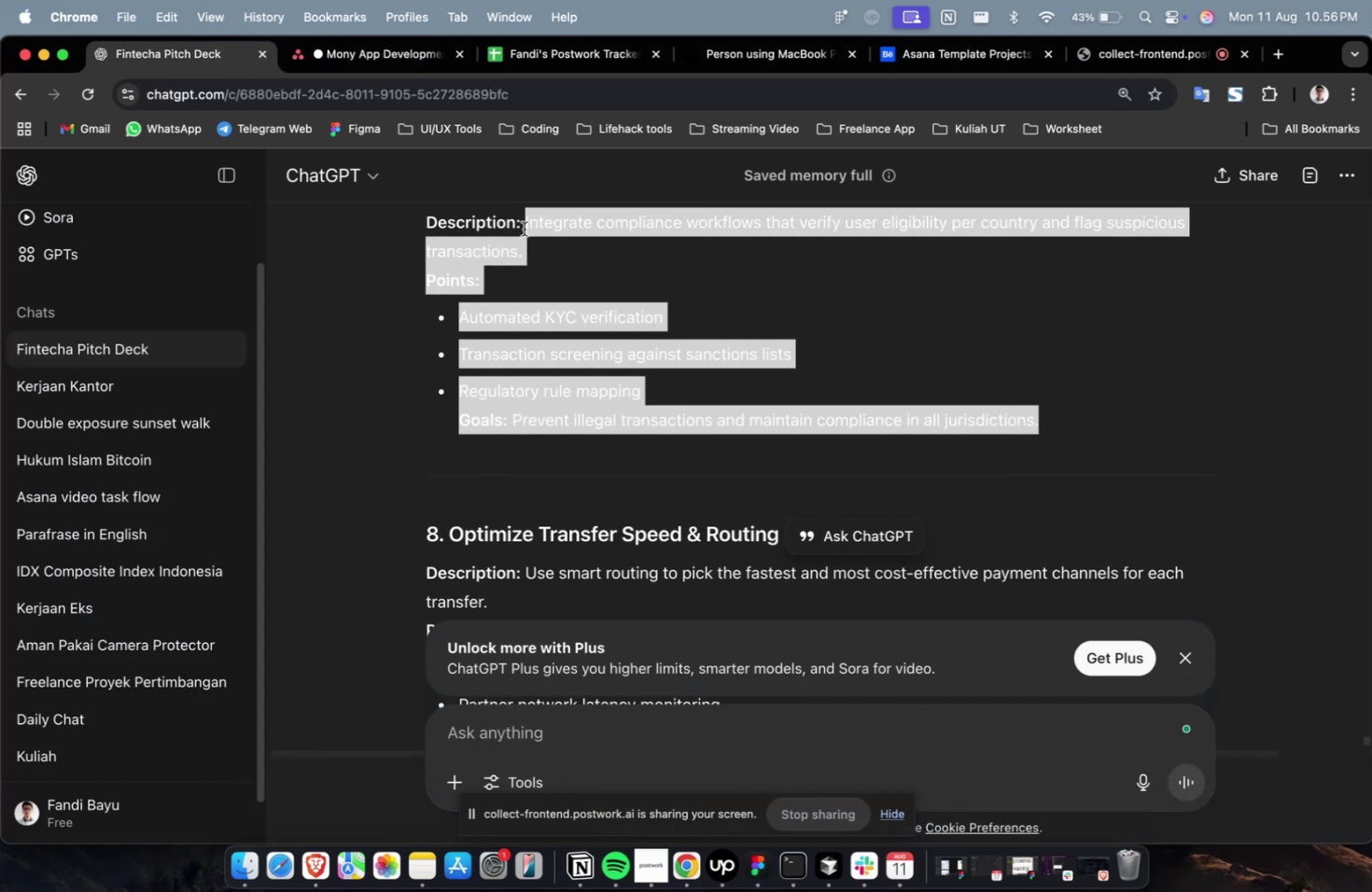 
key(Meta+C)
 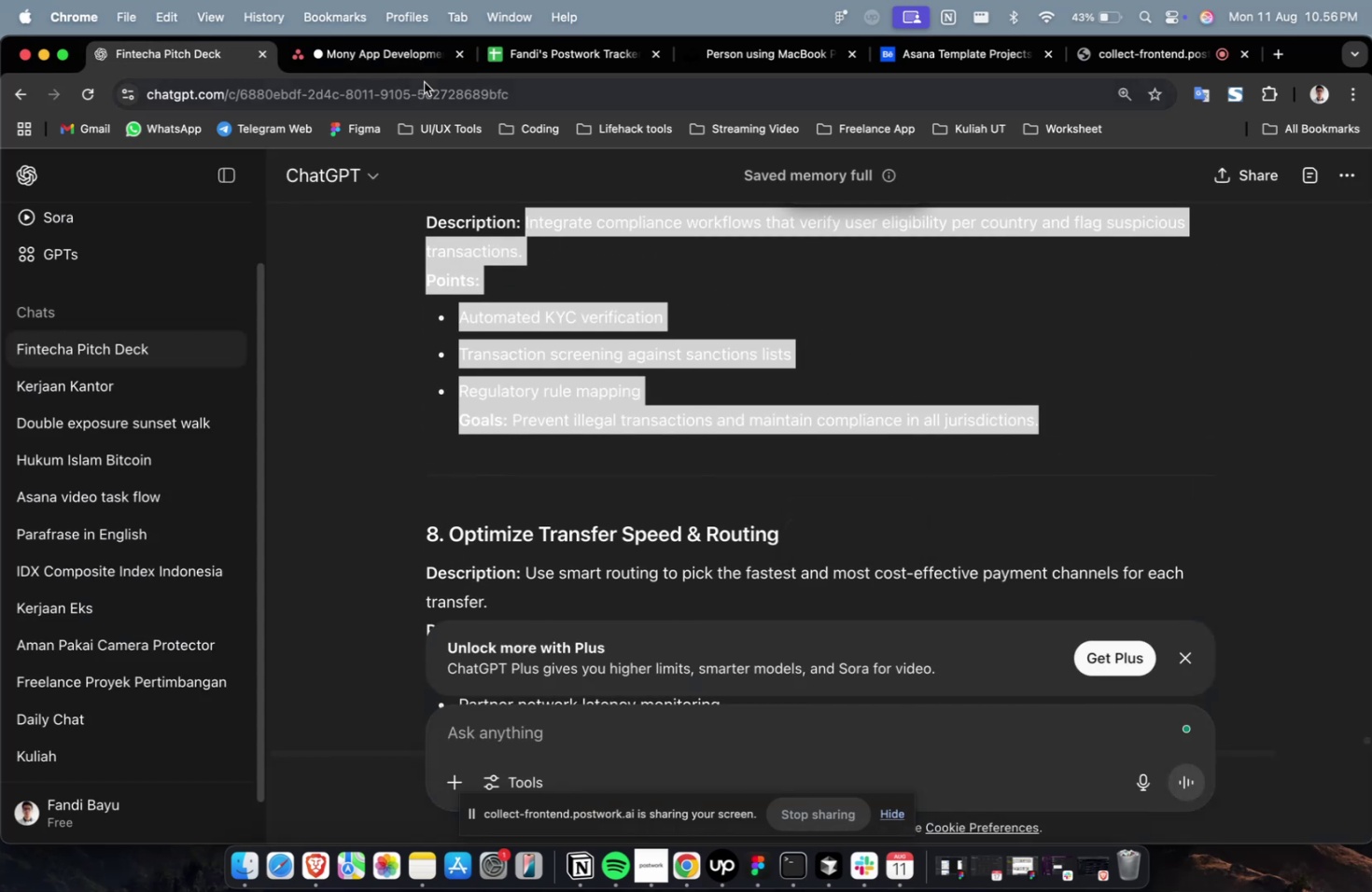 
key(Meta+C)
 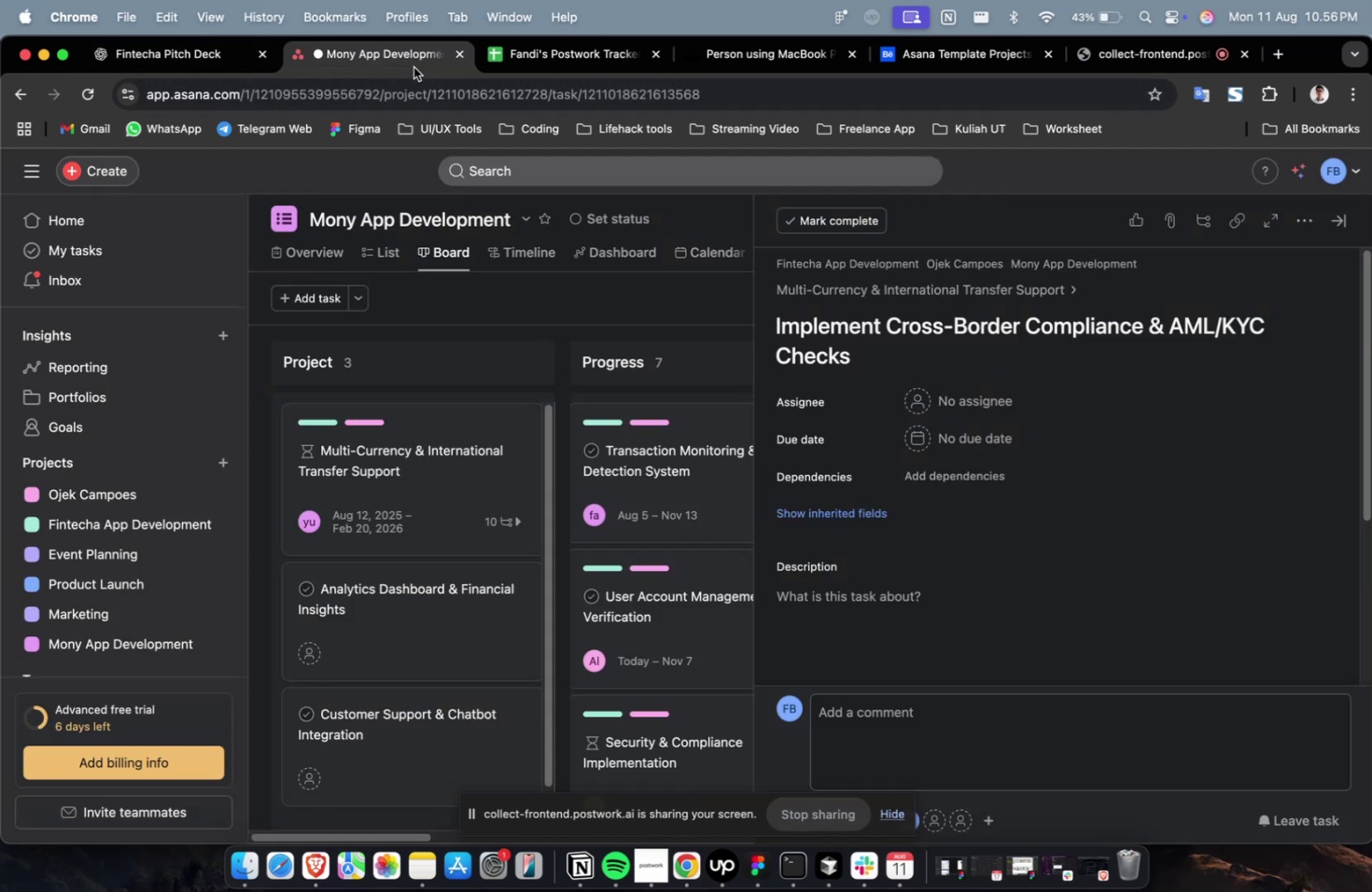 
left_click([413, 67])
 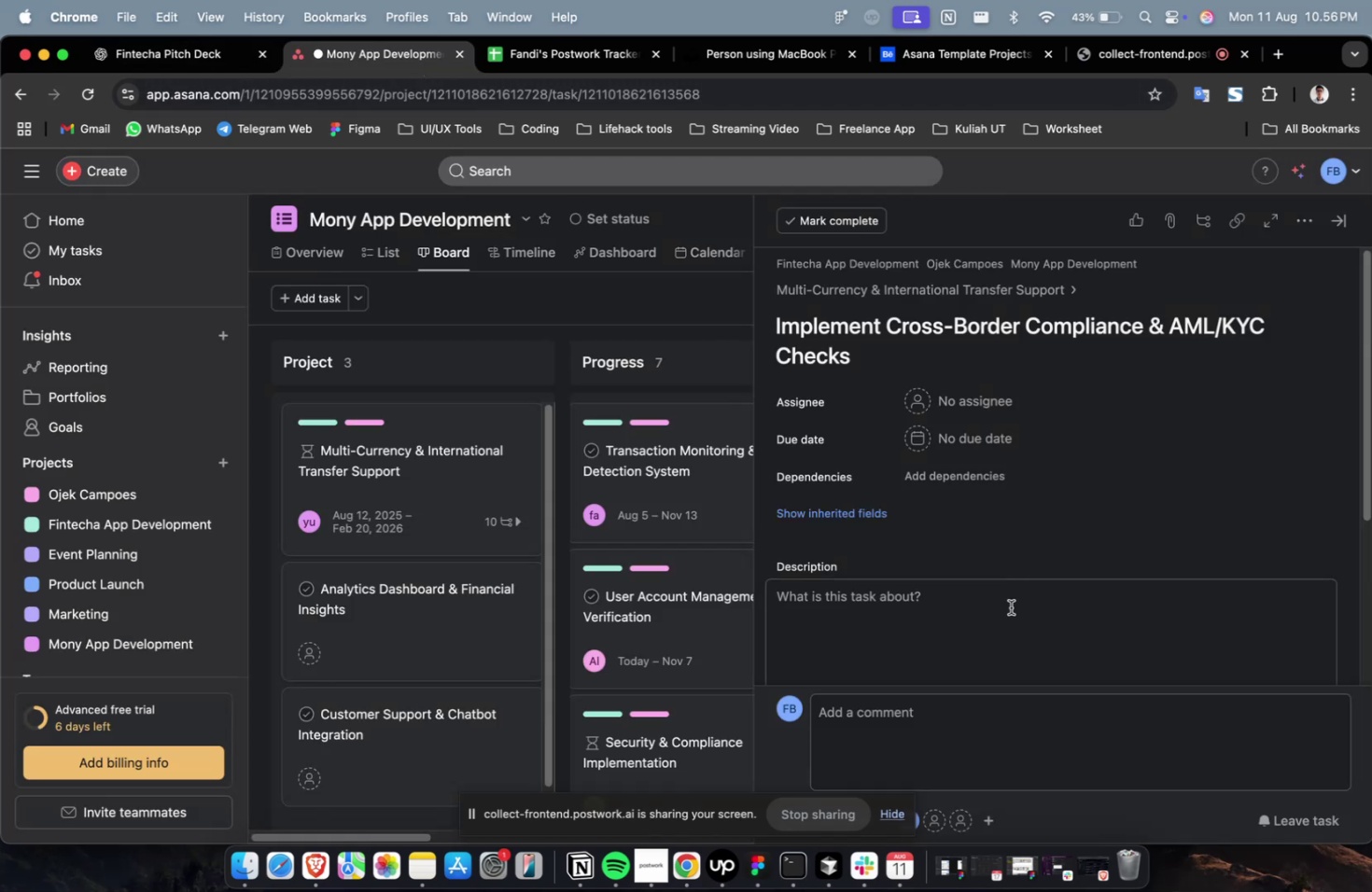 
double_click([1008, 611])
 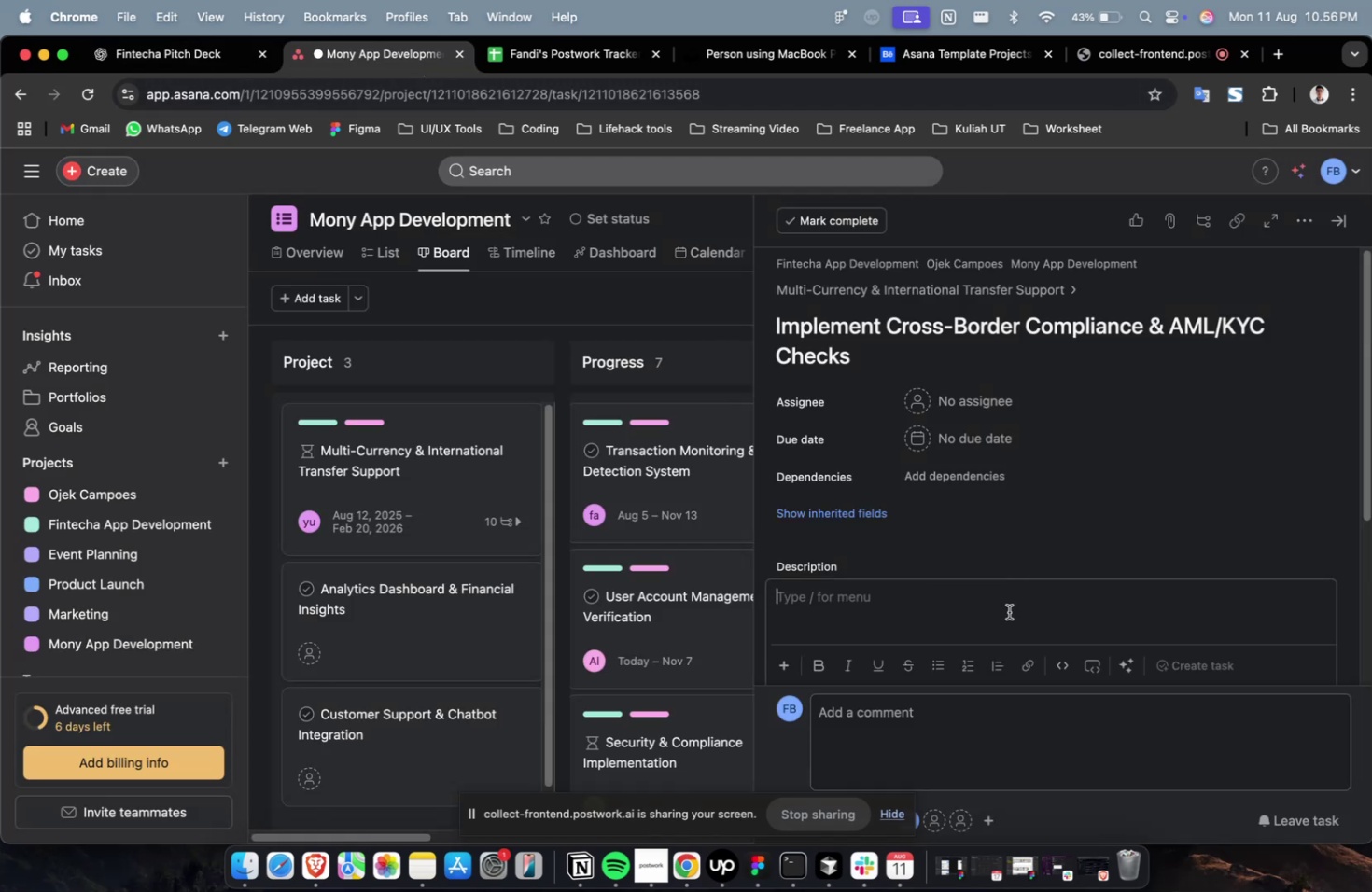 
key(Meta+V)
 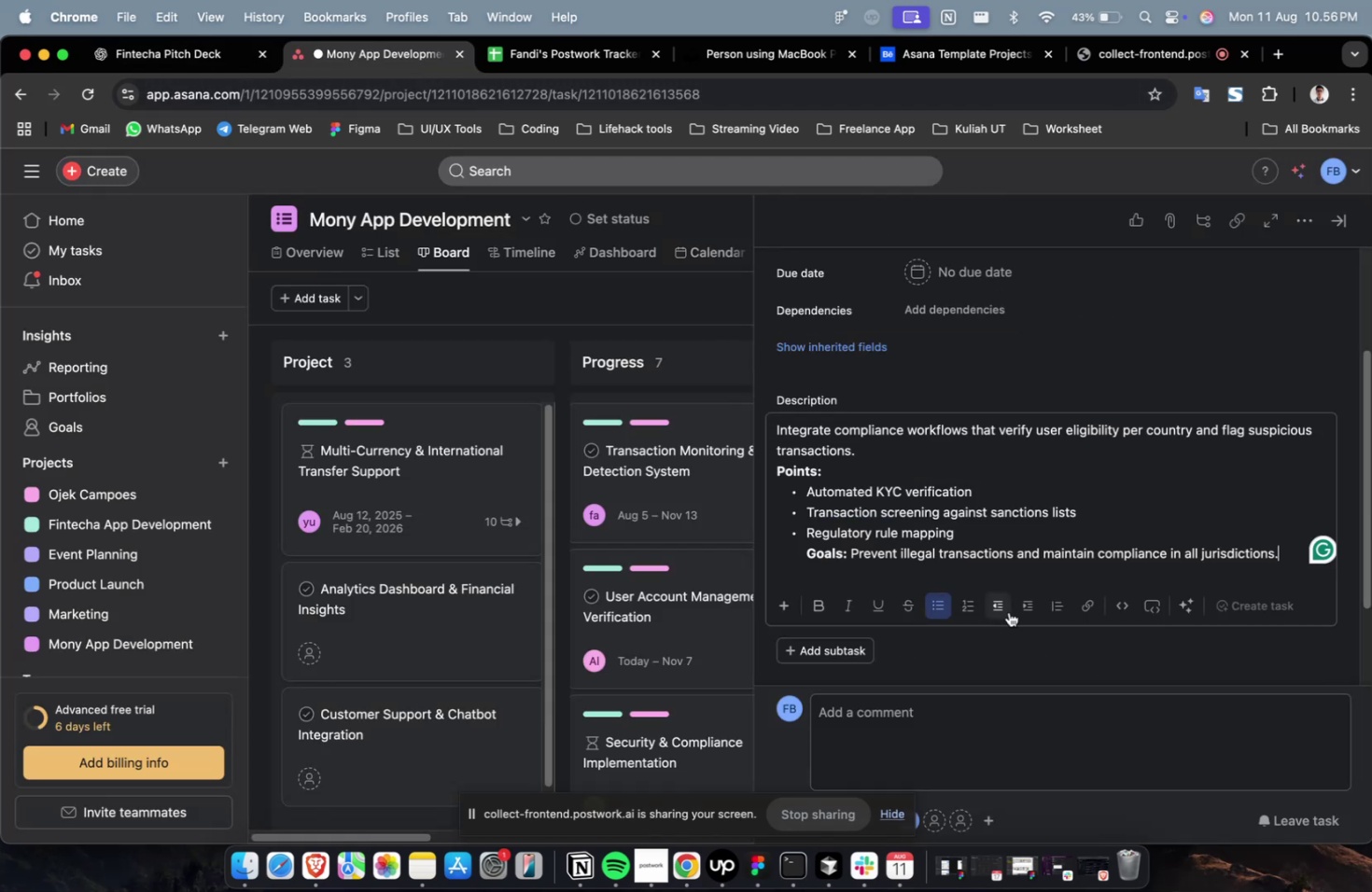 
scroll: coordinate [1008, 611], scroll_direction: up, amount: 12.0
 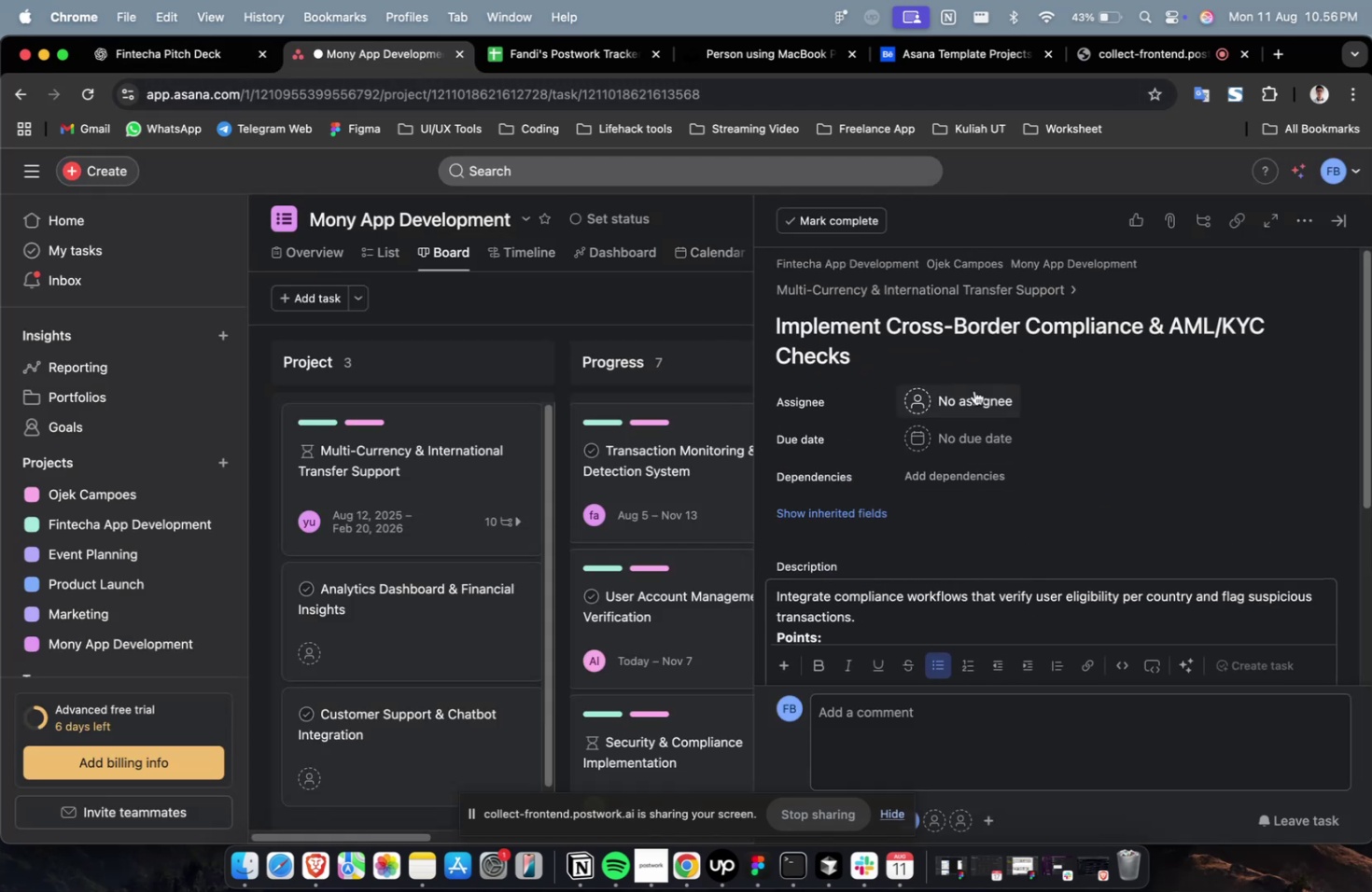 
left_click([973, 390])
 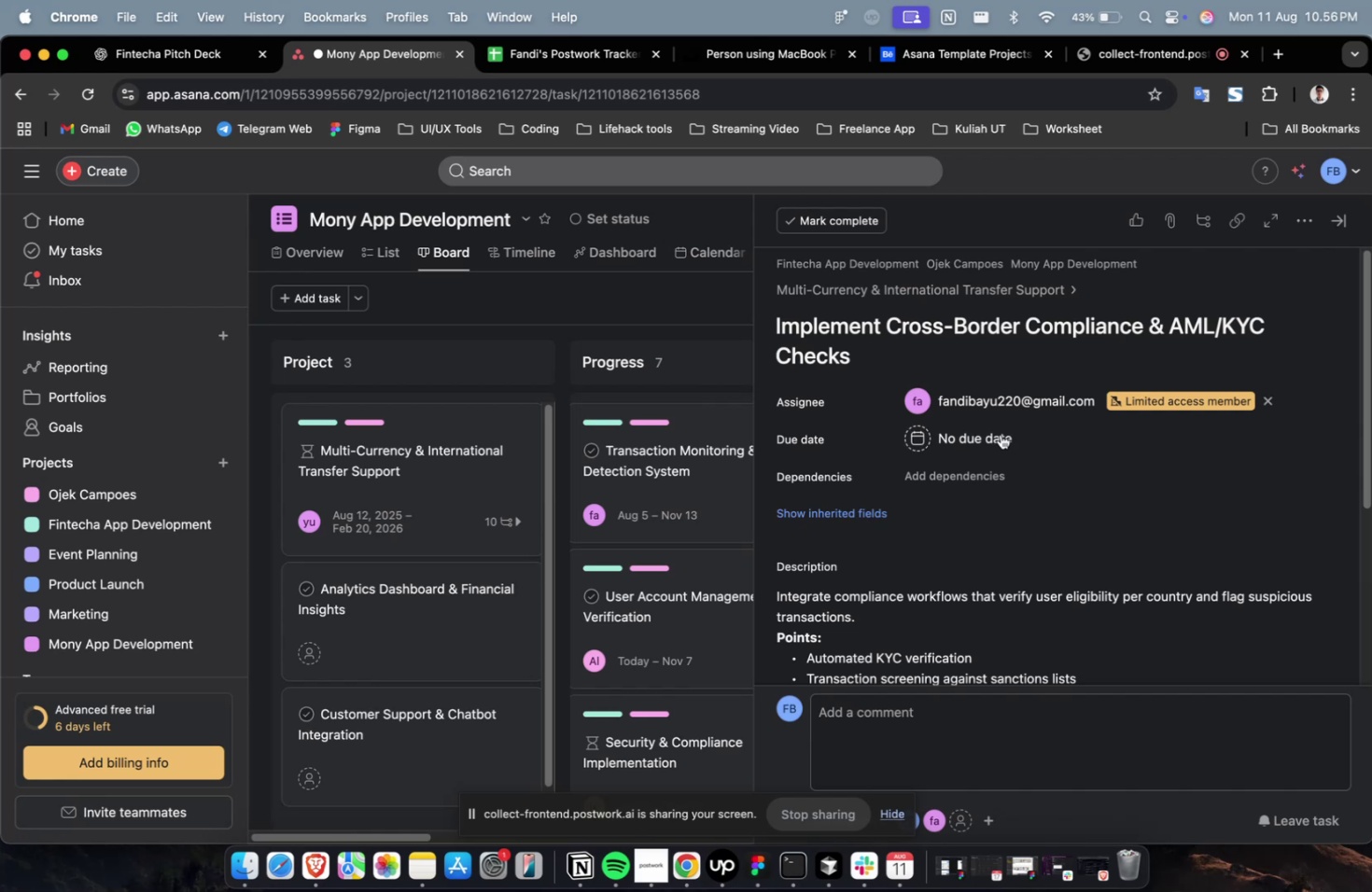 
double_click([987, 397])
 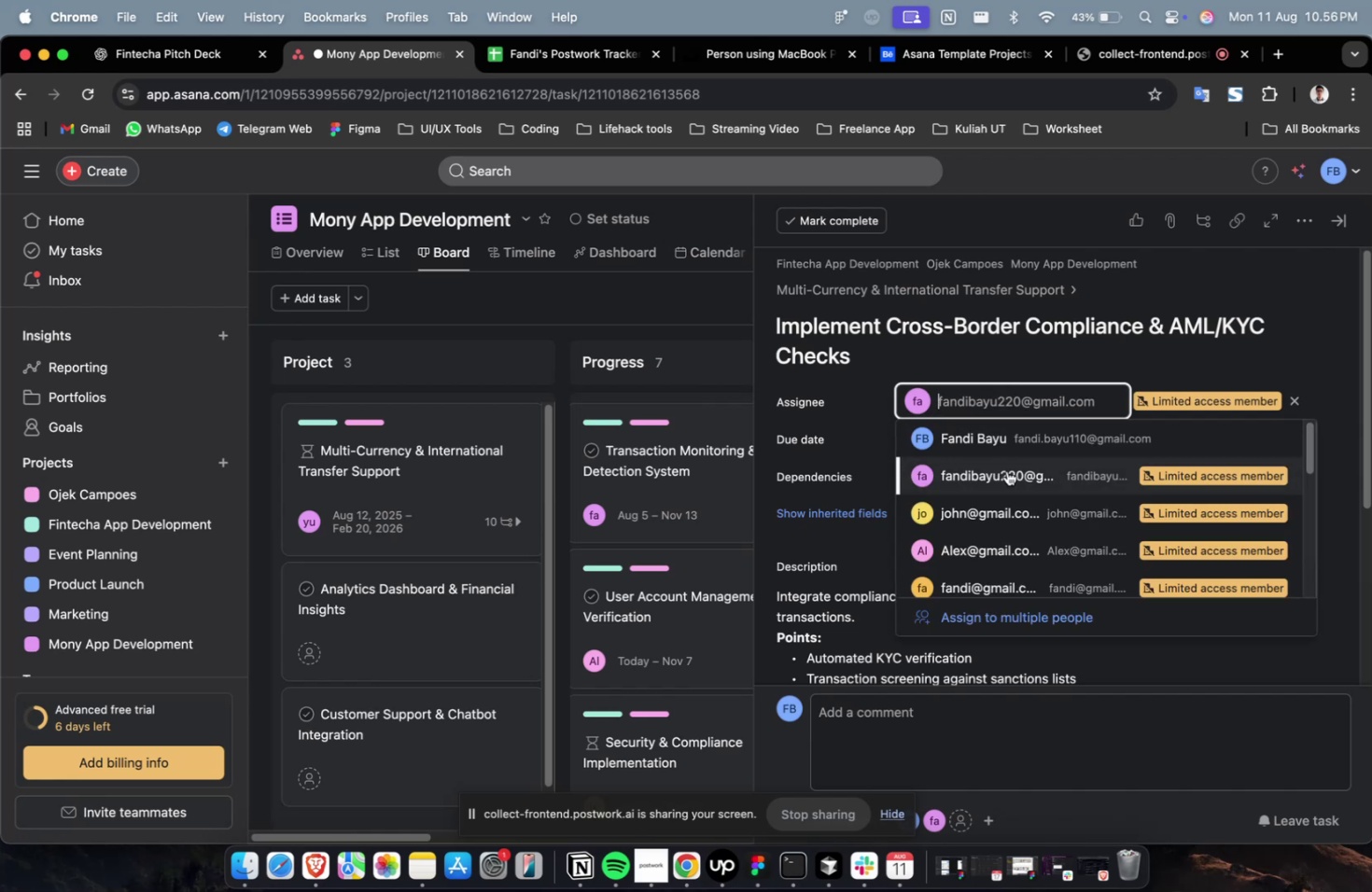 
scroll: coordinate [1007, 476], scroll_direction: down, amount: 14.0
 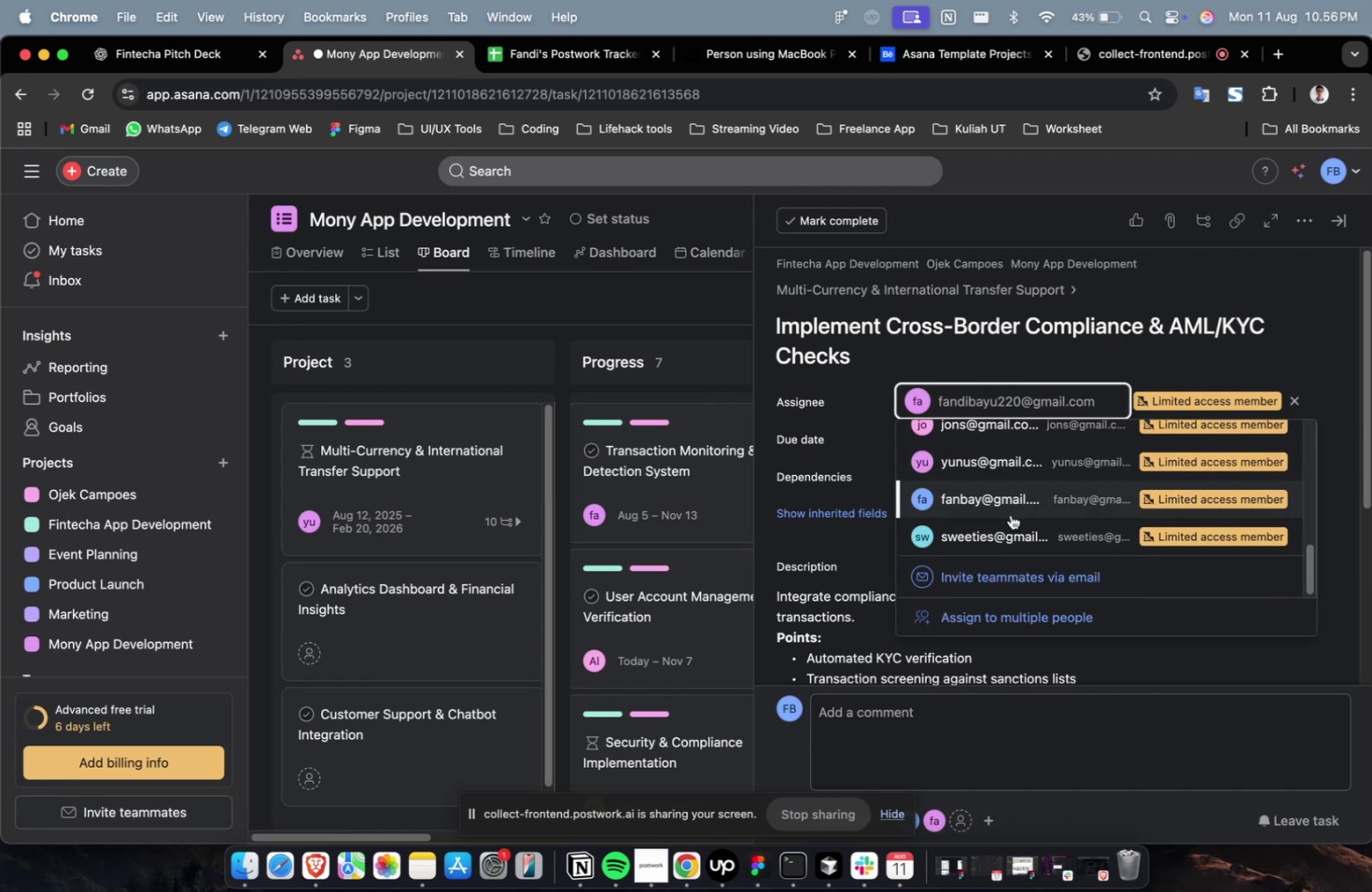 
left_click([1010, 514])
 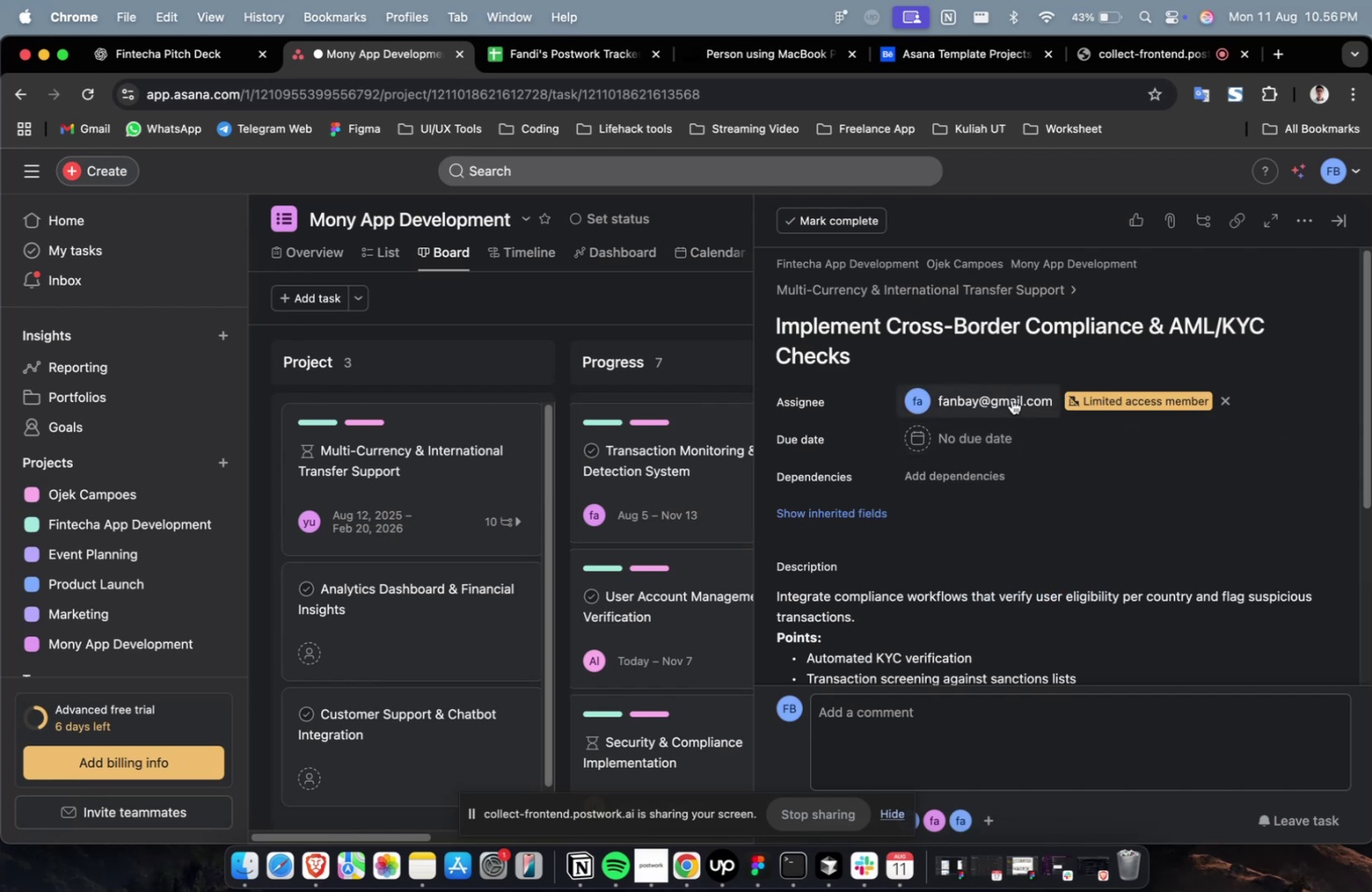 
double_click([1011, 399])
 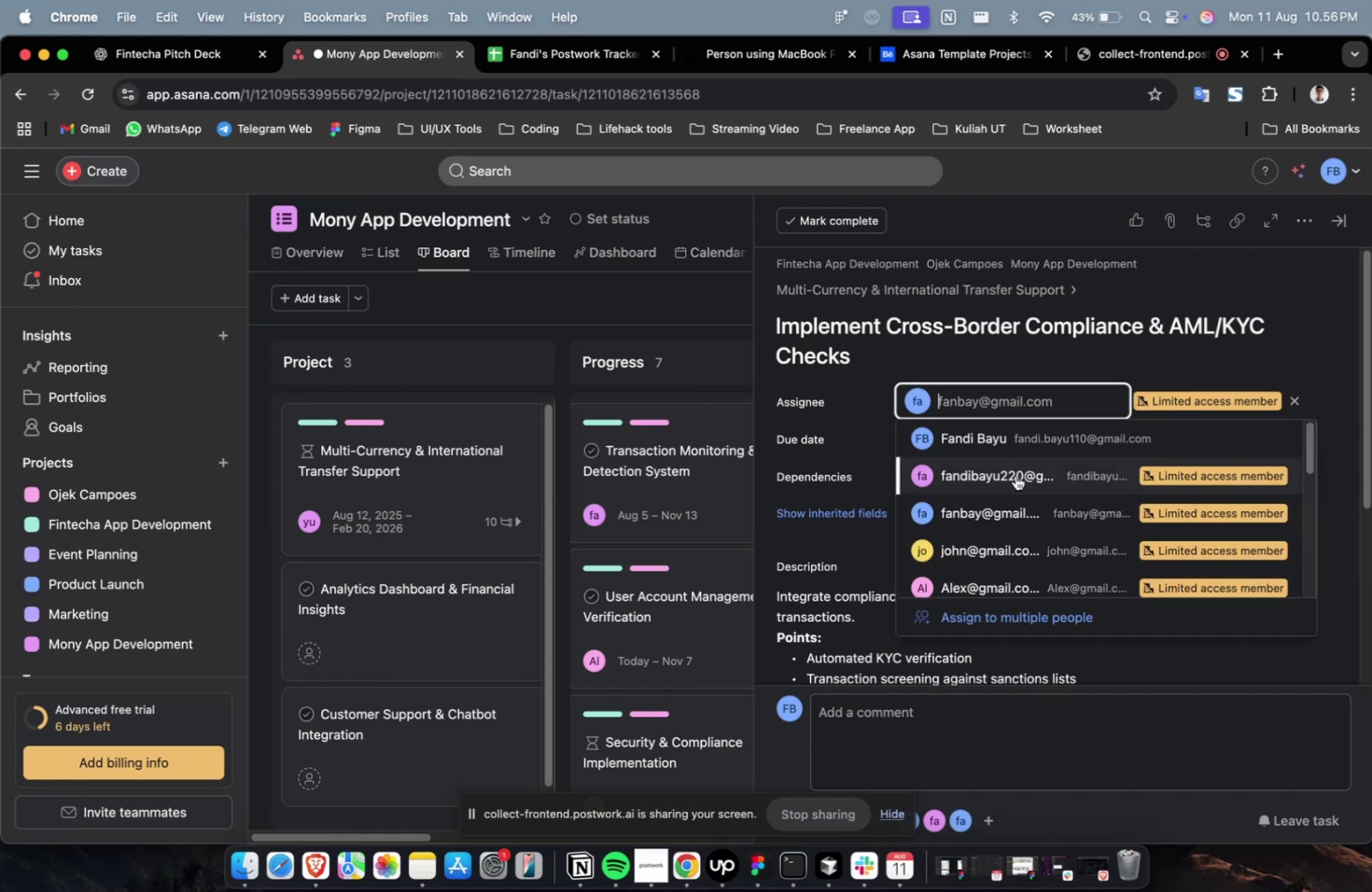 
scroll: coordinate [1015, 480], scroll_direction: down, amount: 25.0
 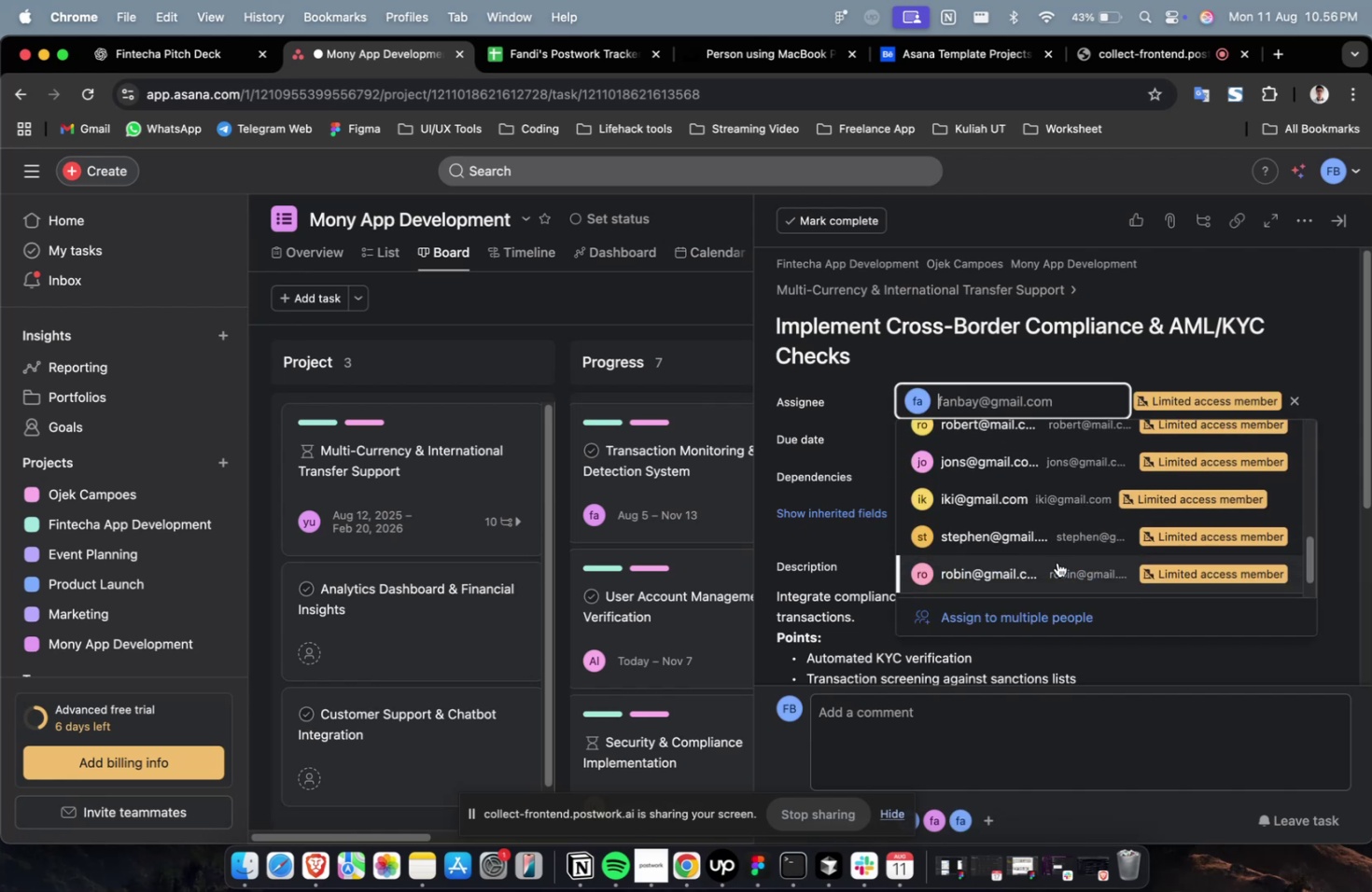 
left_click([1057, 564])
 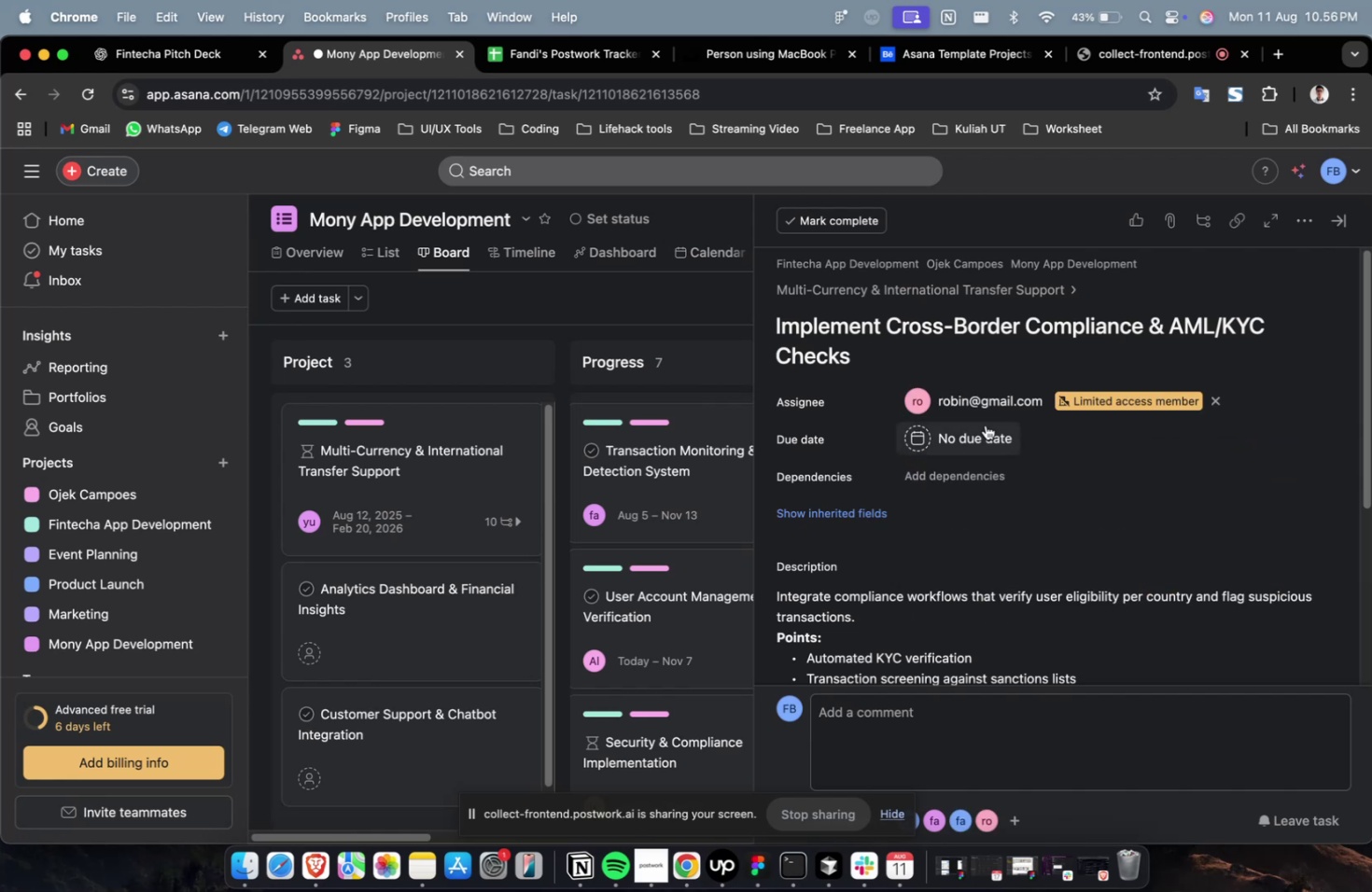 
double_click([971, 424])
 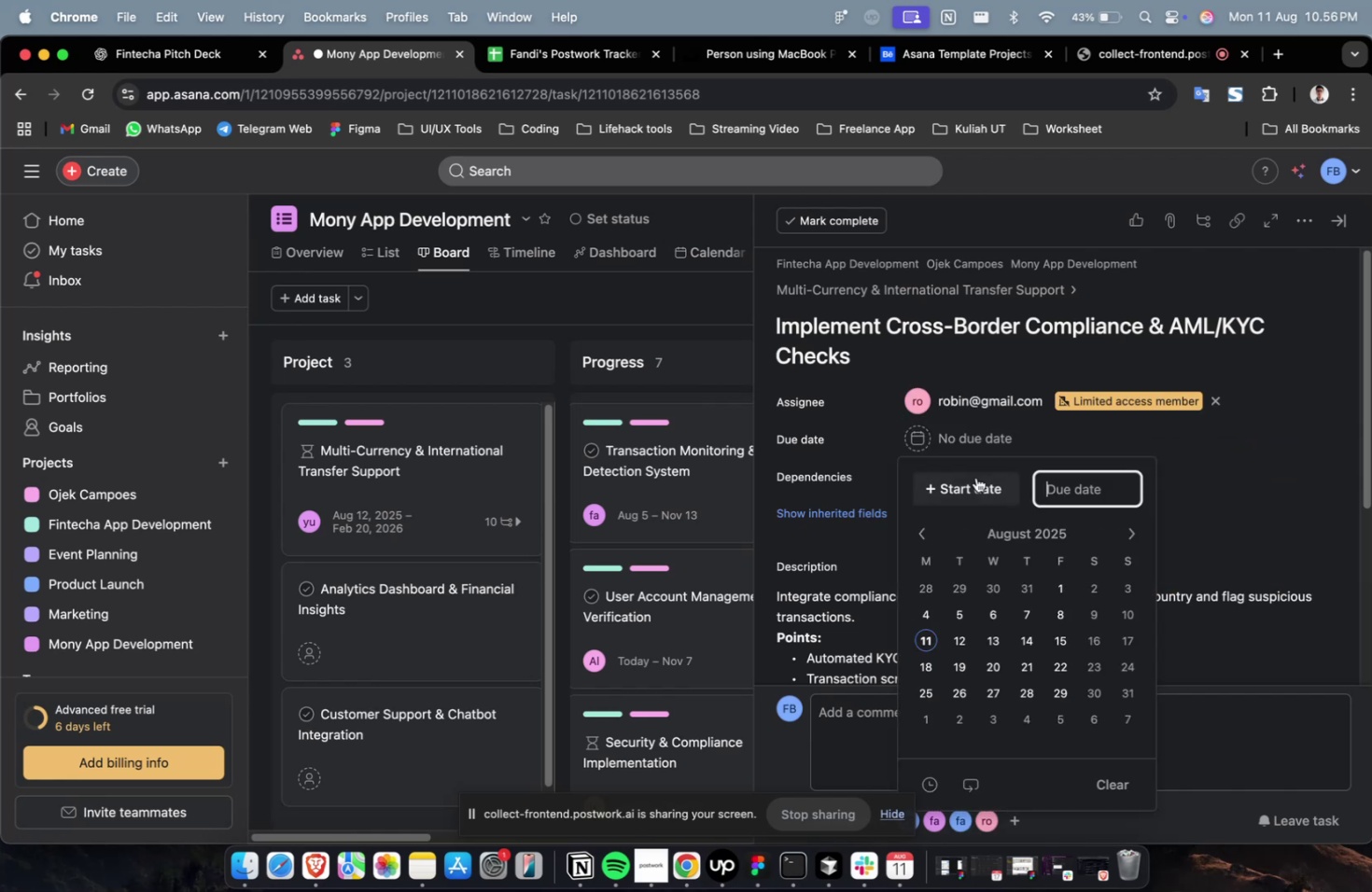 
triple_click([975, 477])
 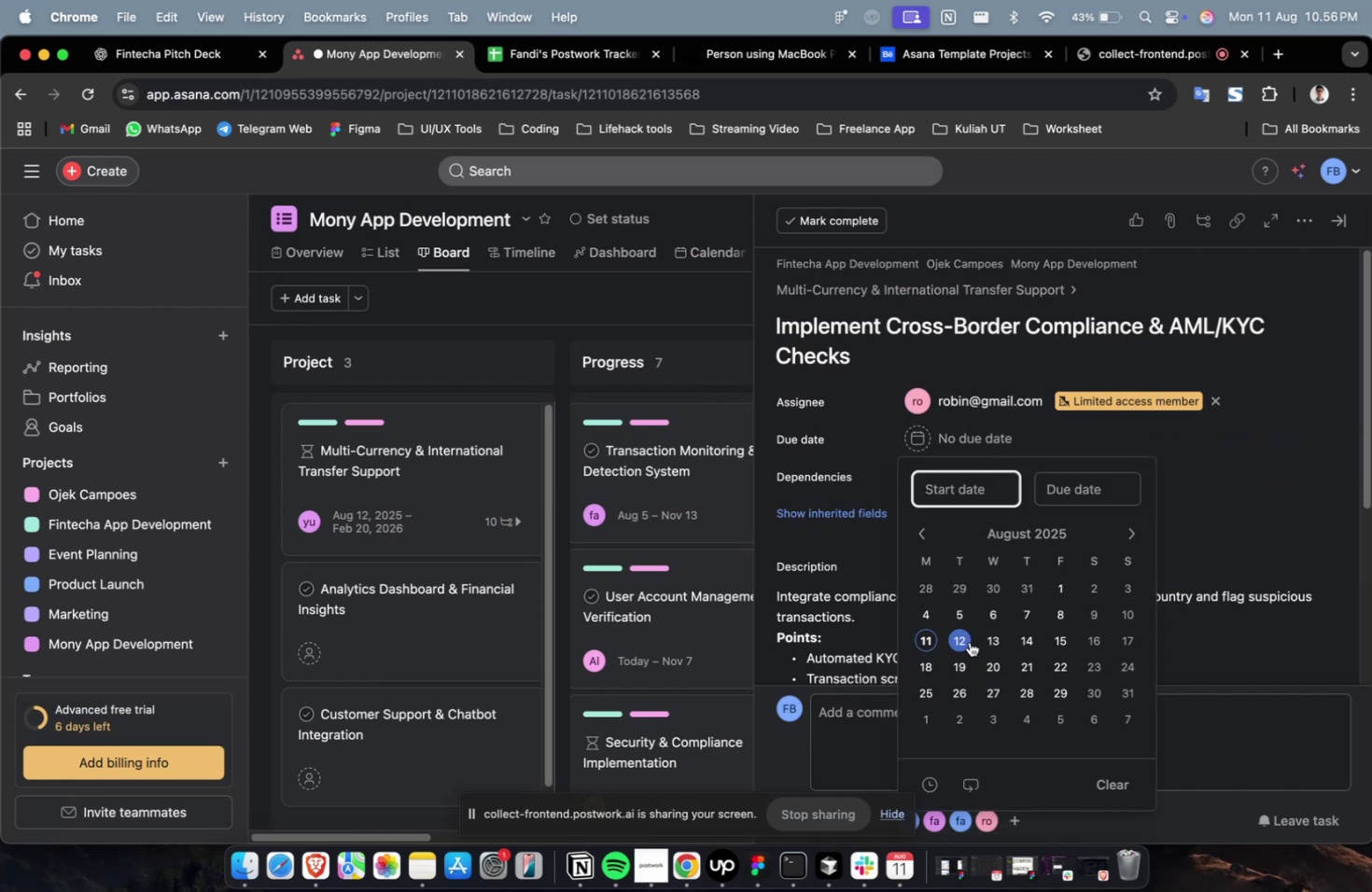 
left_click([969, 641])
 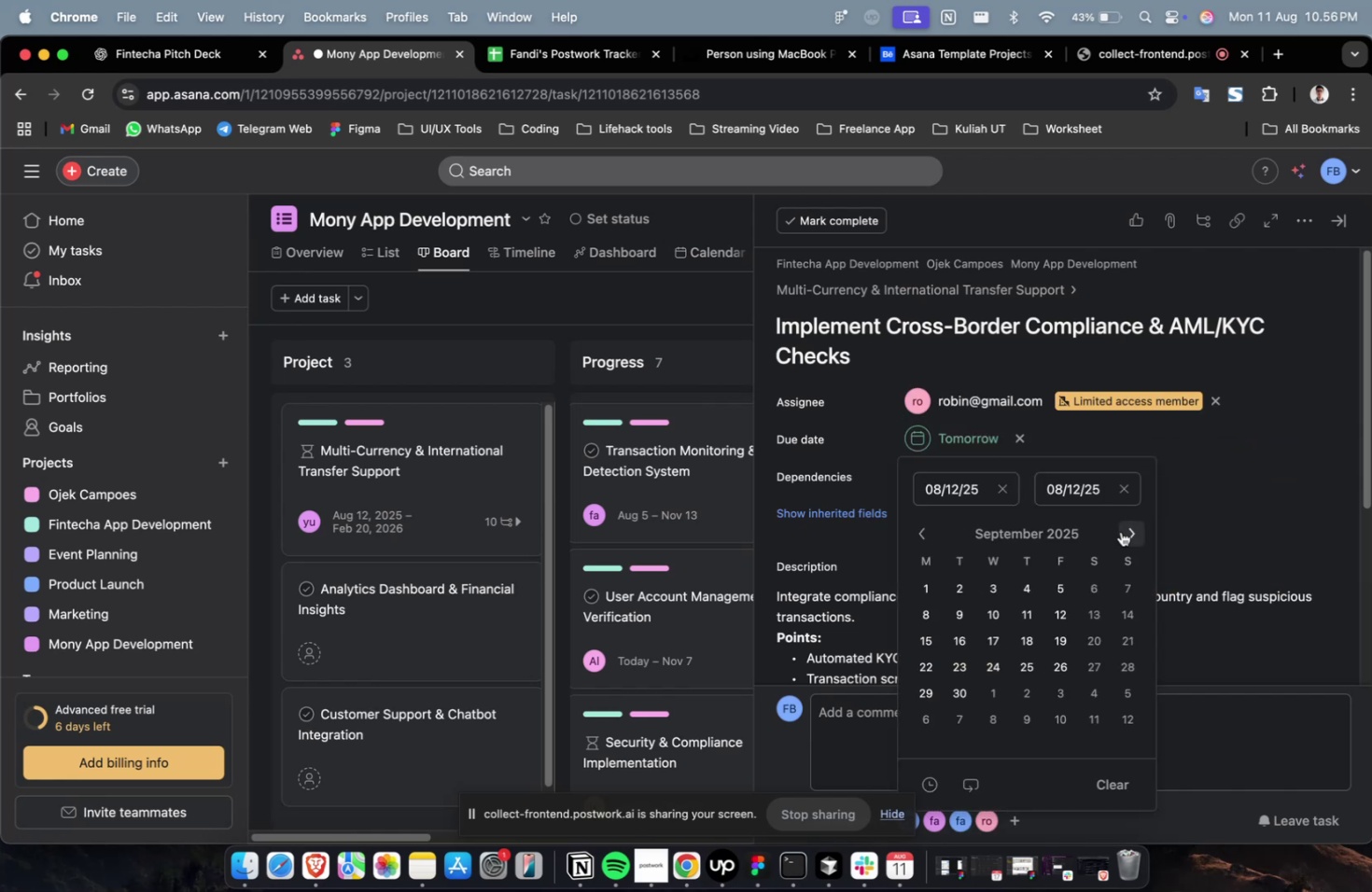 
triple_click([1125, 529])
 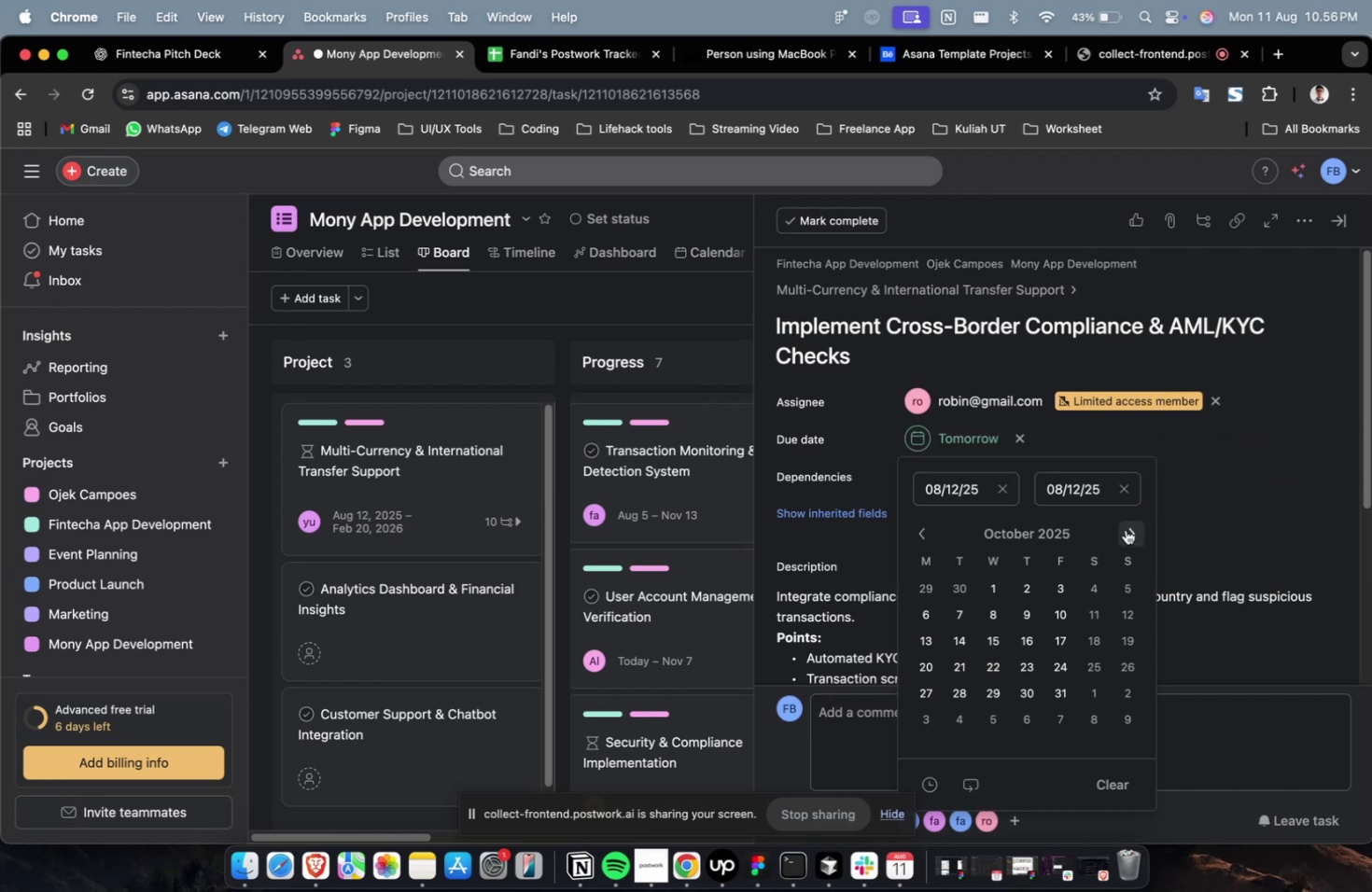 
triple_click([1125, 529])
 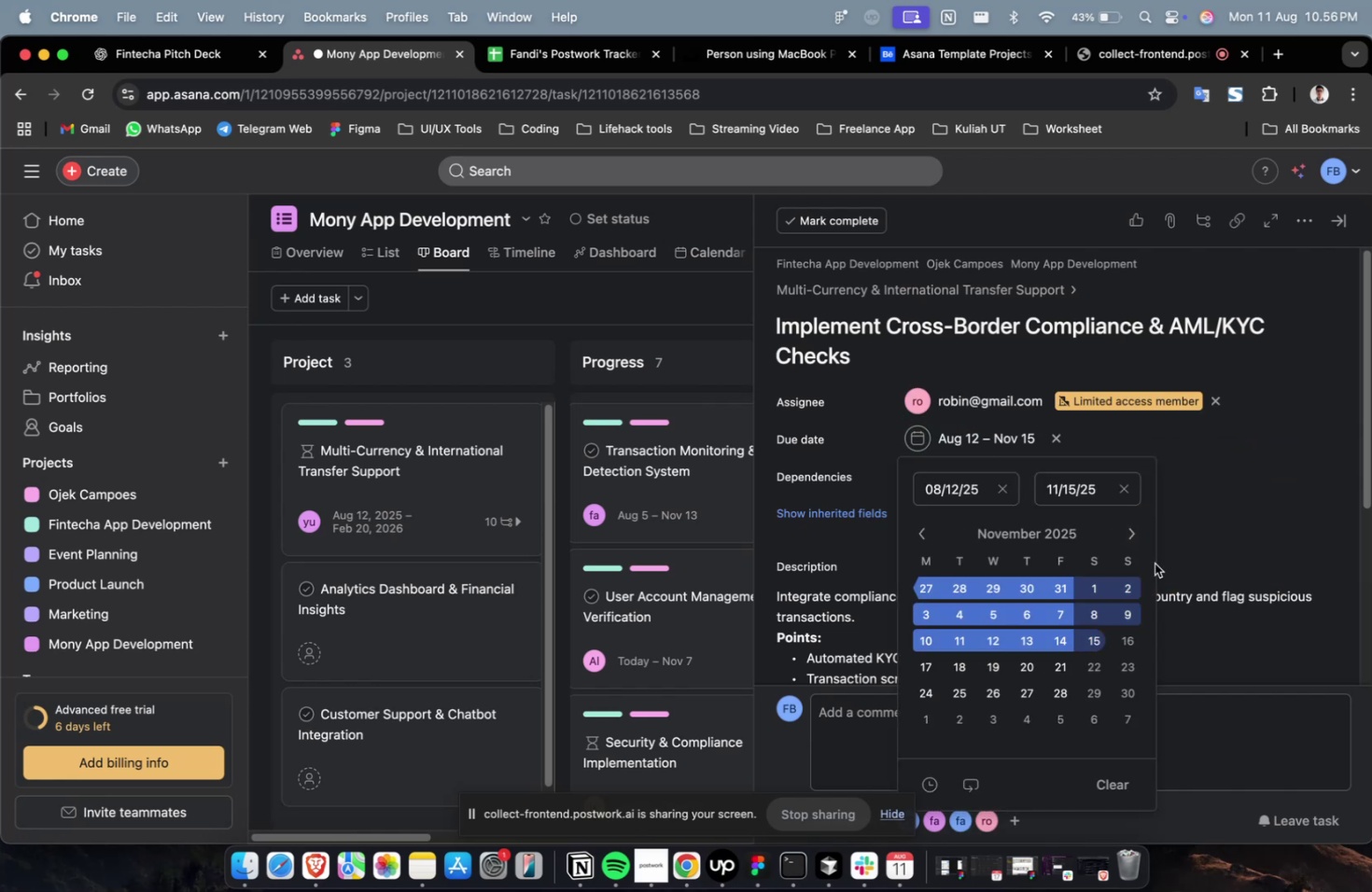 
double_click([1215, 473])
 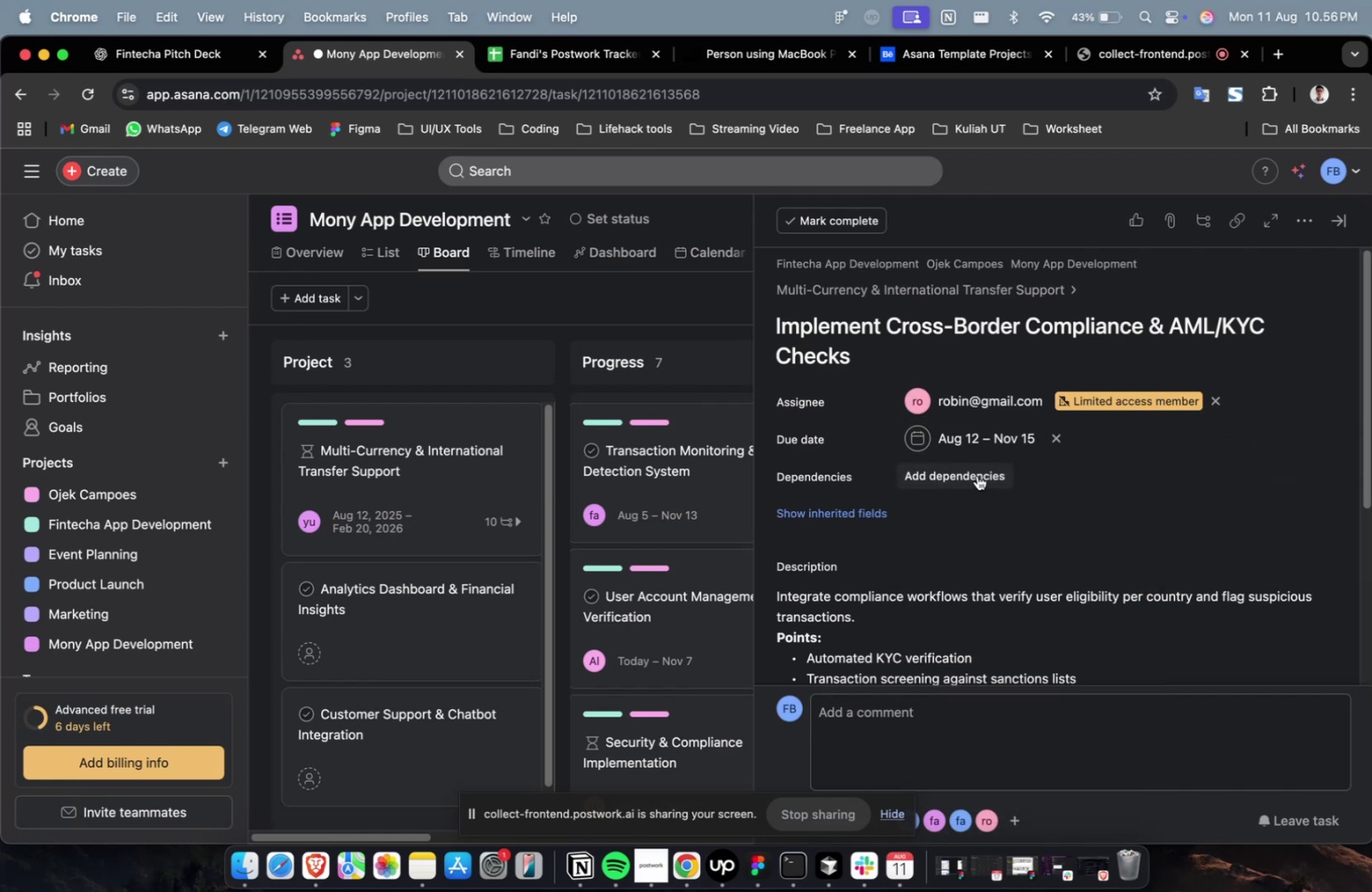 
triple_click([976, 475])
 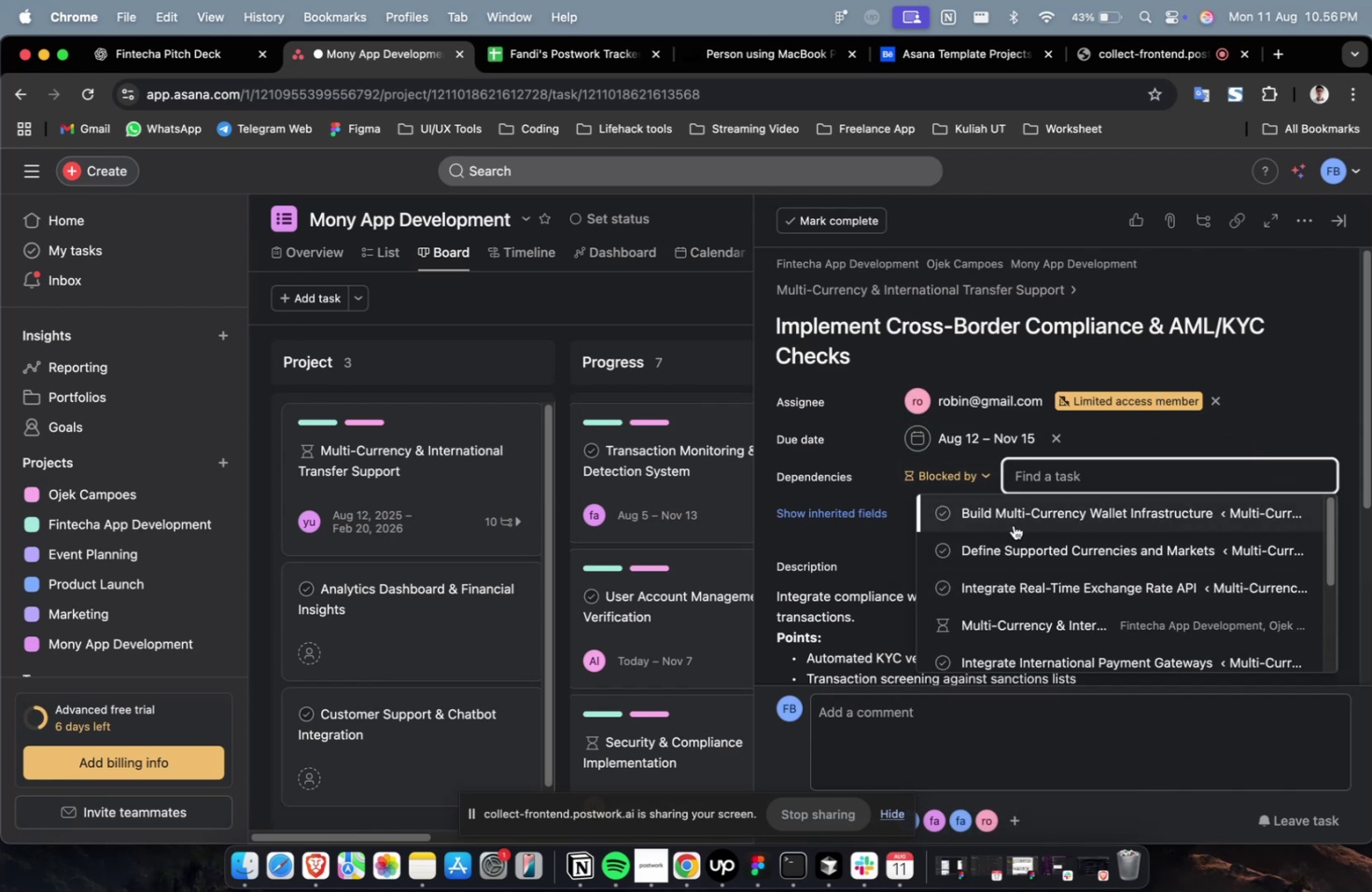 
left_click([1013, 524])
 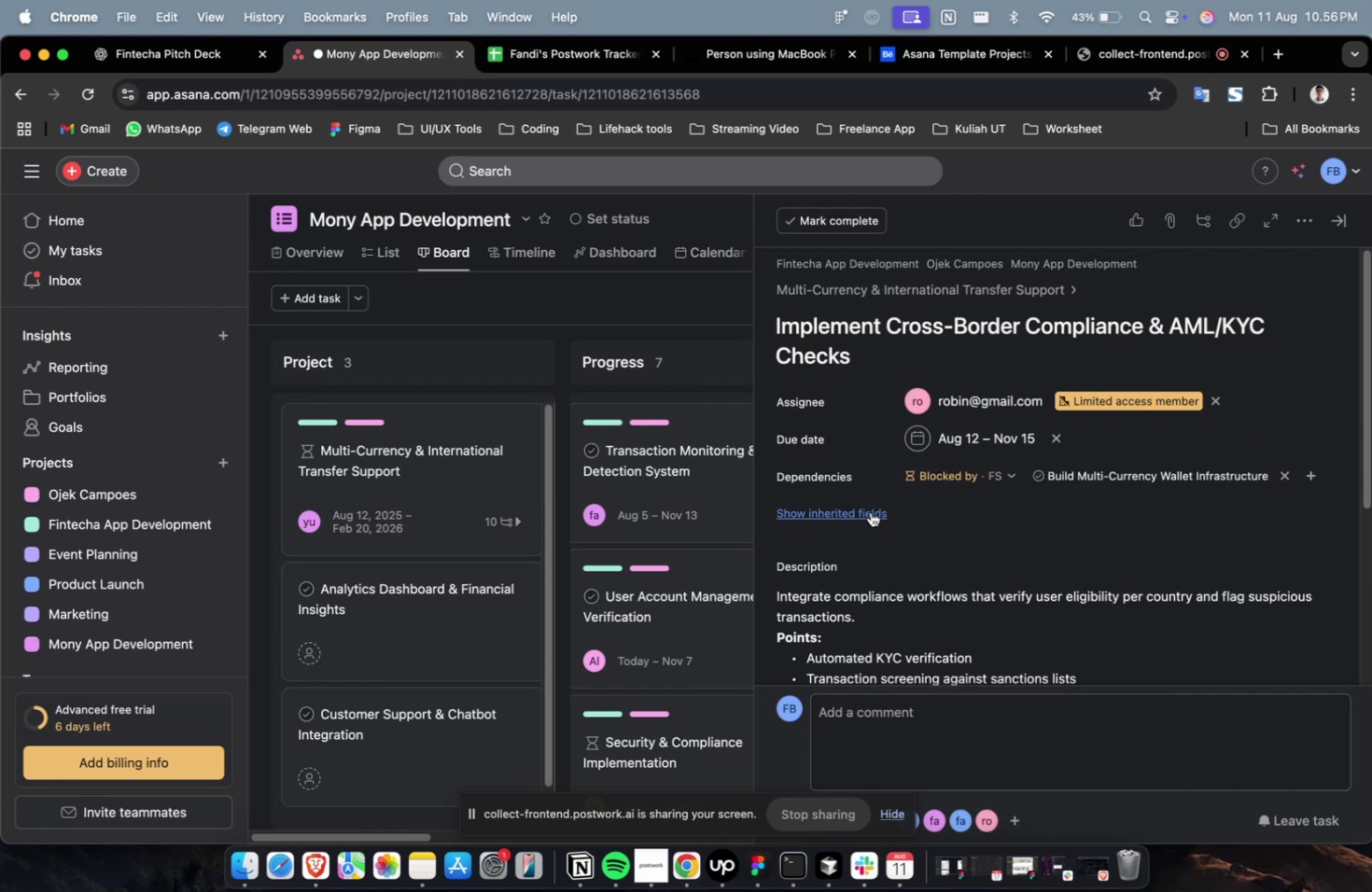 
double_click([870, 511])
 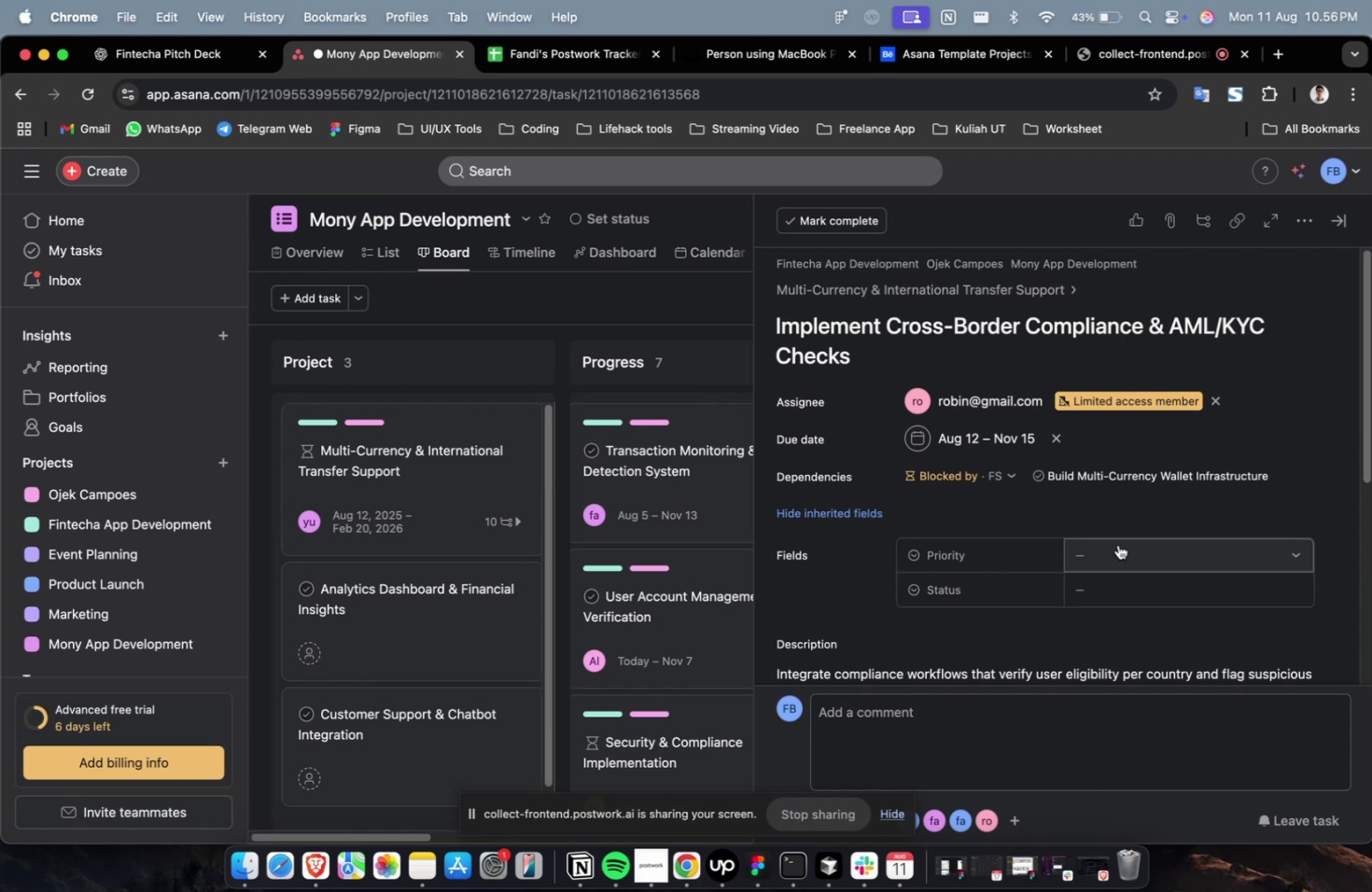 
triple_click([1117, 544])
 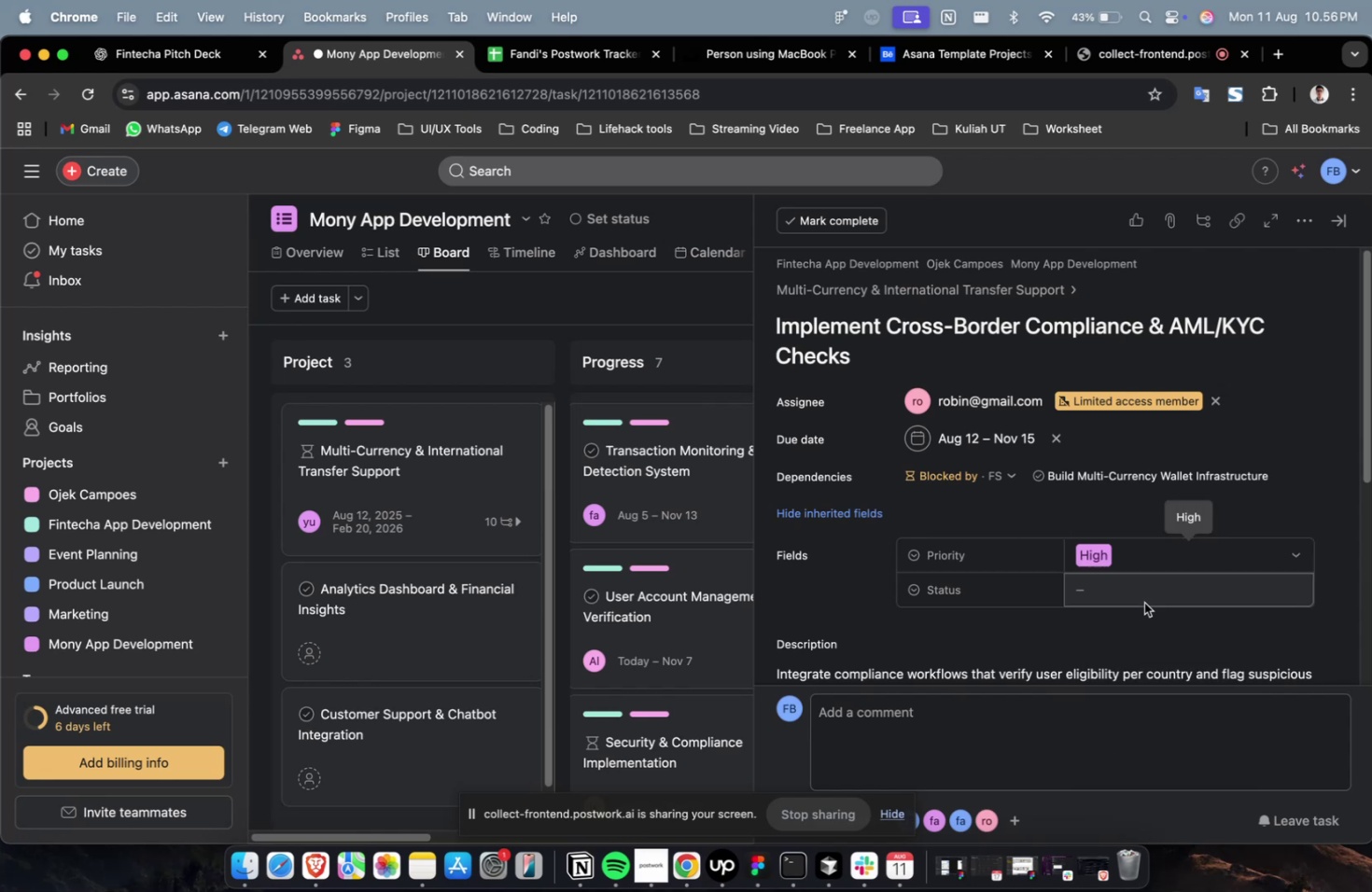 
double_click([1146, 585])
 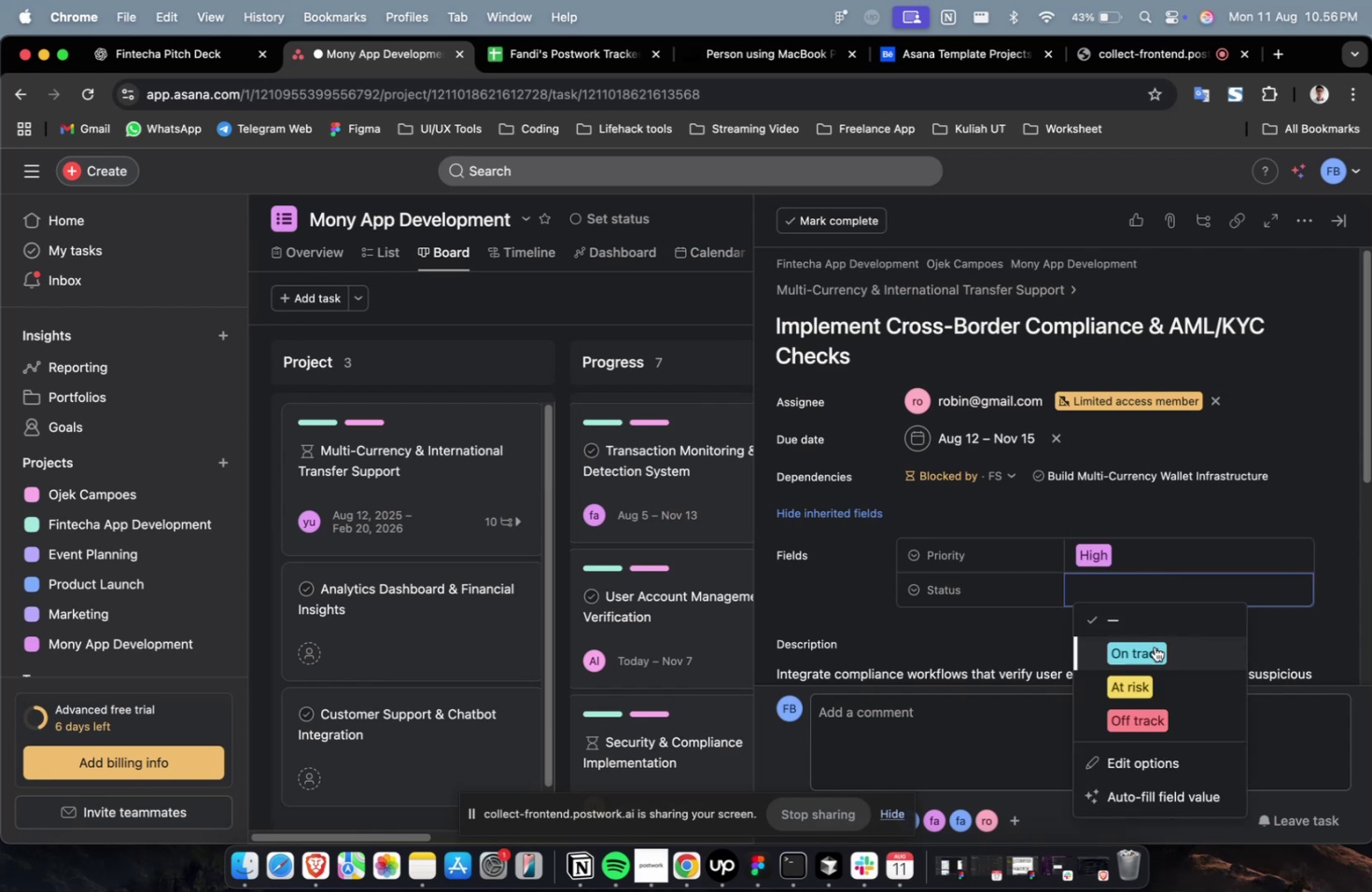 
triple_click([1154, 646])
 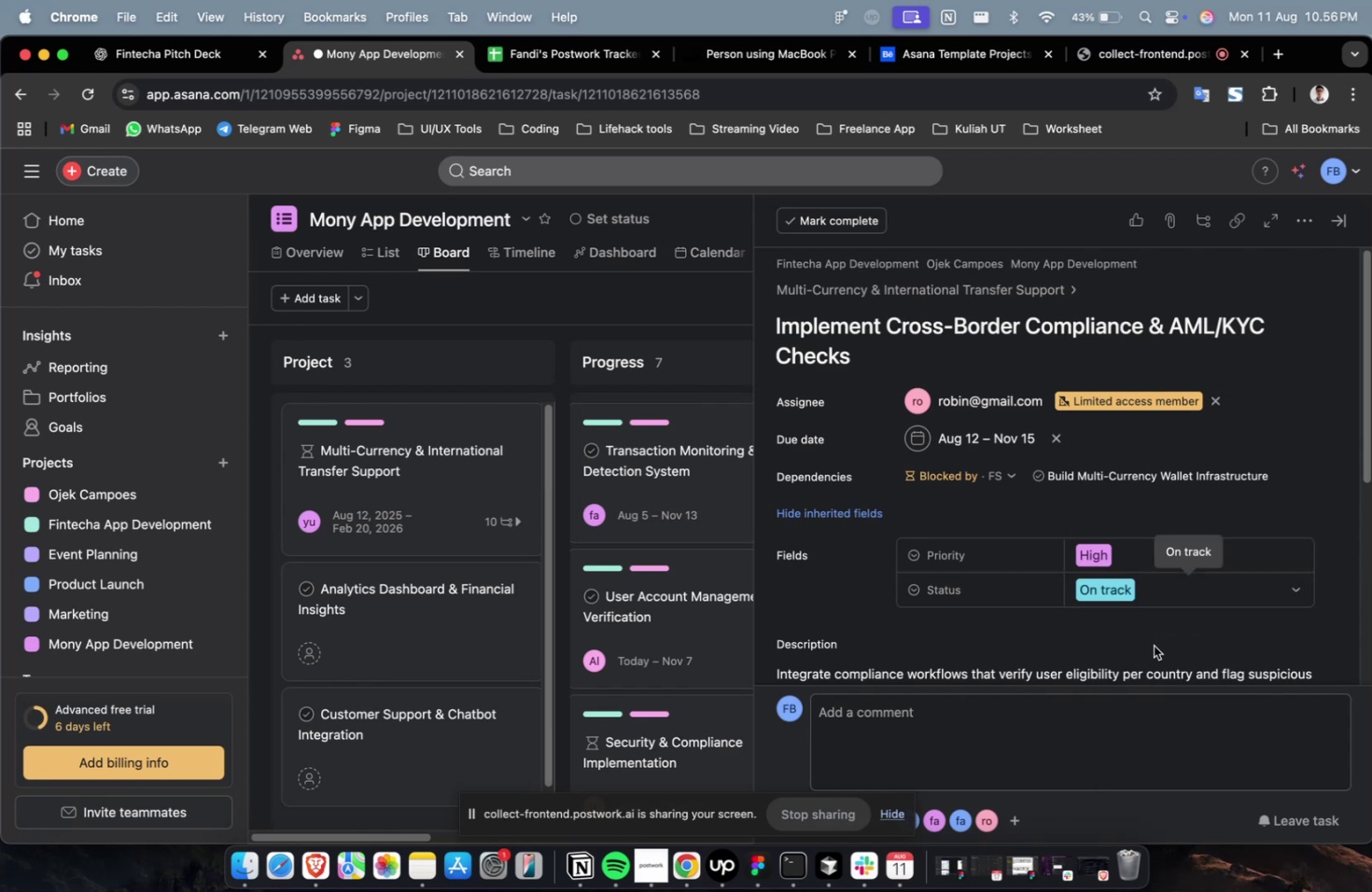 
scroll: coordinate [1112, 394], scroll_direction: down, amount: 39.0
 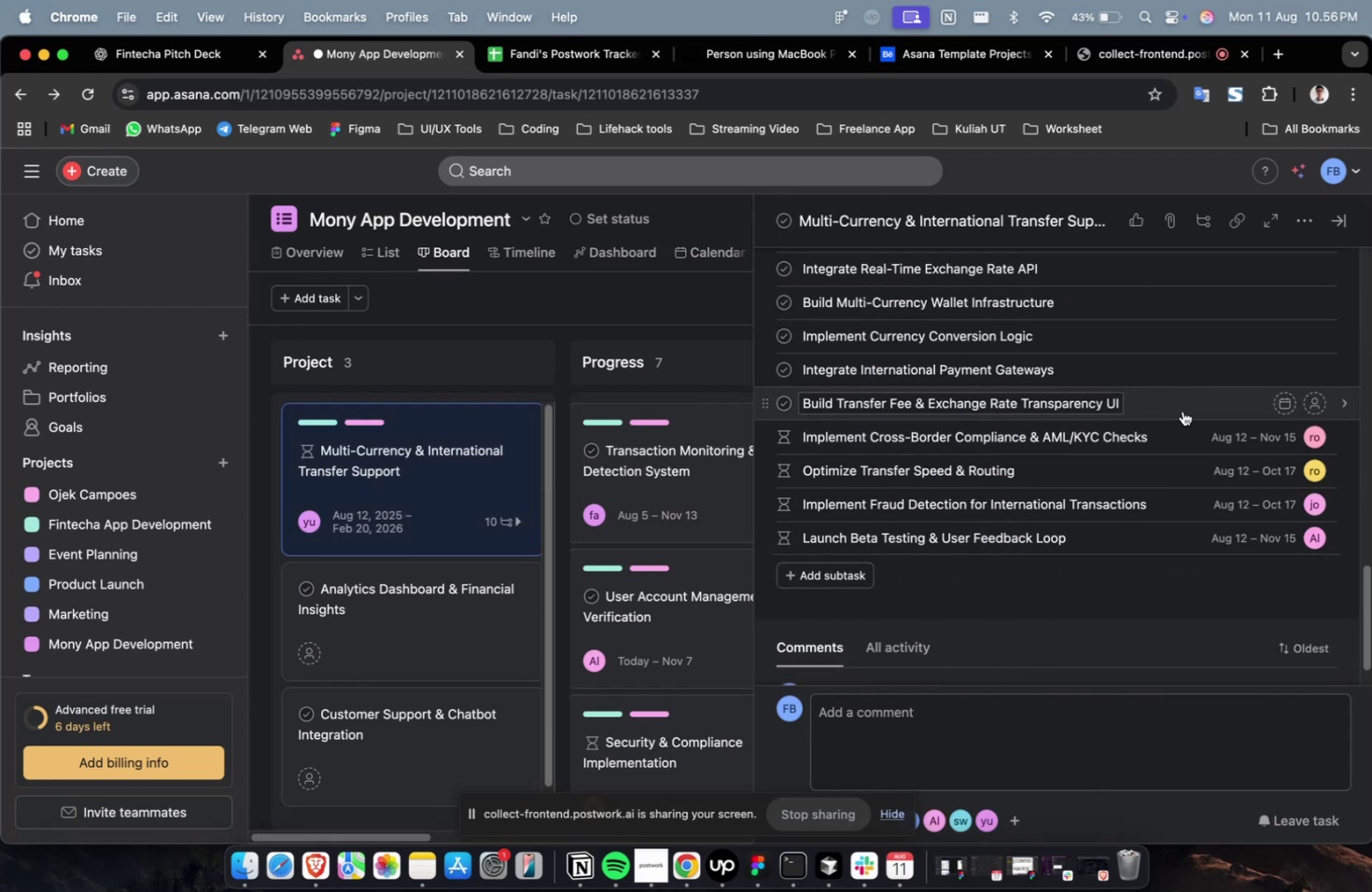 
left_click([1182, 411])
 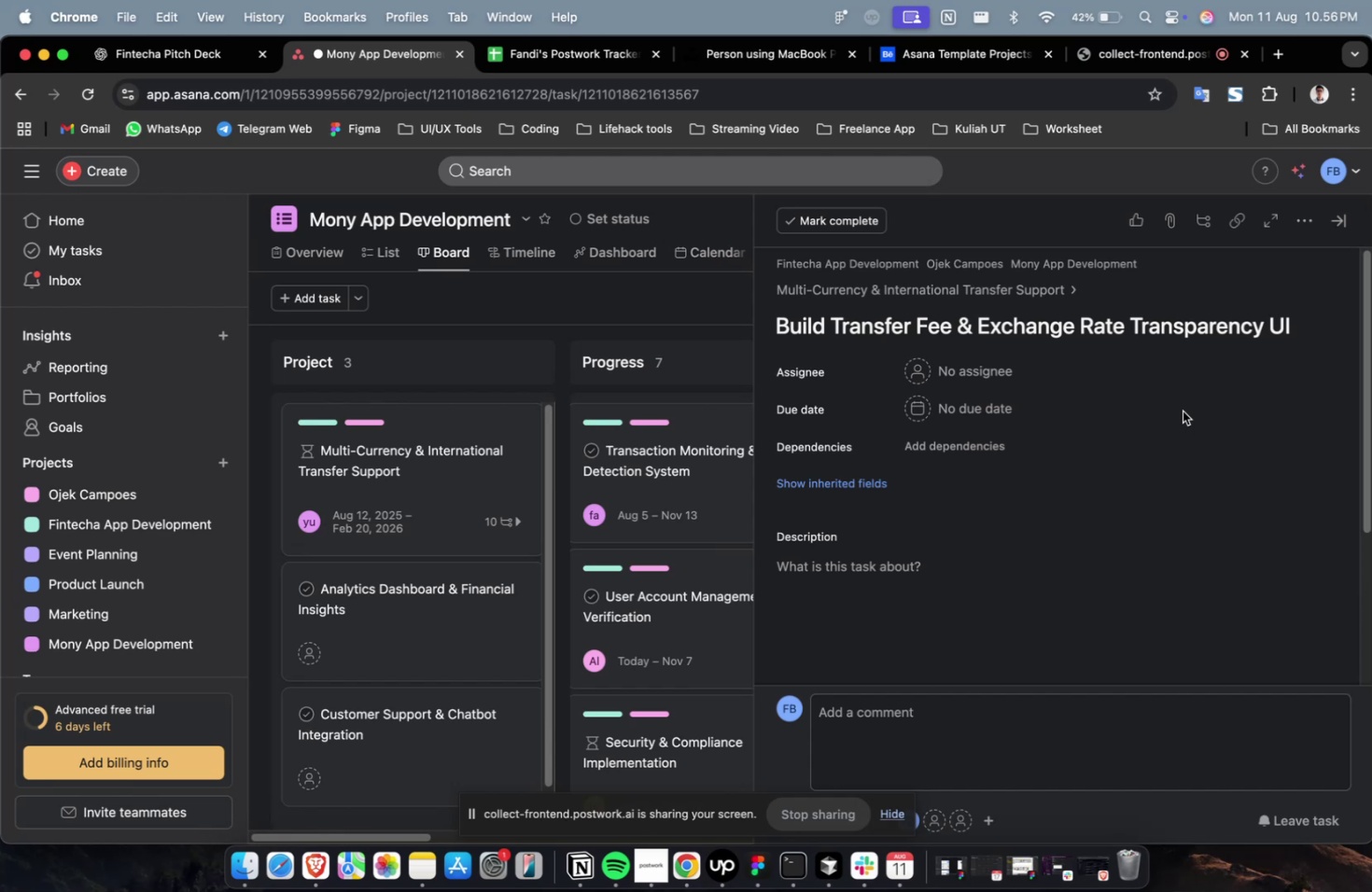 
wait(10.86)
 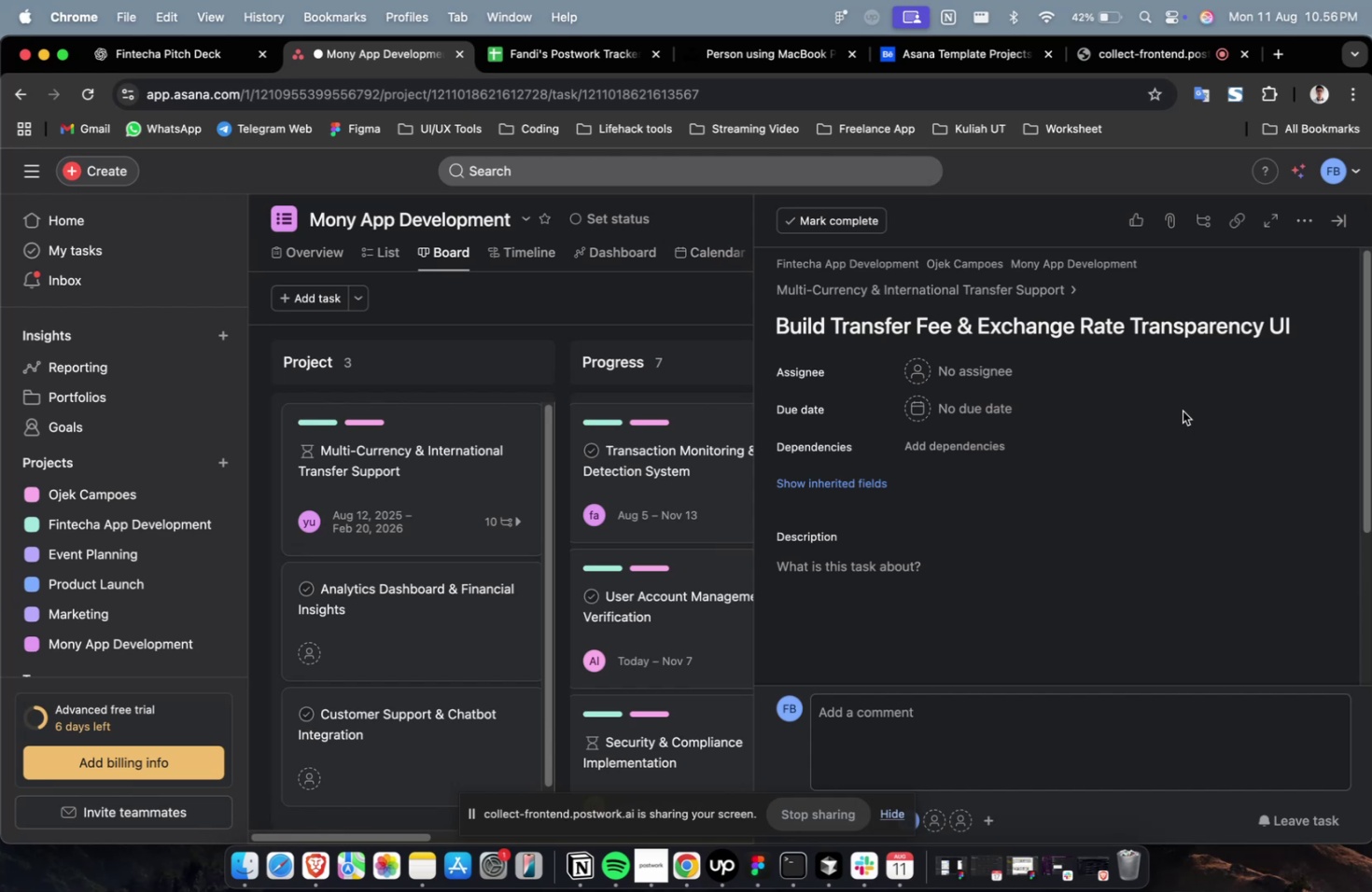 
left_click([982, 374])
 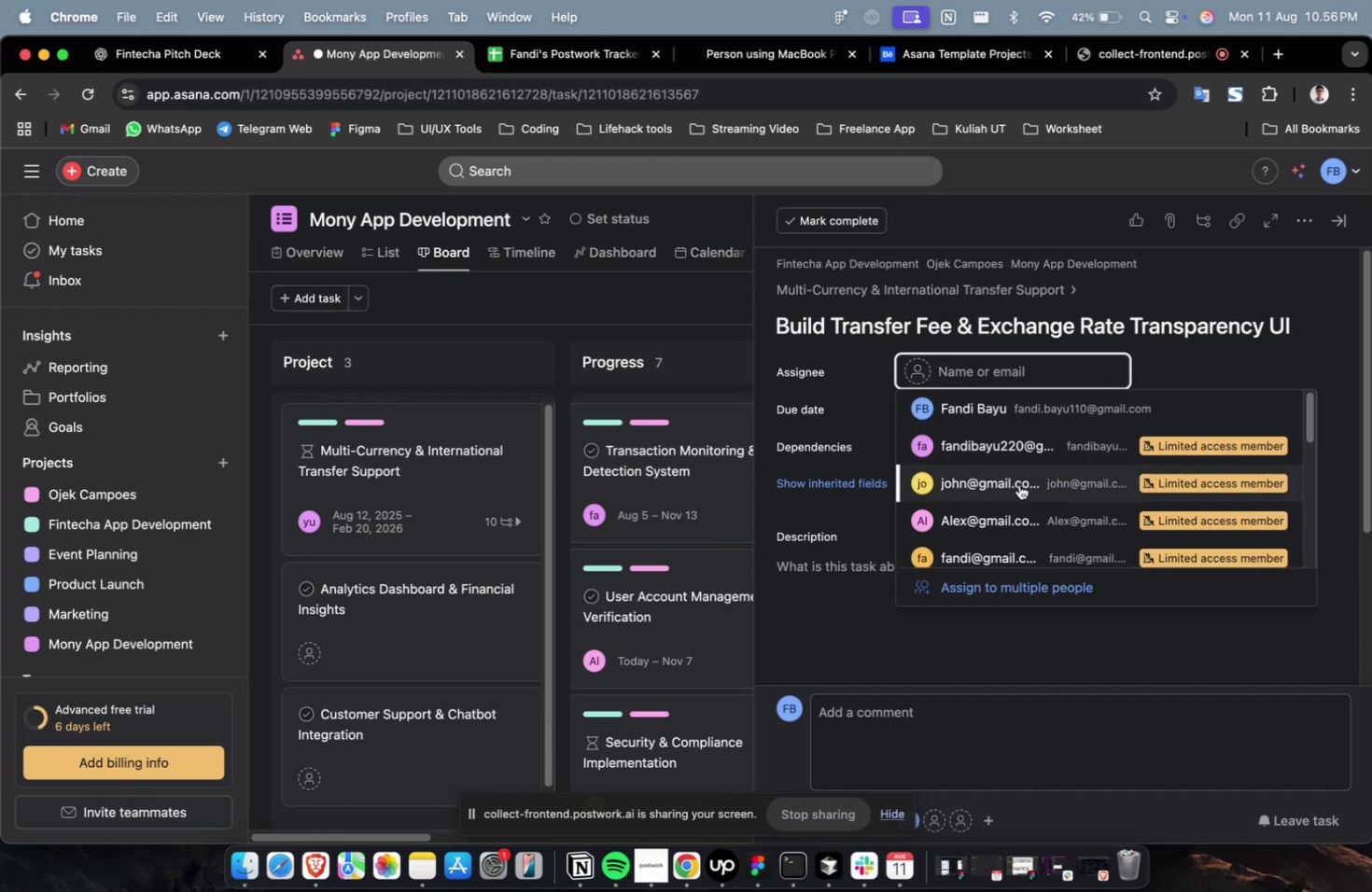 
left_click([1018, 484])
 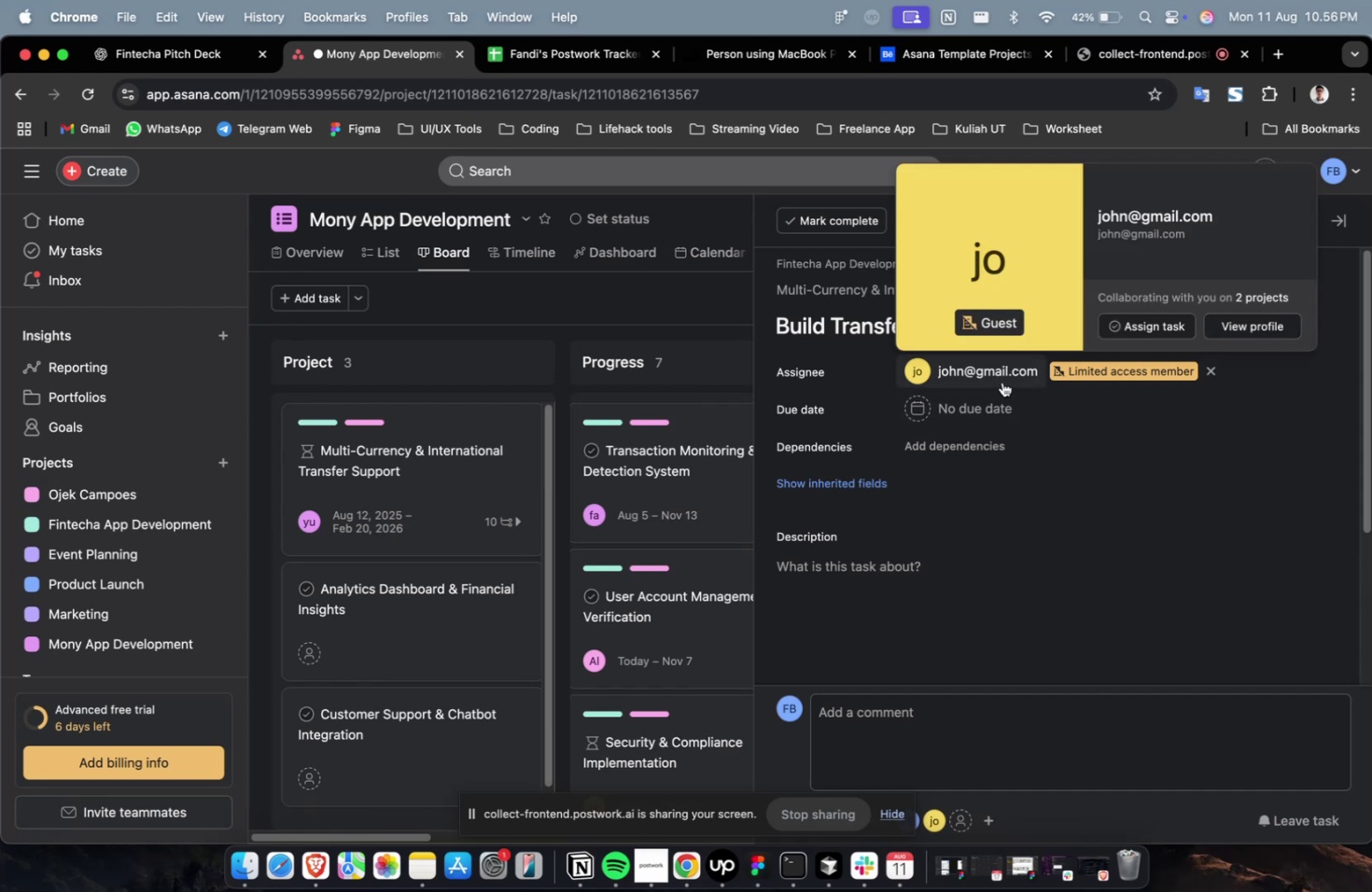 
left_click([1001, 382])
 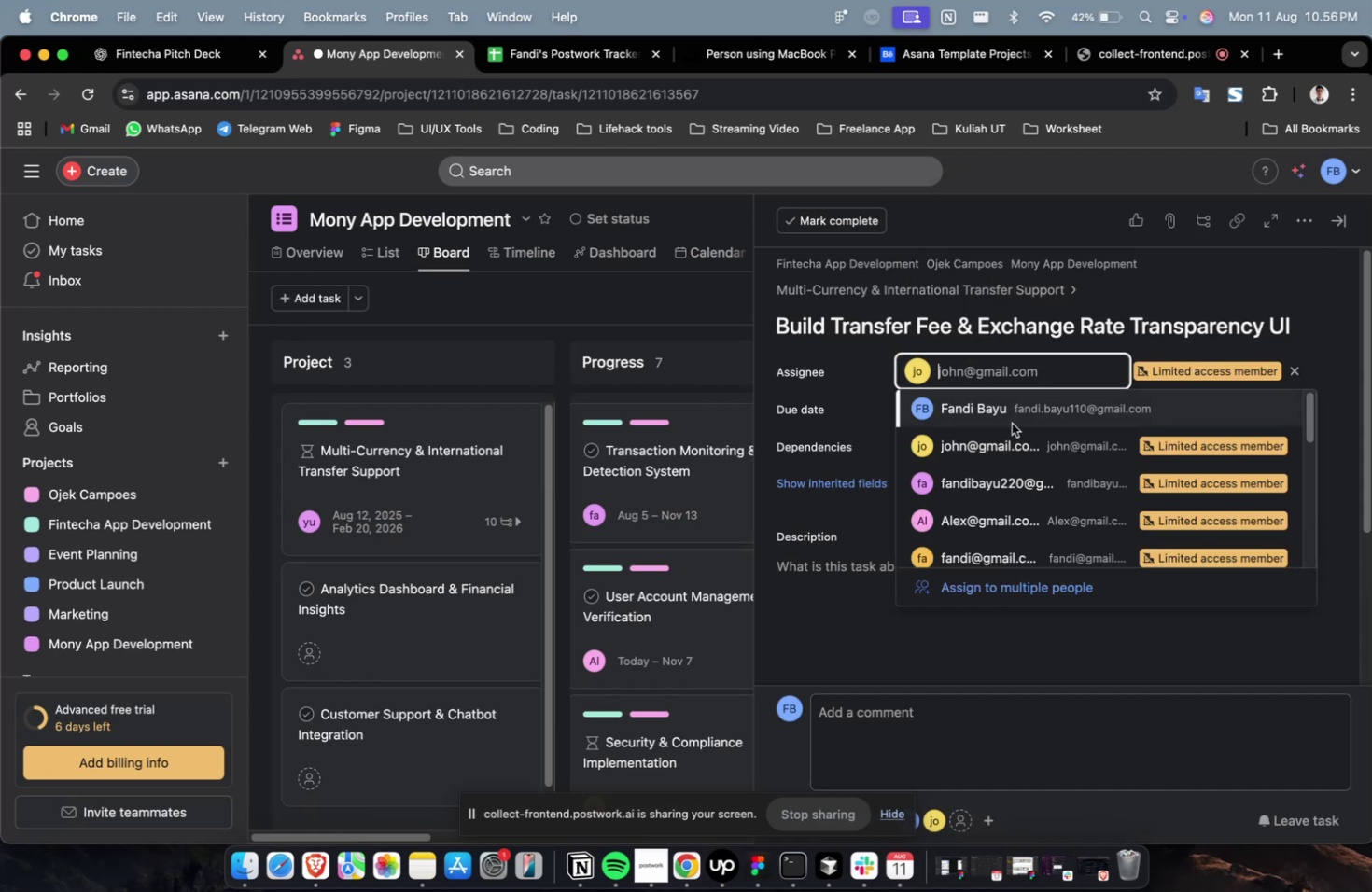 
scroll: coordinate [1011, 423], scroll_direction: down, amount: 9.0
 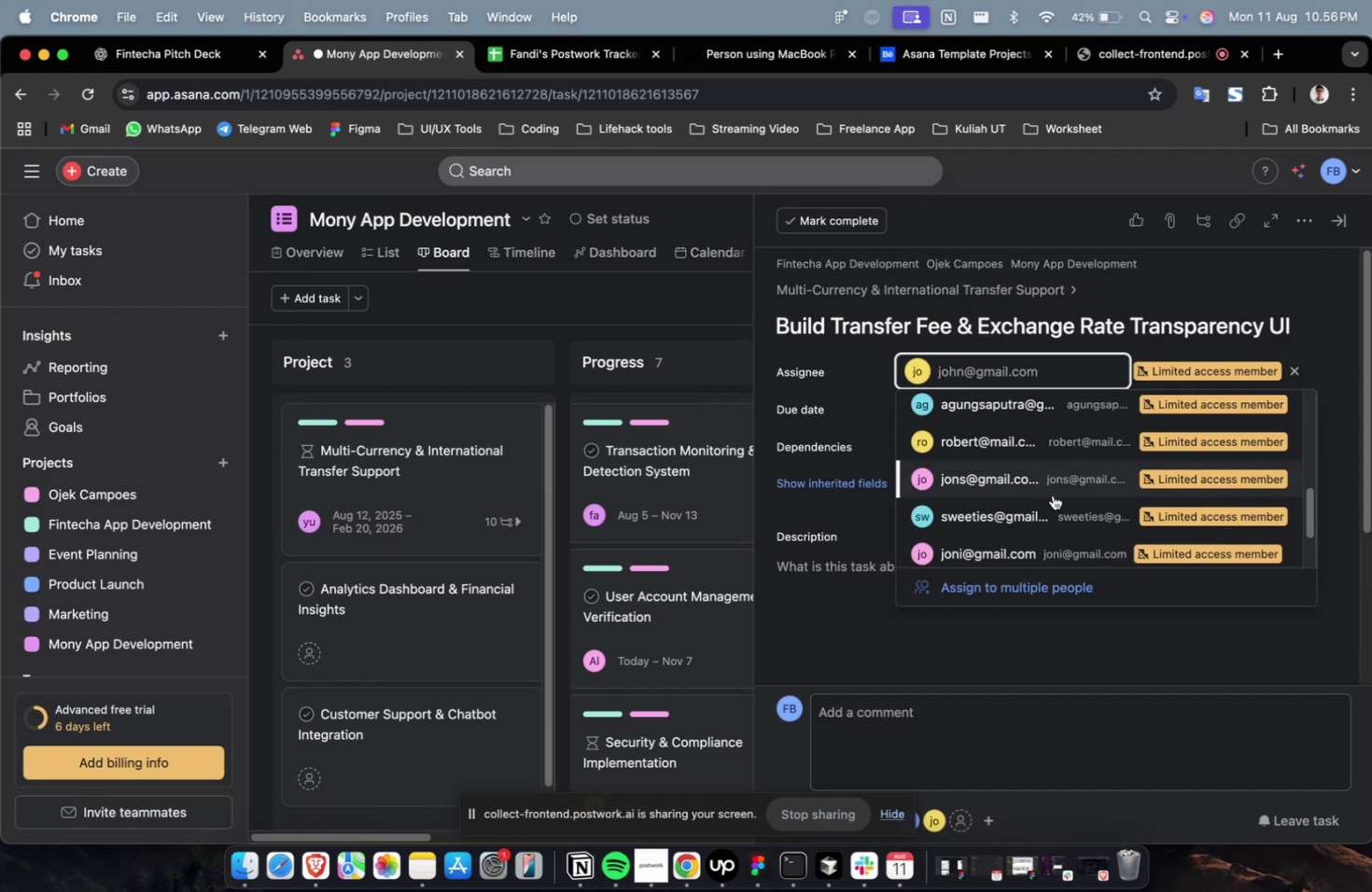 
left_click([1052, 495])
 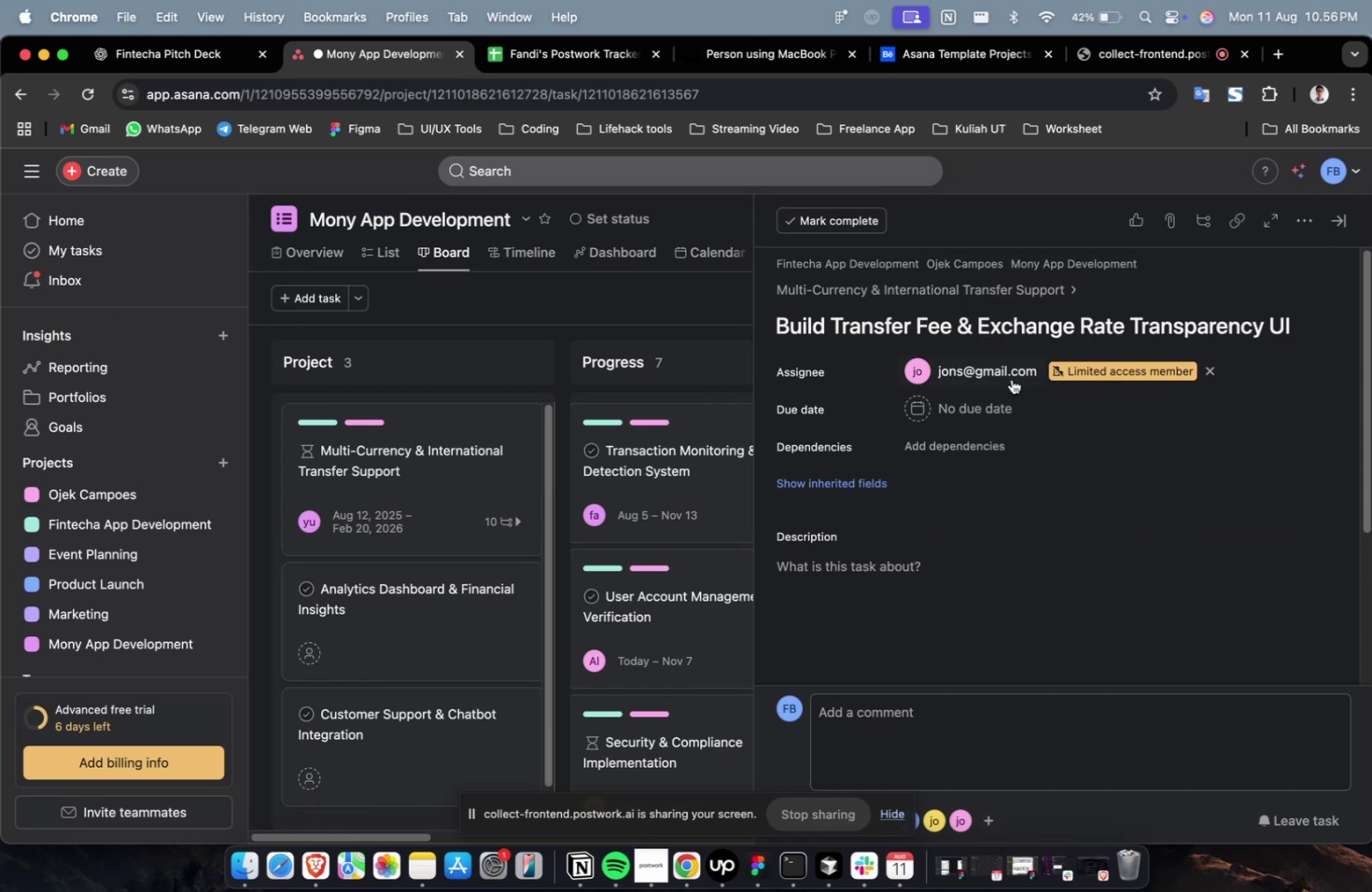 
double_click([1010, 378])
 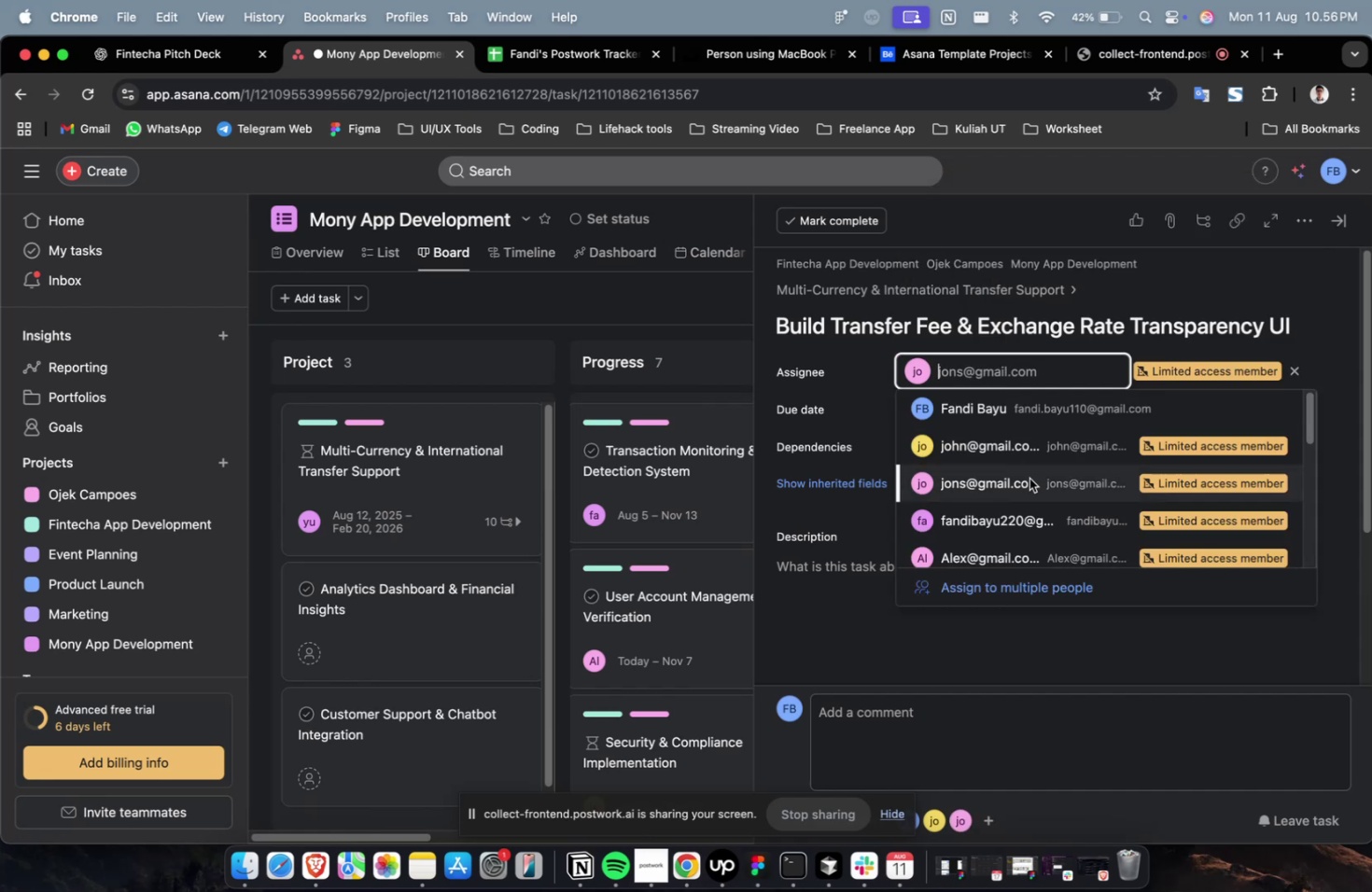 
scroll: coordinate [1029, 479], scroll_direction: down, amount: 9.0
 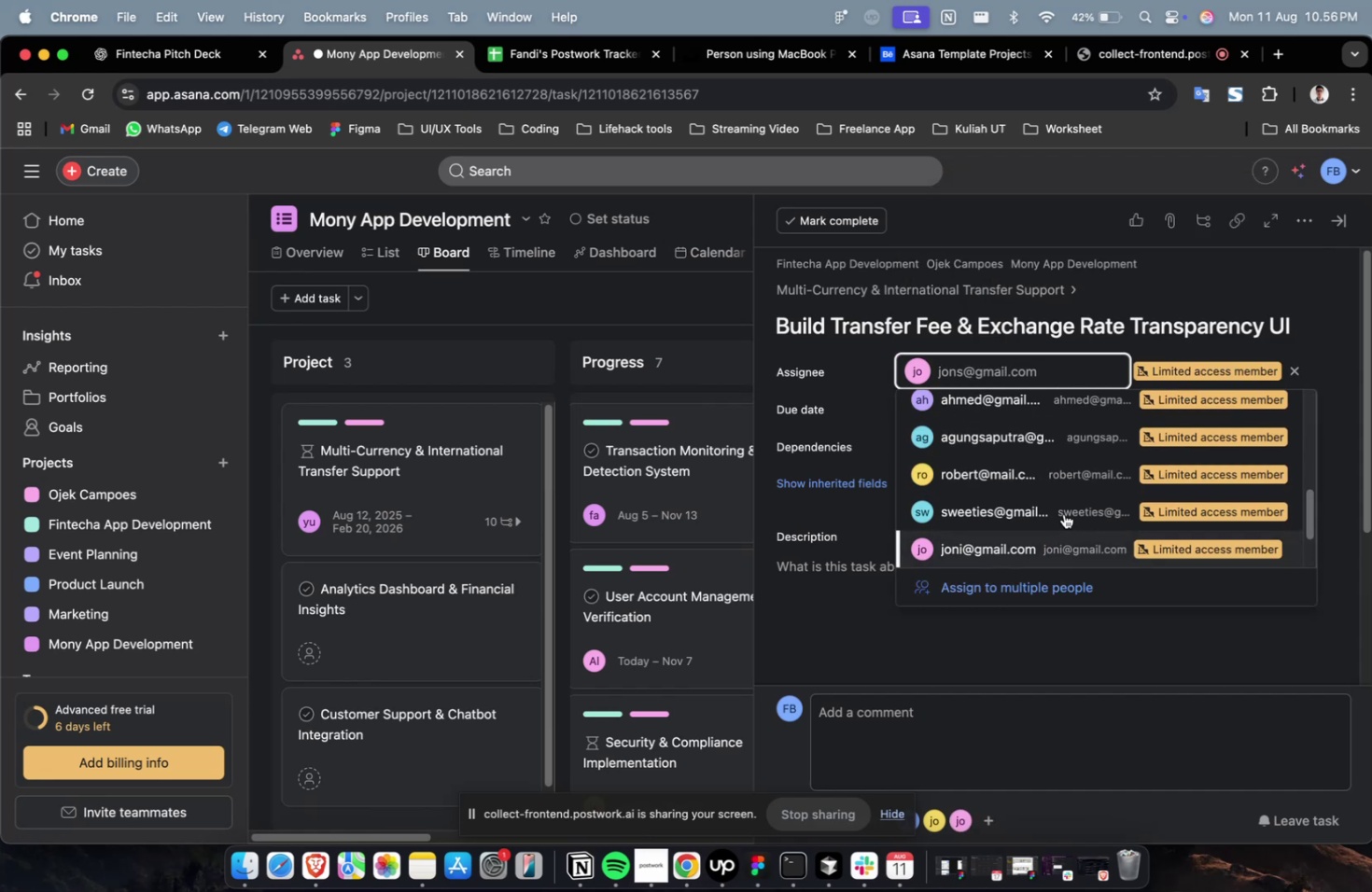 
left_click([1063, 510])
 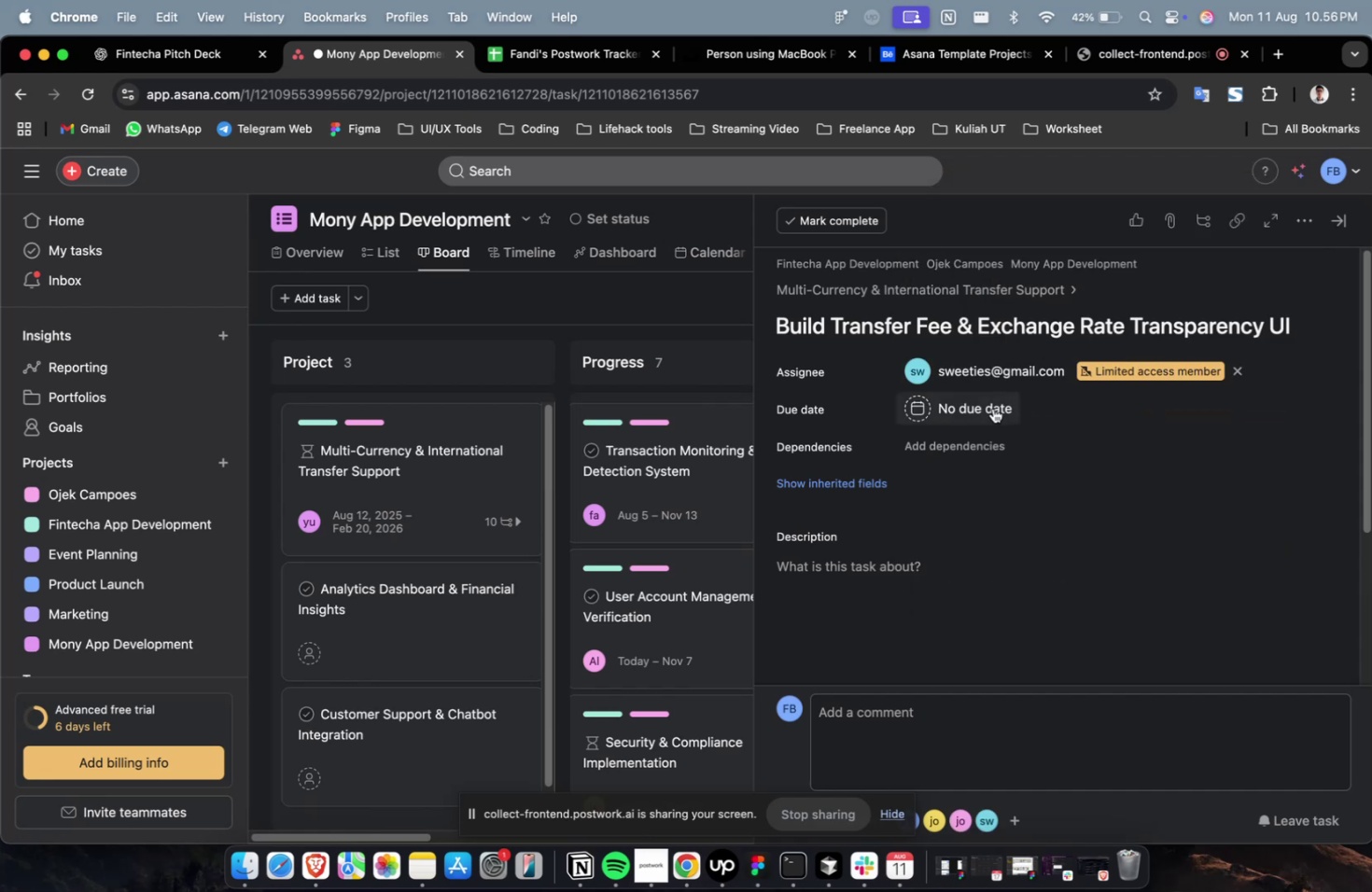 
double_click([992, 408])
 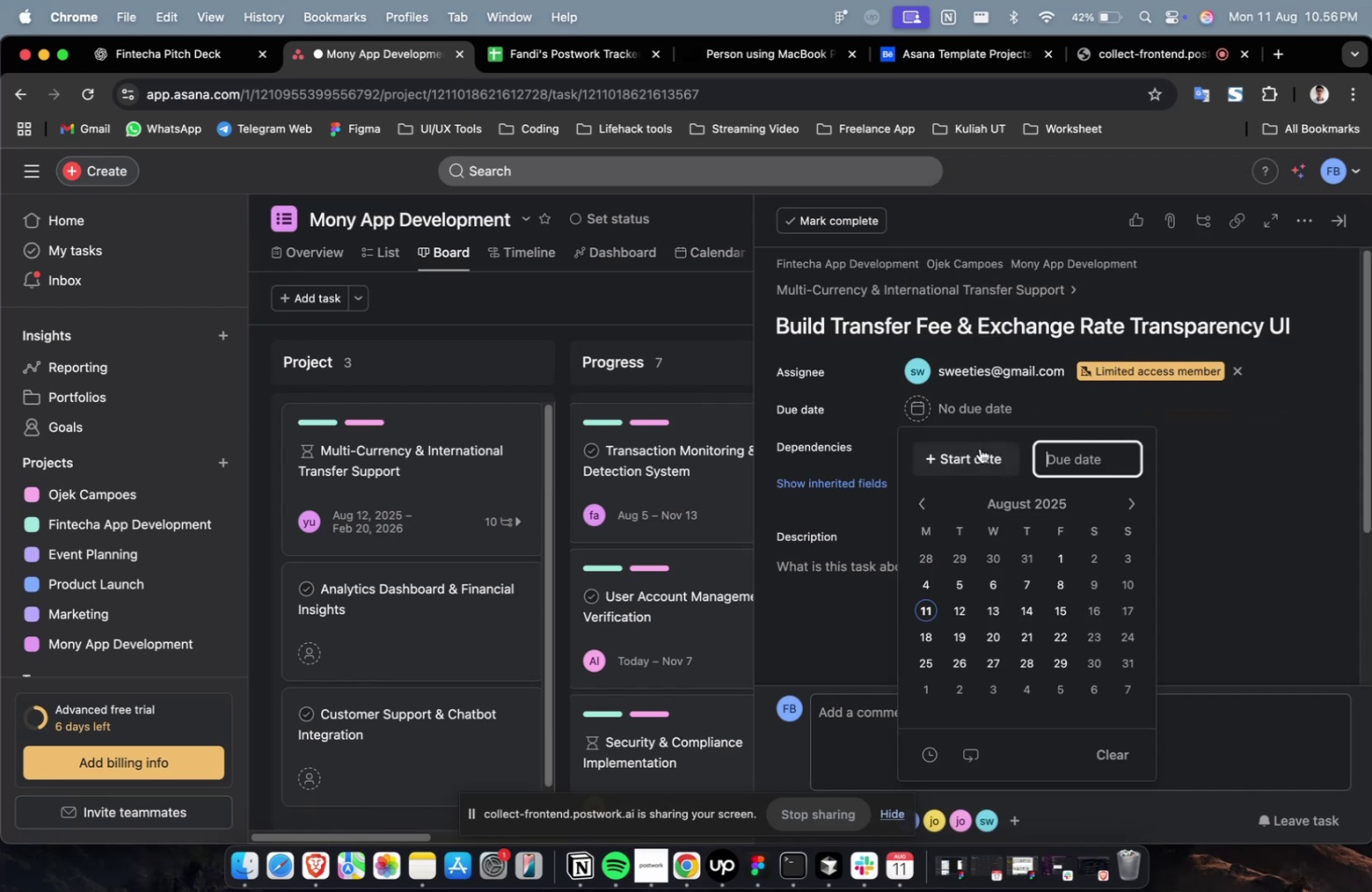 
triple_click([979, 449])
 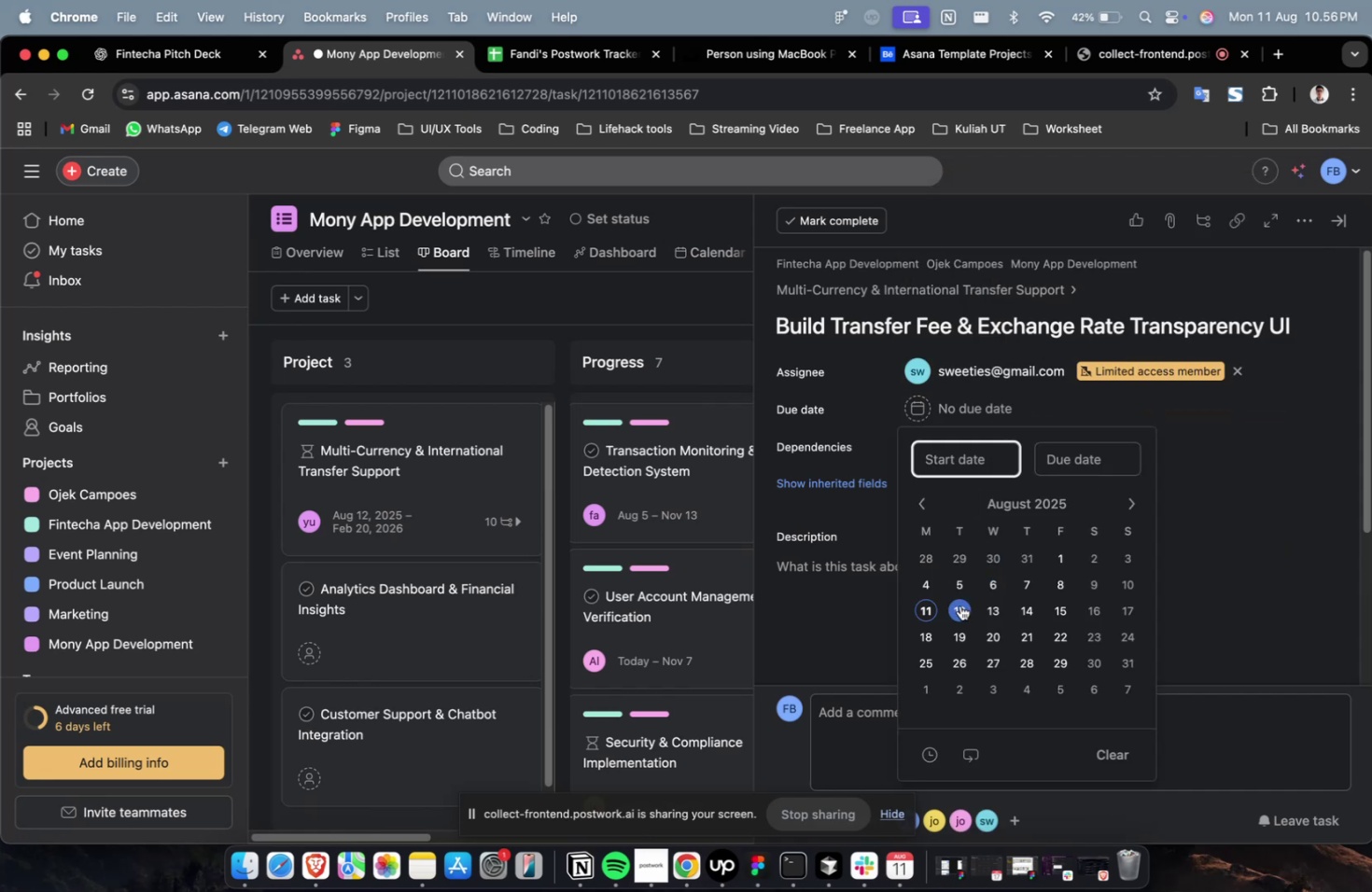 
triple_click([958, 607])
 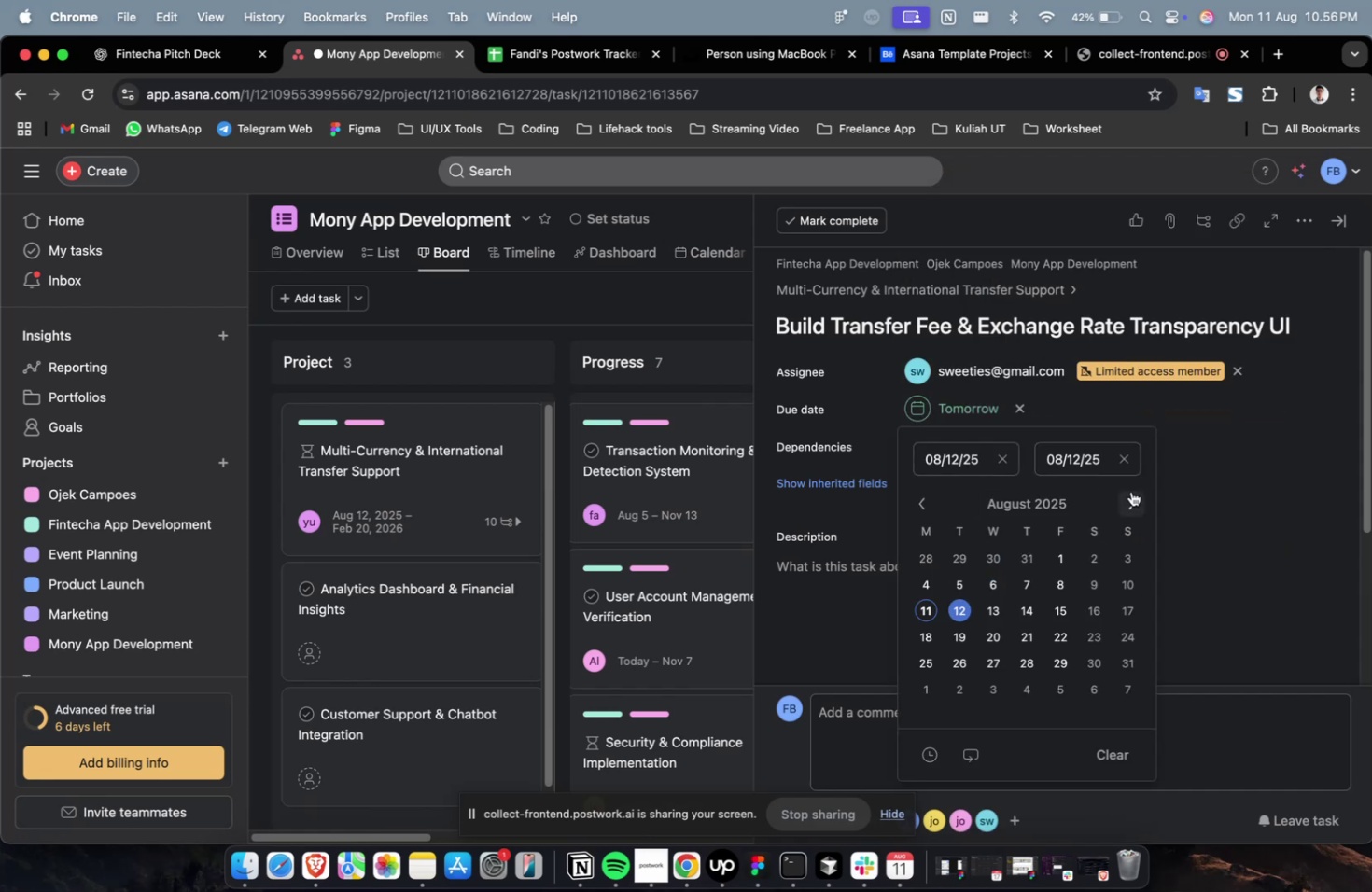 
triple_click([1130, 491])
 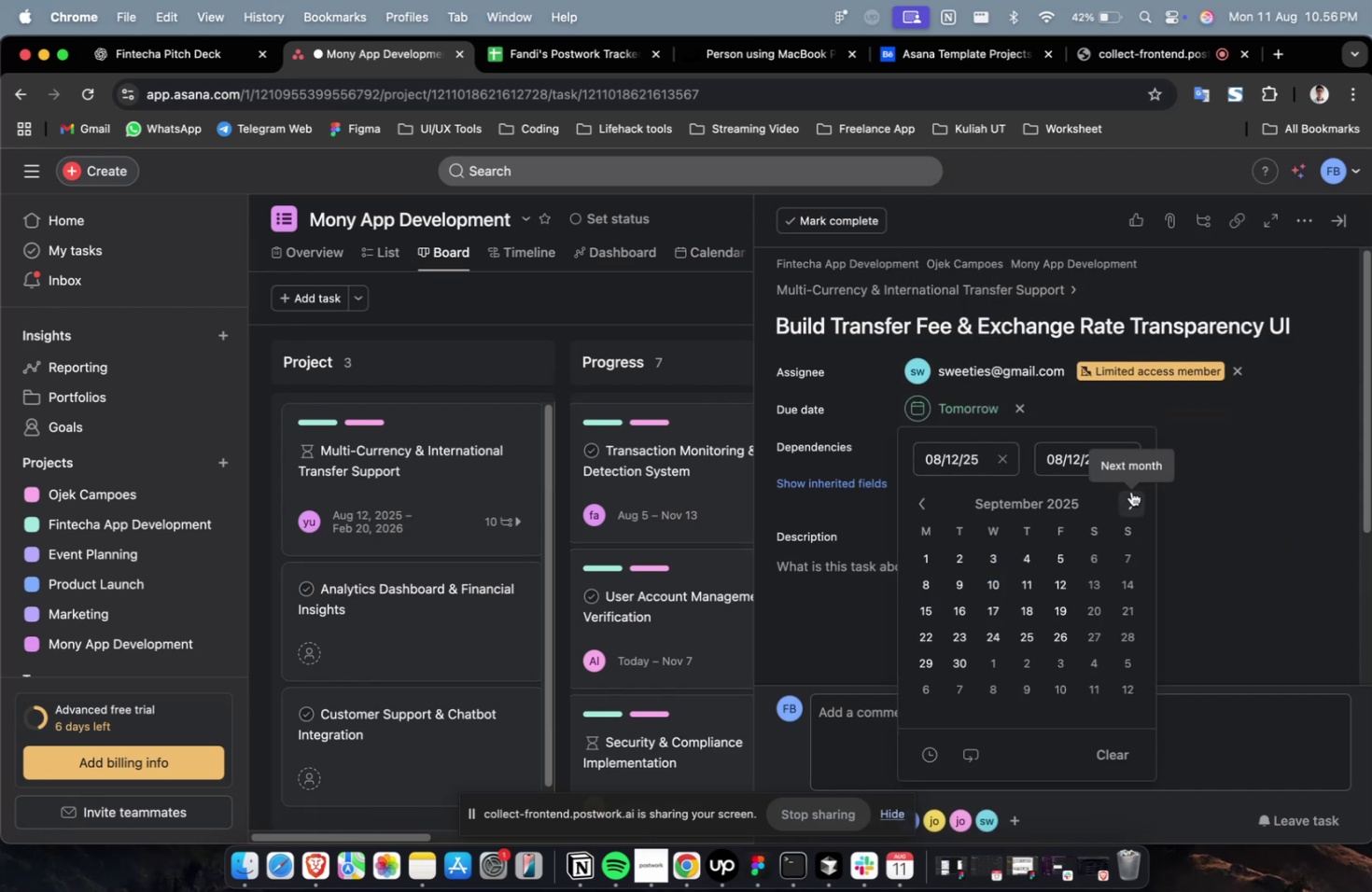 
triple_click([1130, 491])
 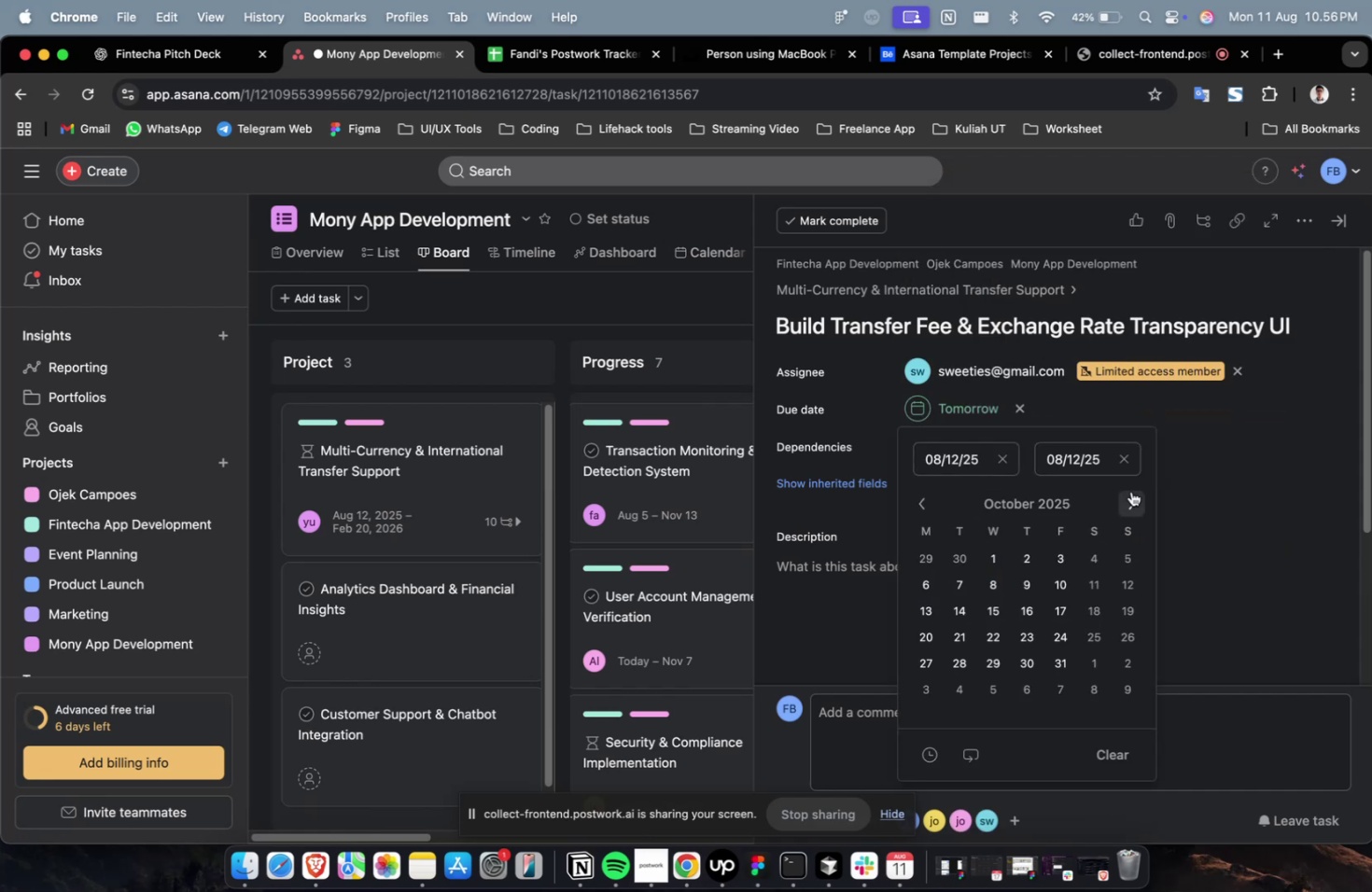 
triple_click([1130, 491])
 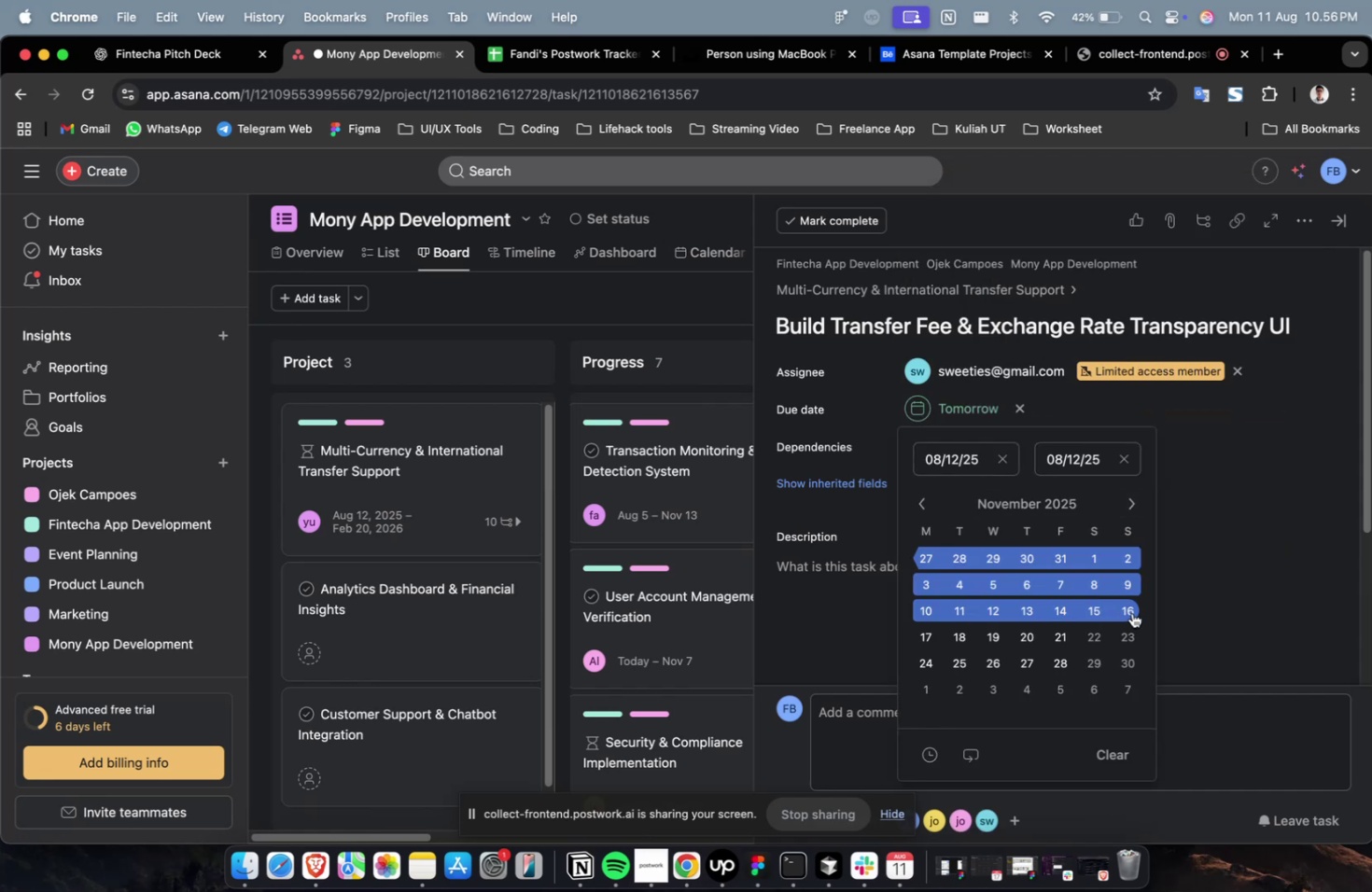 
triple_click([1131, 612])
 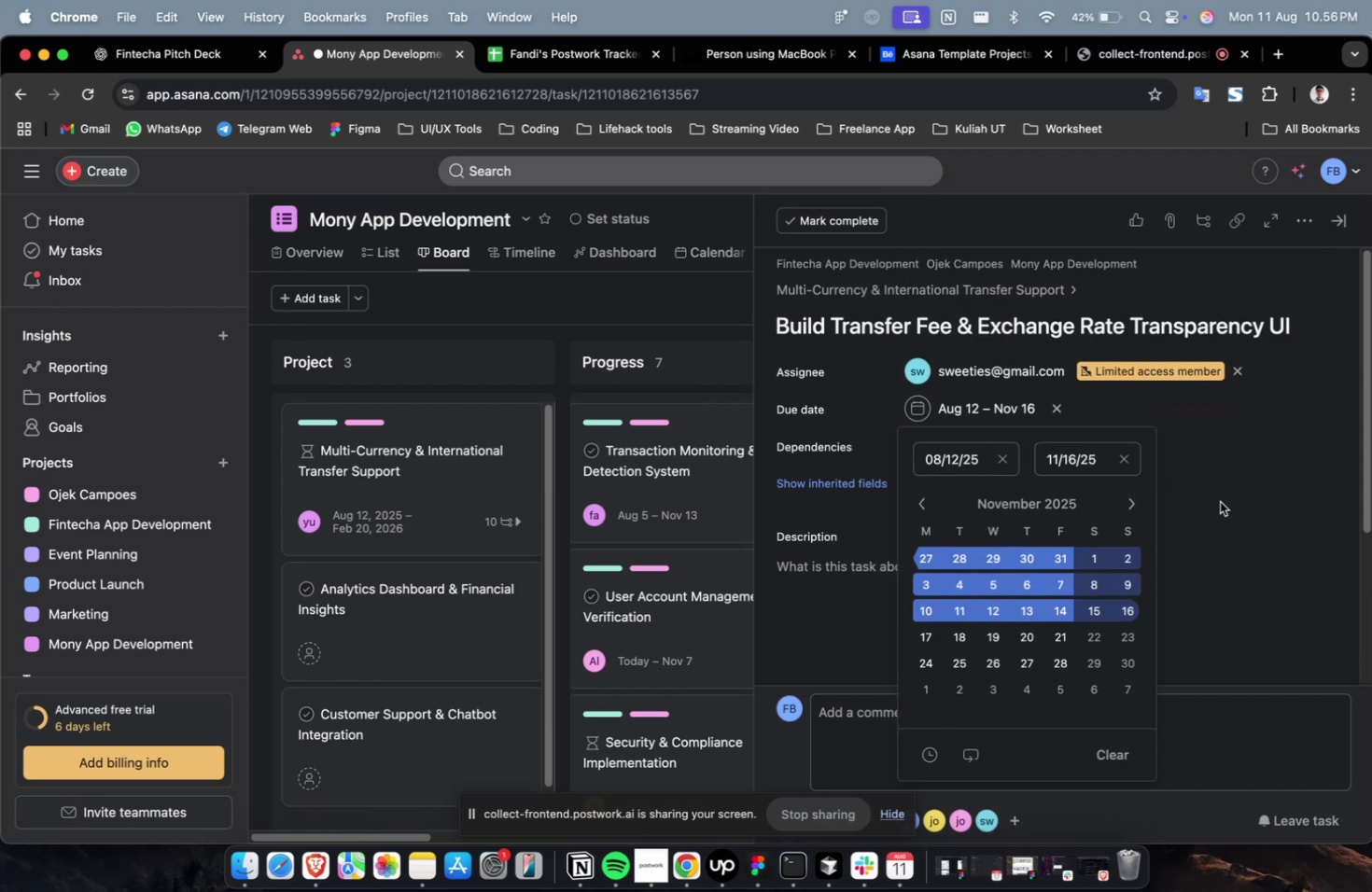 
triple_click([1219, 501])
 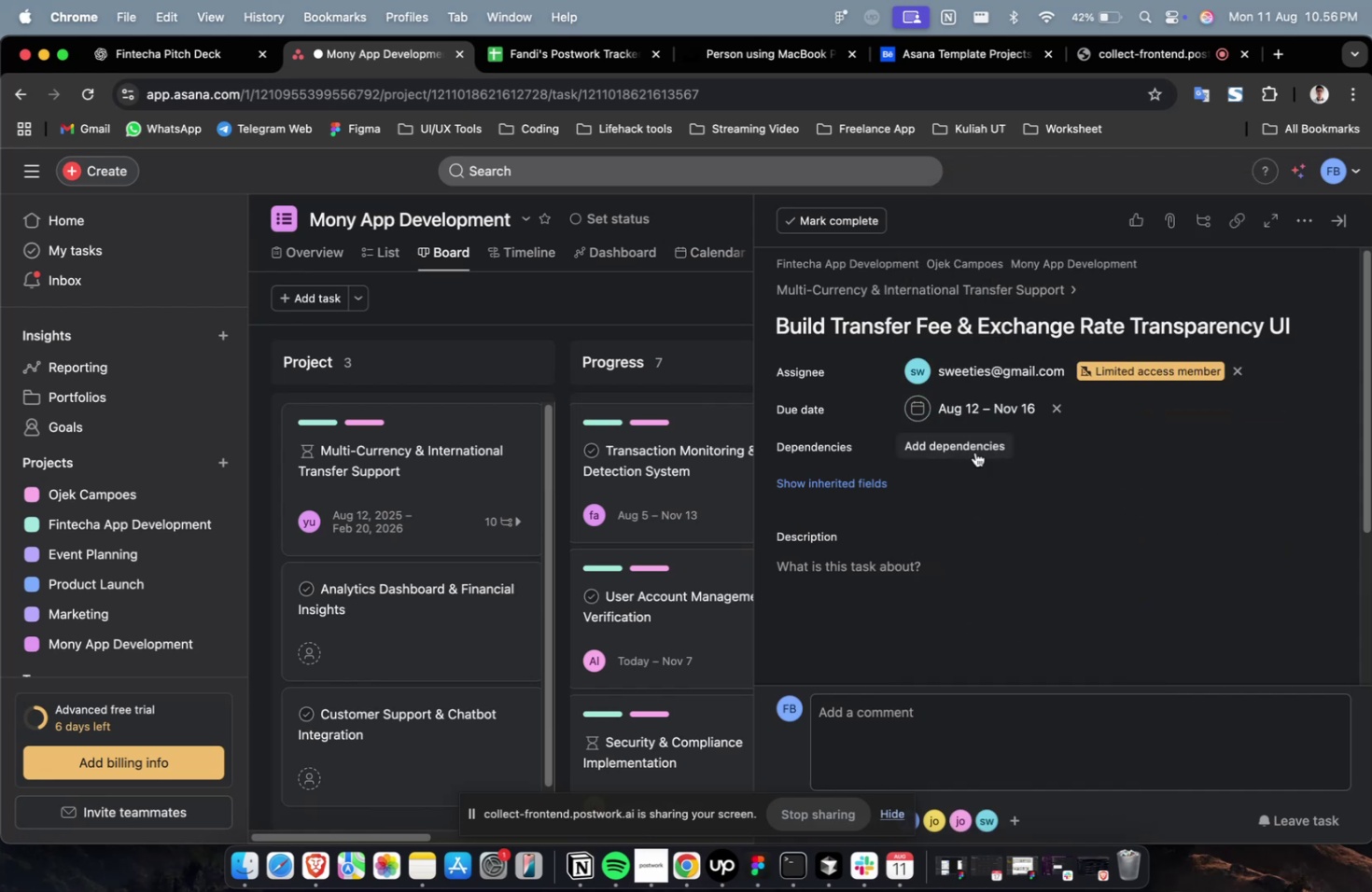 
triple_click([974, 452])
 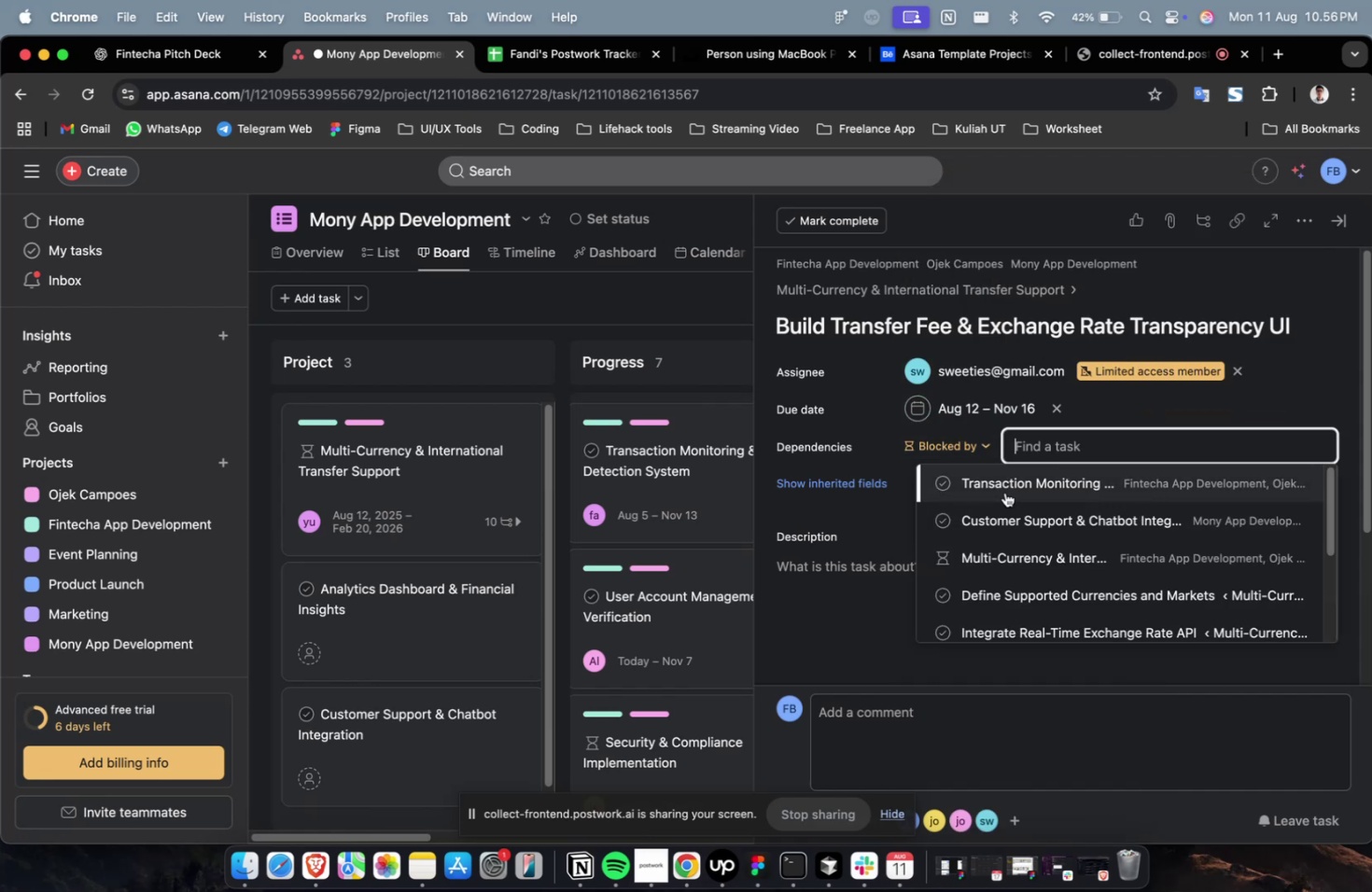 
left_click([1005, 515])
 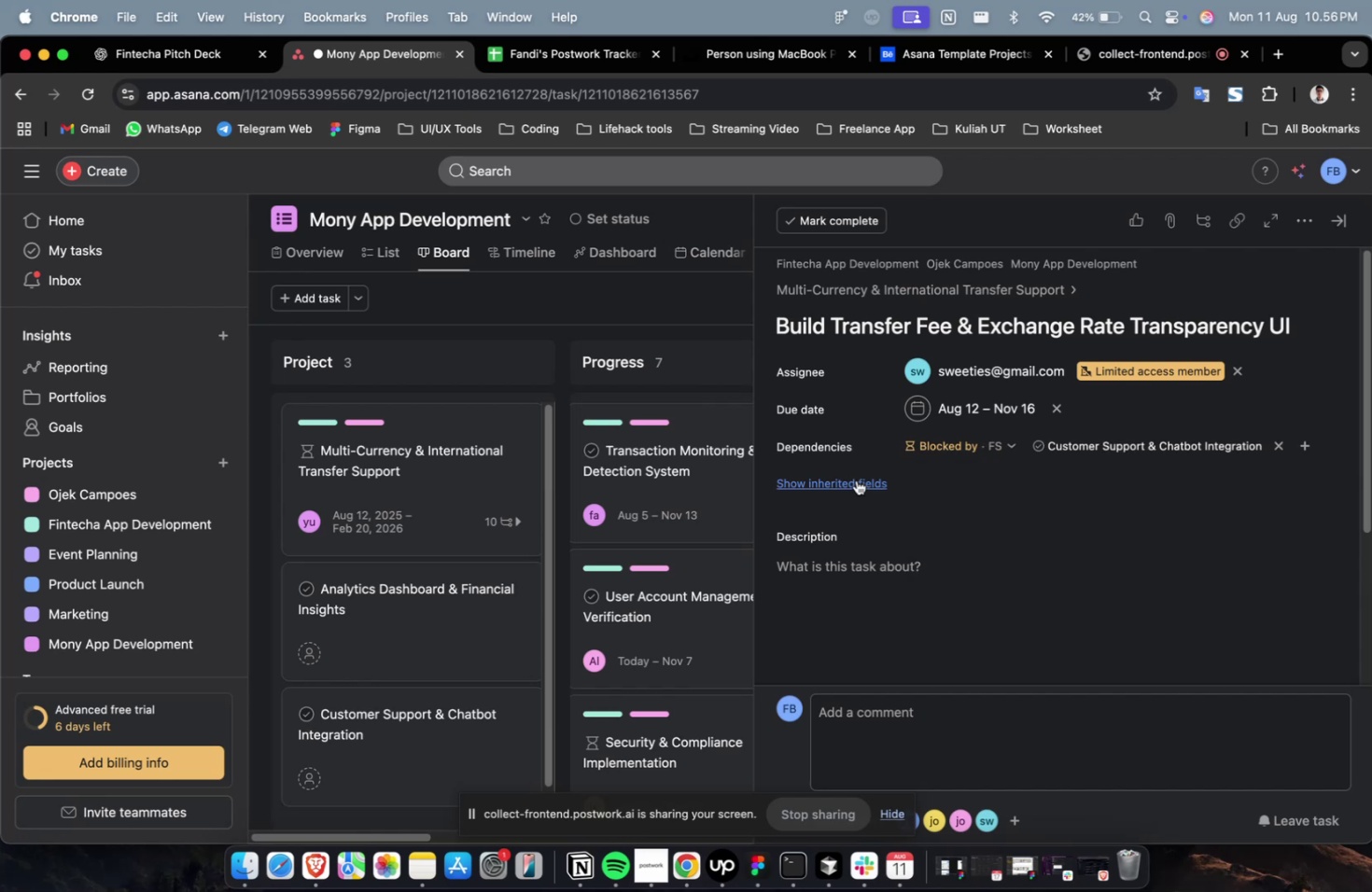 
double_click([855, 480])
 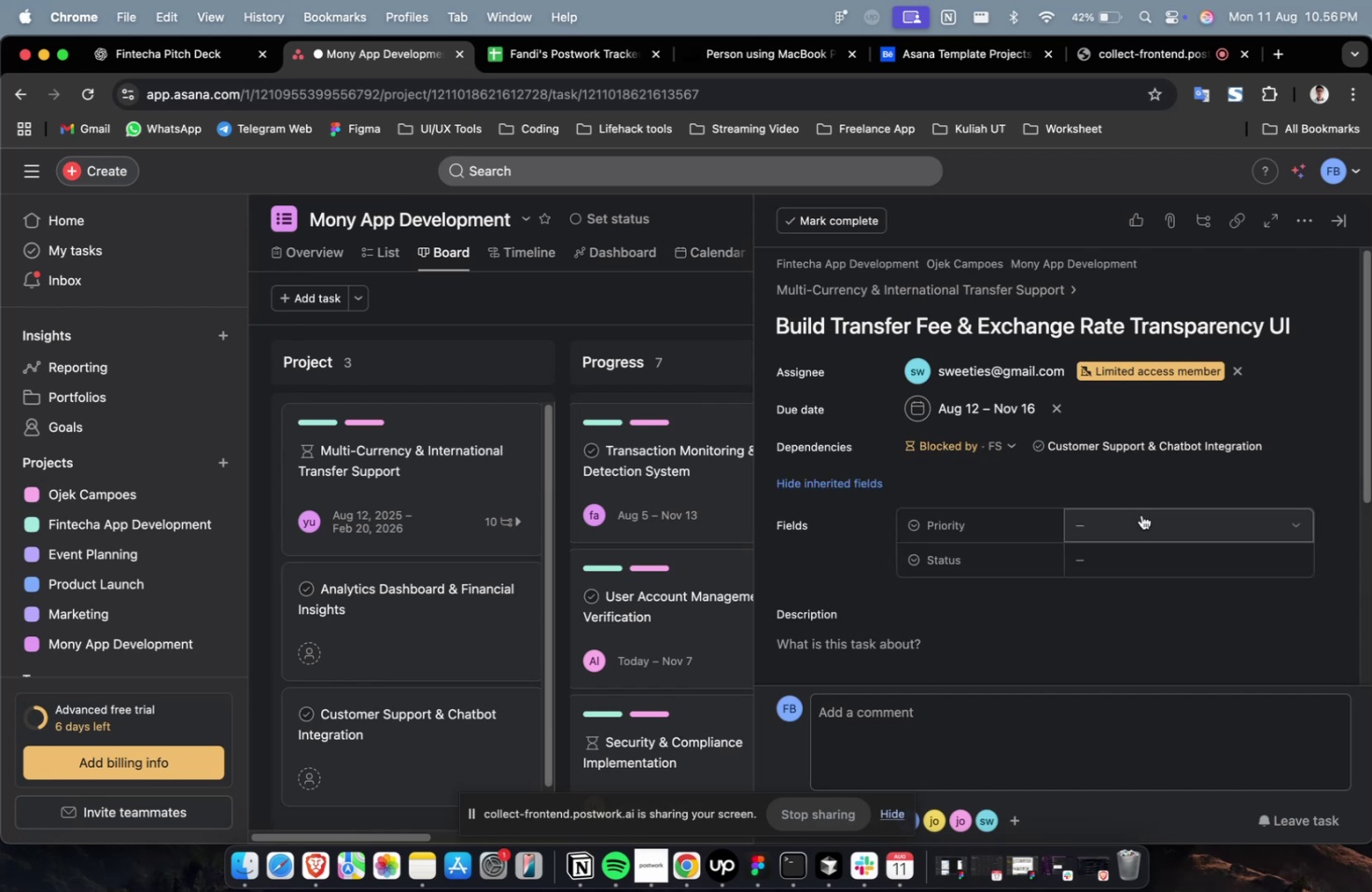 
triple_click([1142, 515])
 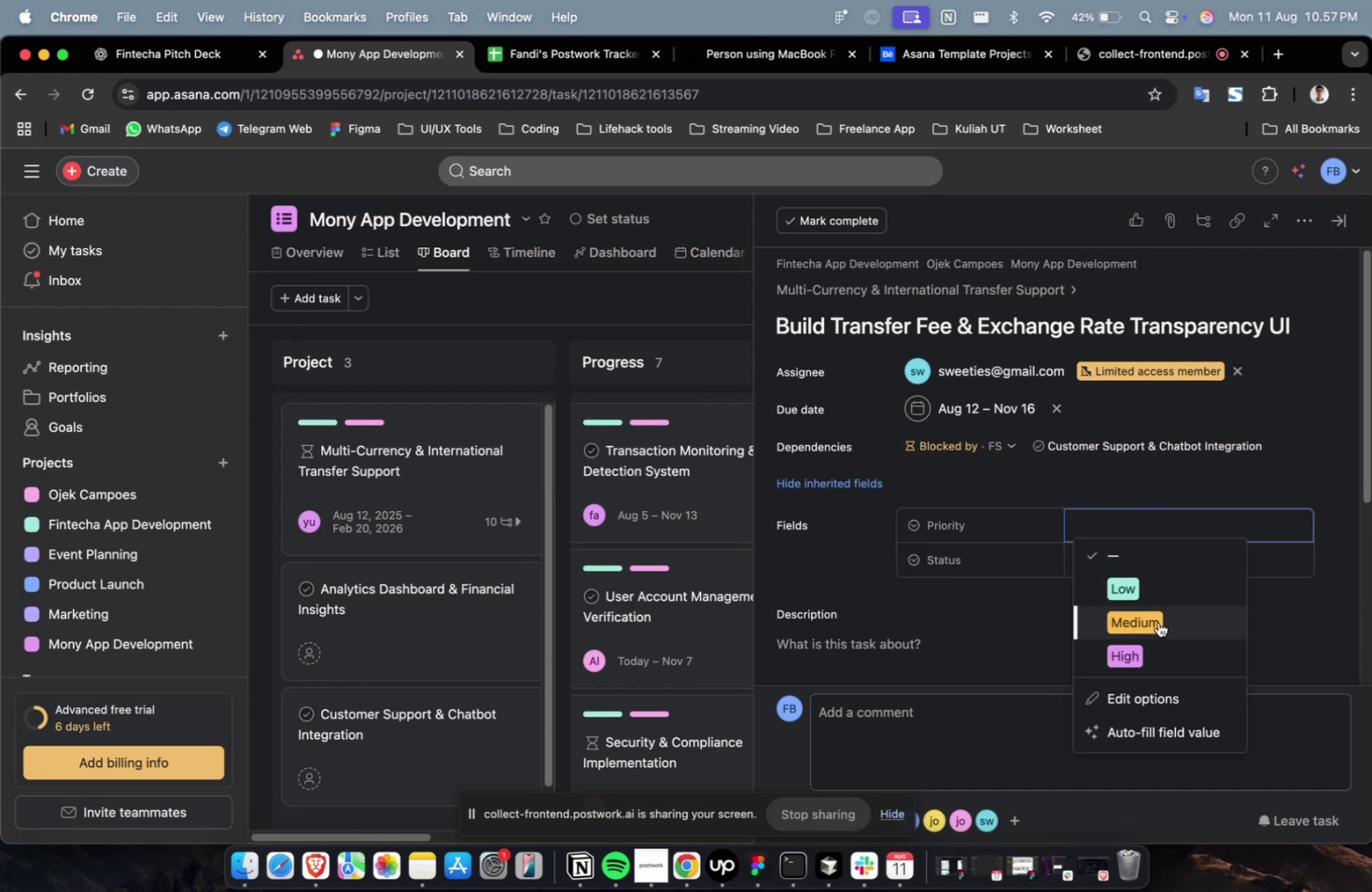 
triple_click([1157, 621])
 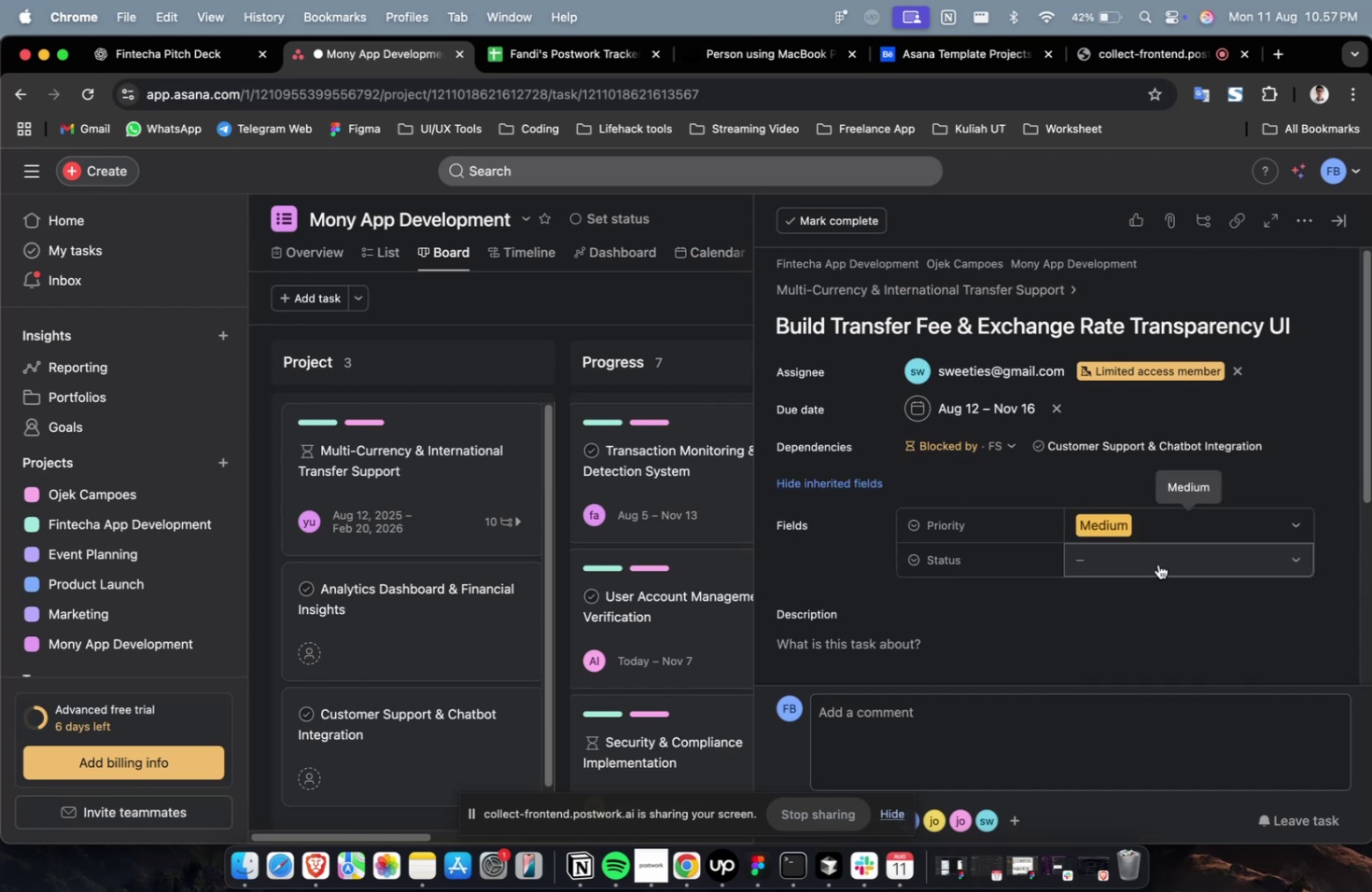 
triple_click([1157, 564])
 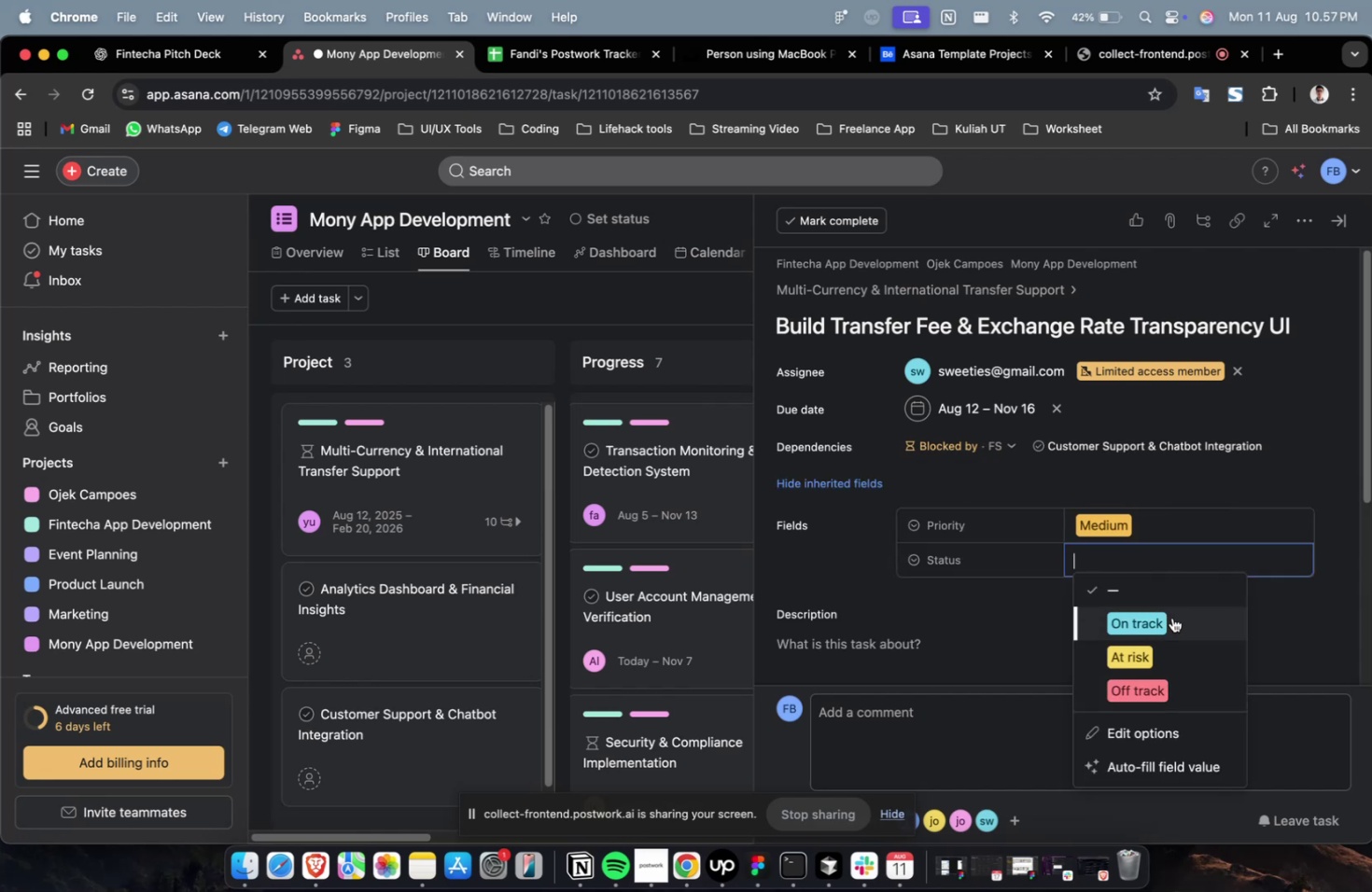 
triple_click([1171, 617])
 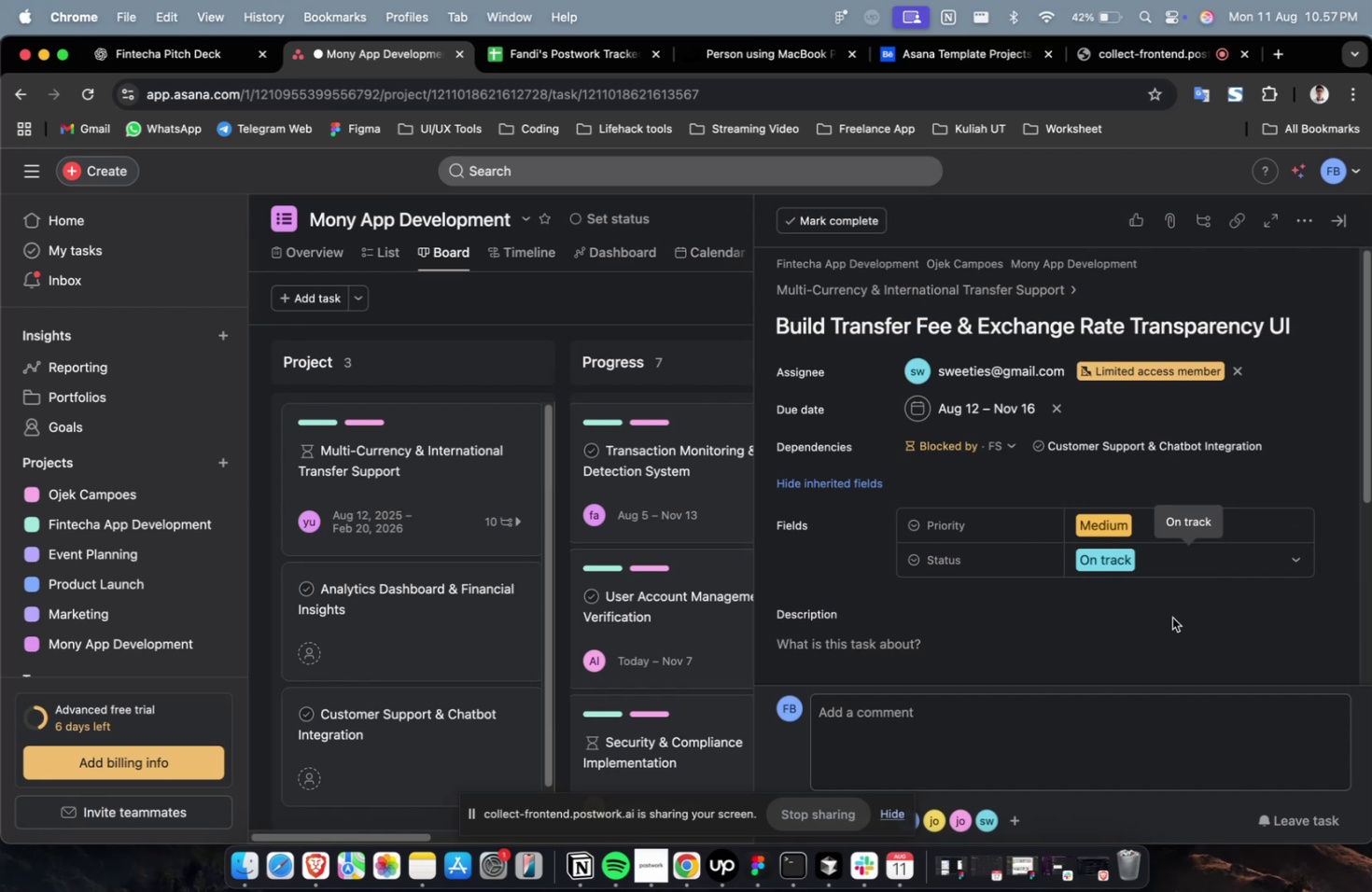 
wait(17.14)
 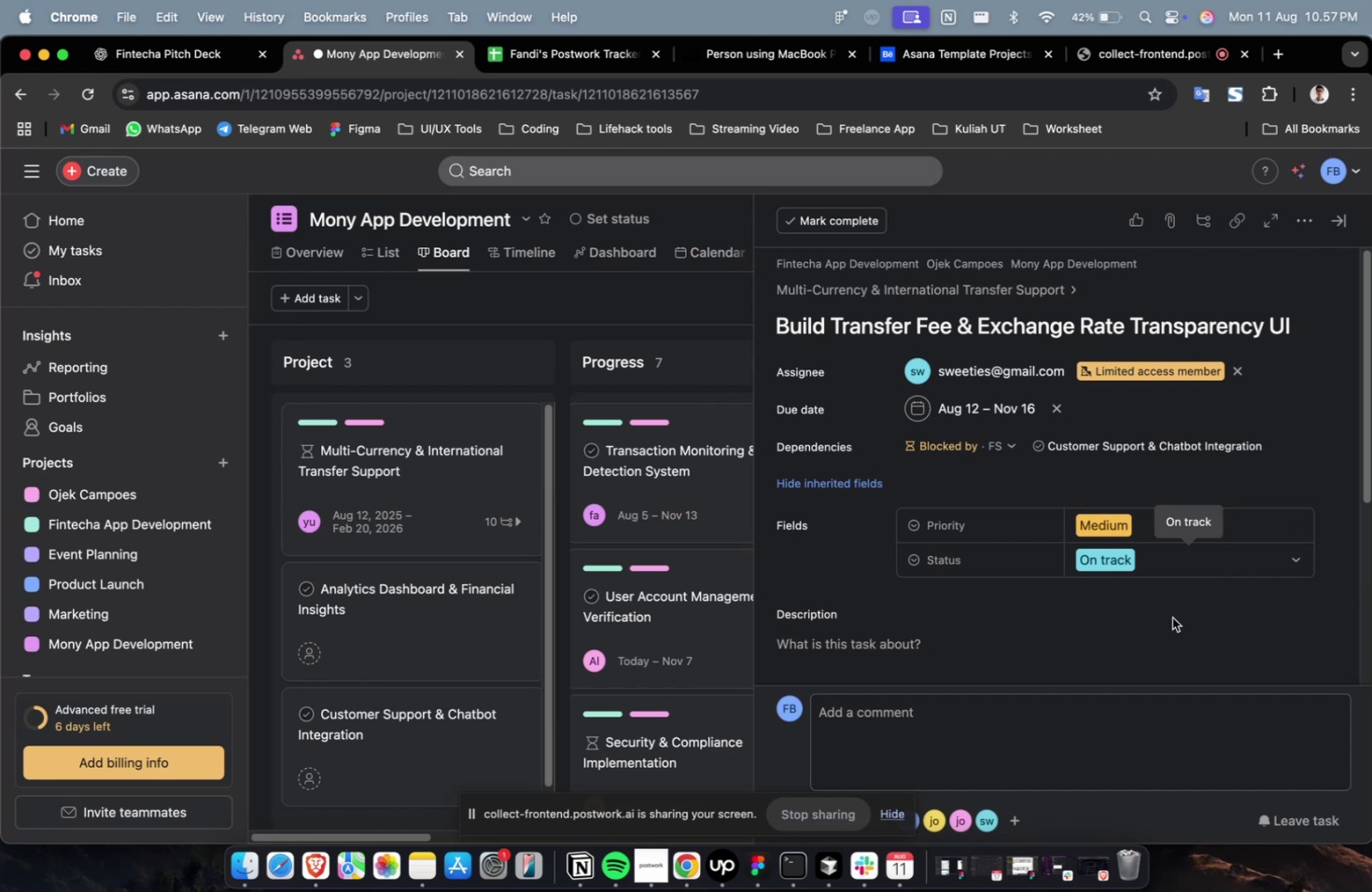 
left_click([258, 0])
 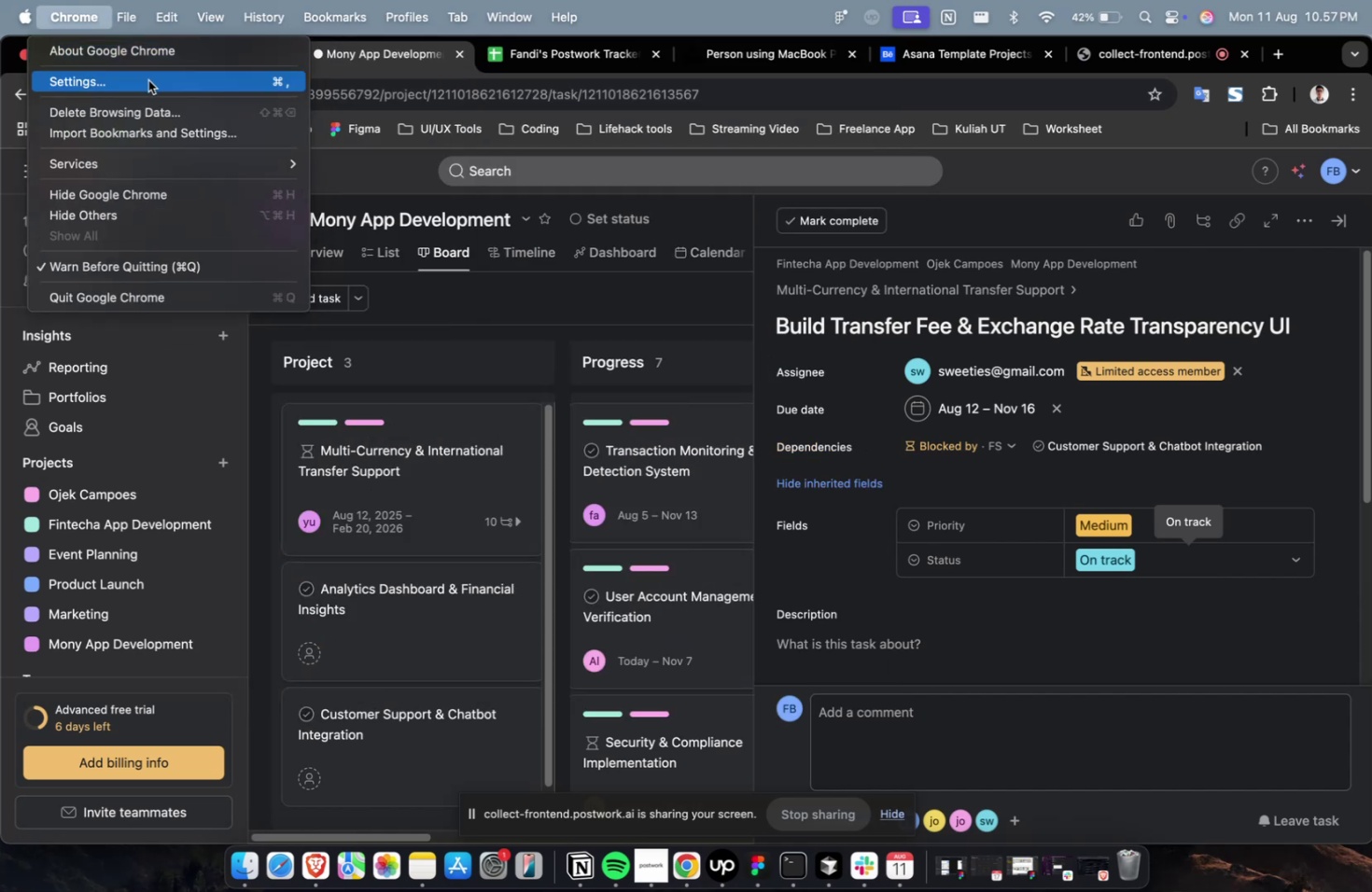 
key(Escape)
 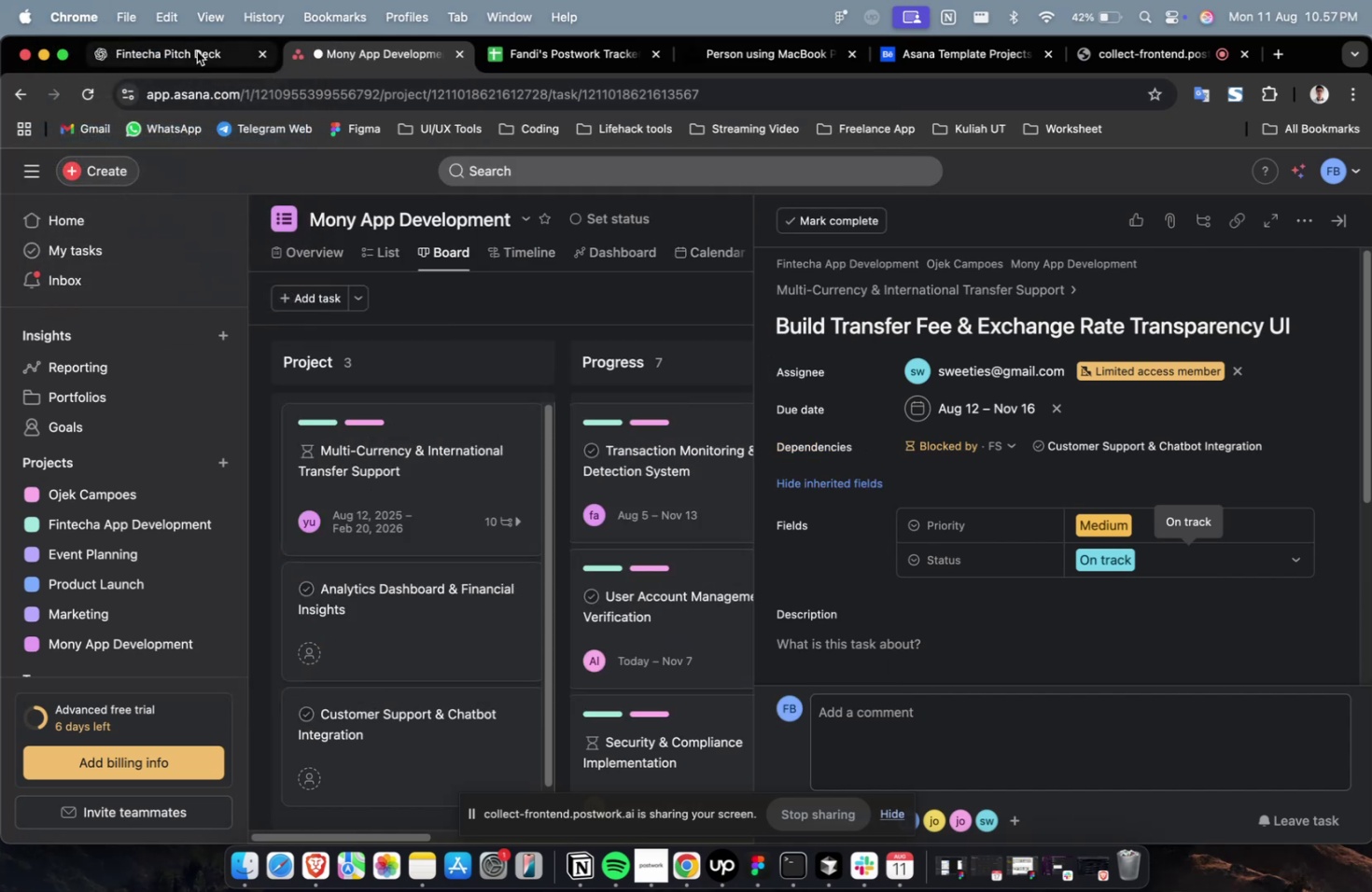 
left_click([197, 51])
 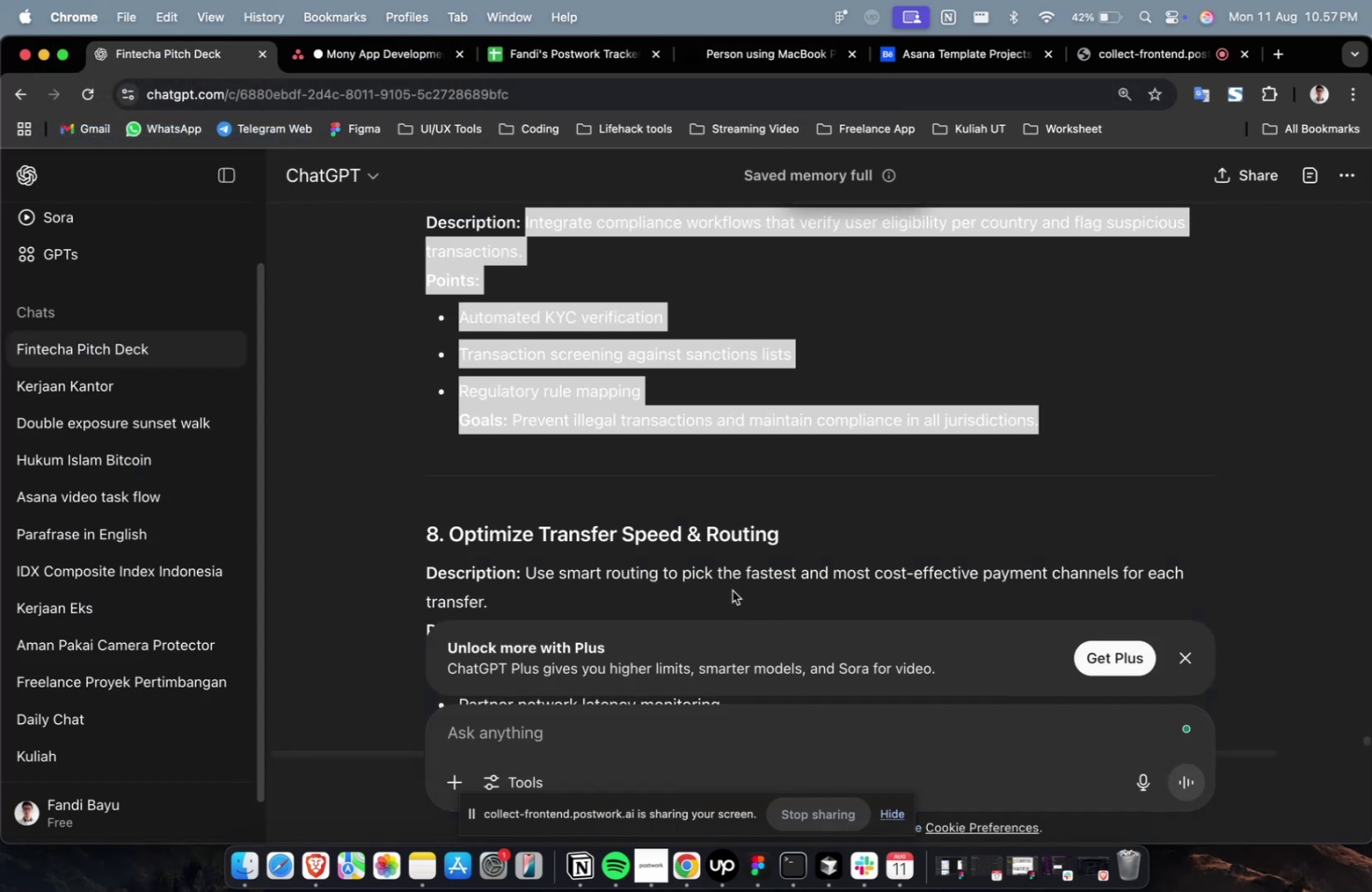 
scroll: coordinate [724, 581], scroll_direction: up, amount: 12.0
 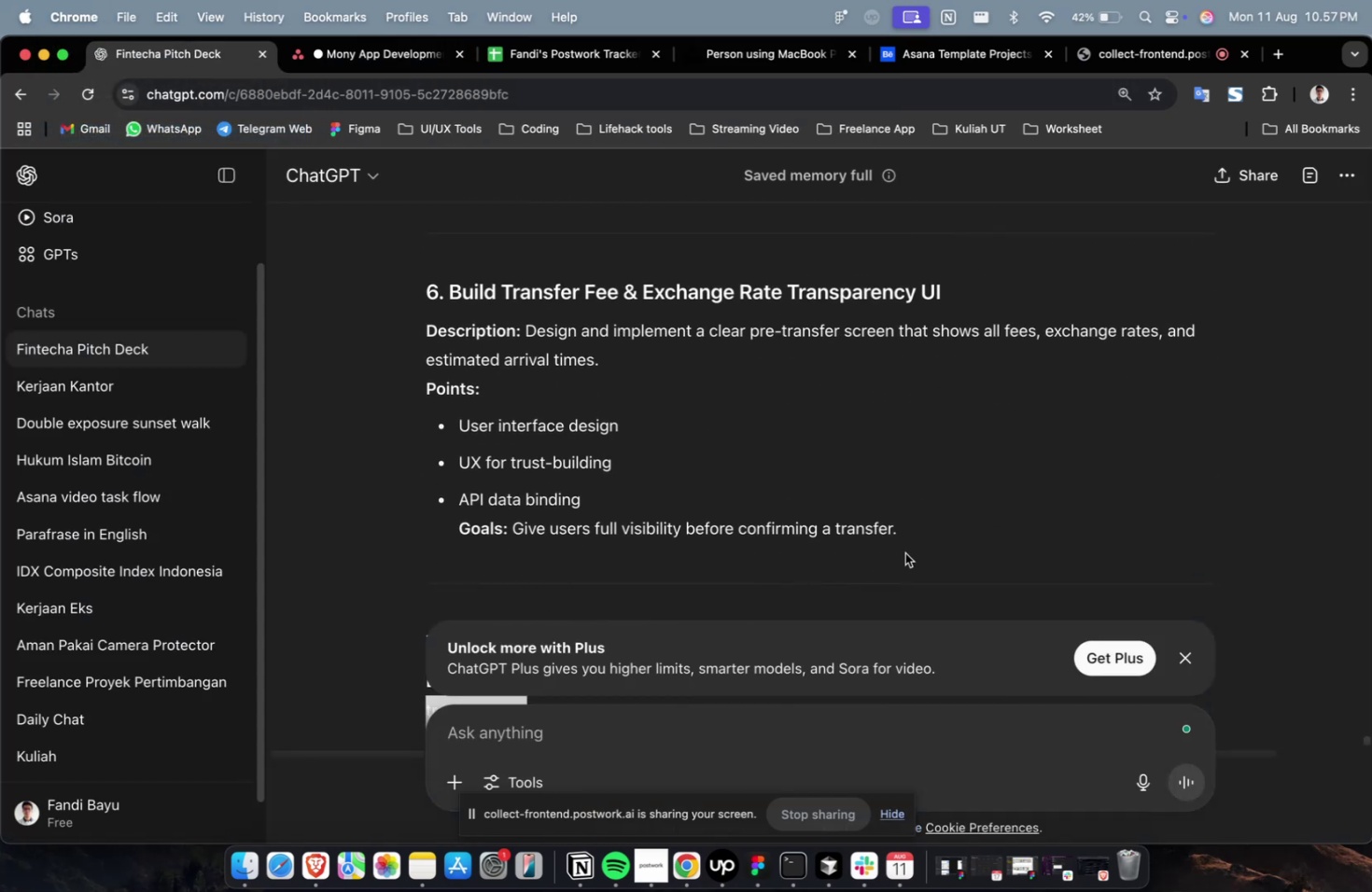 
left_click_drag(start_coordinate=[916, 542], to_coordinate=[528, 343])
 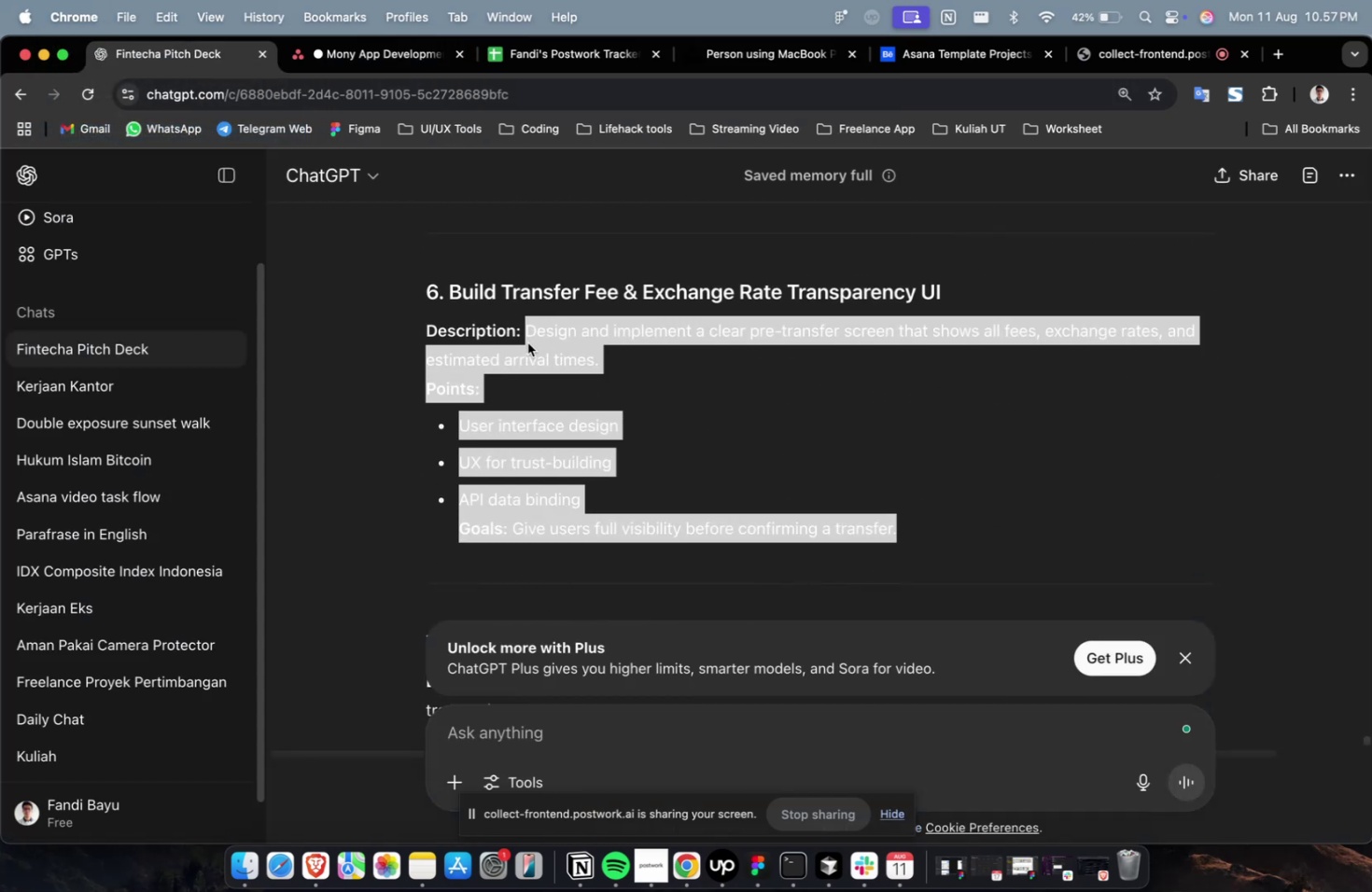 
key(Meta+C)
 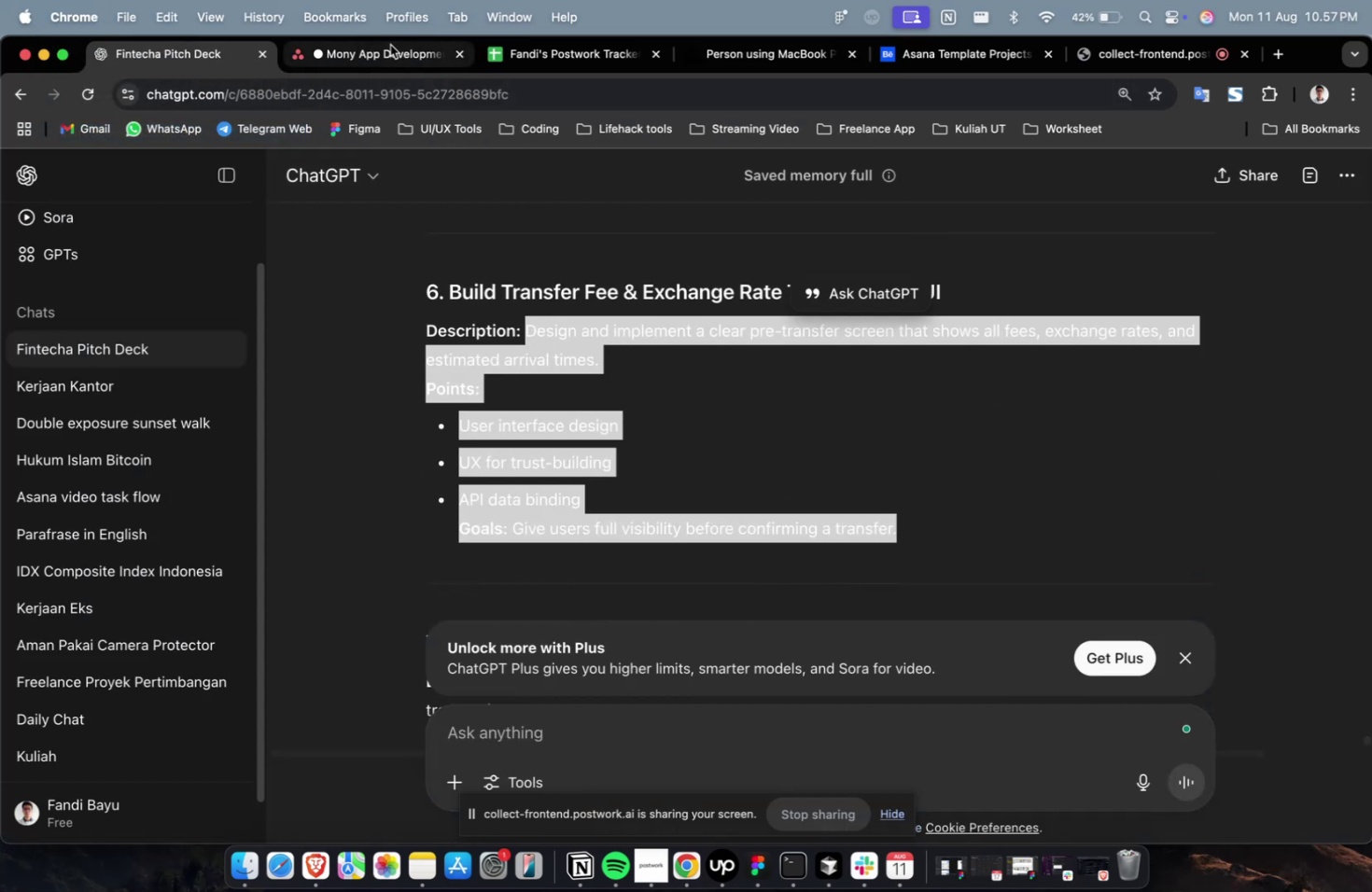 
left_click([390, 45])
 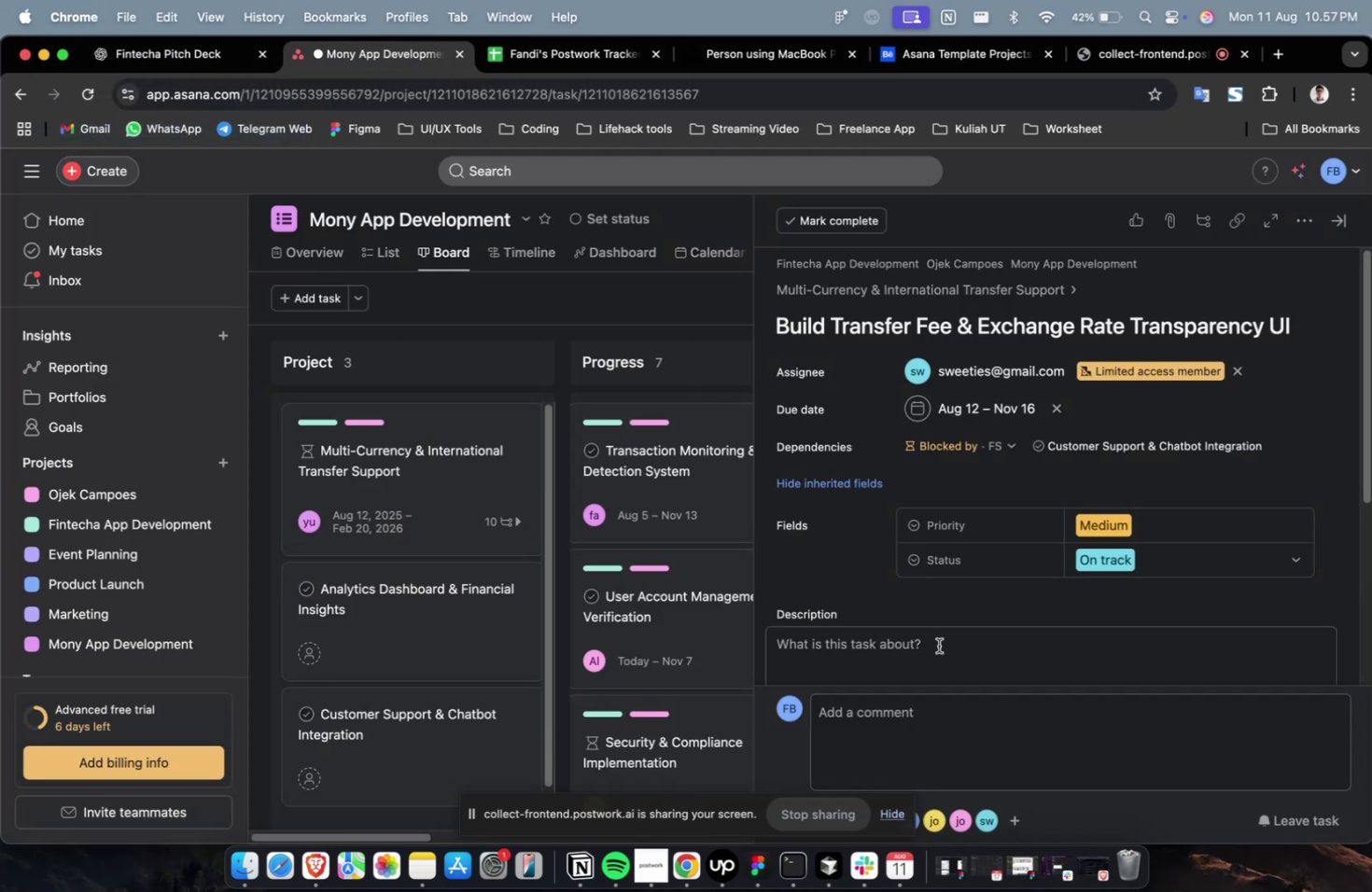 
double_click([937, 644])
 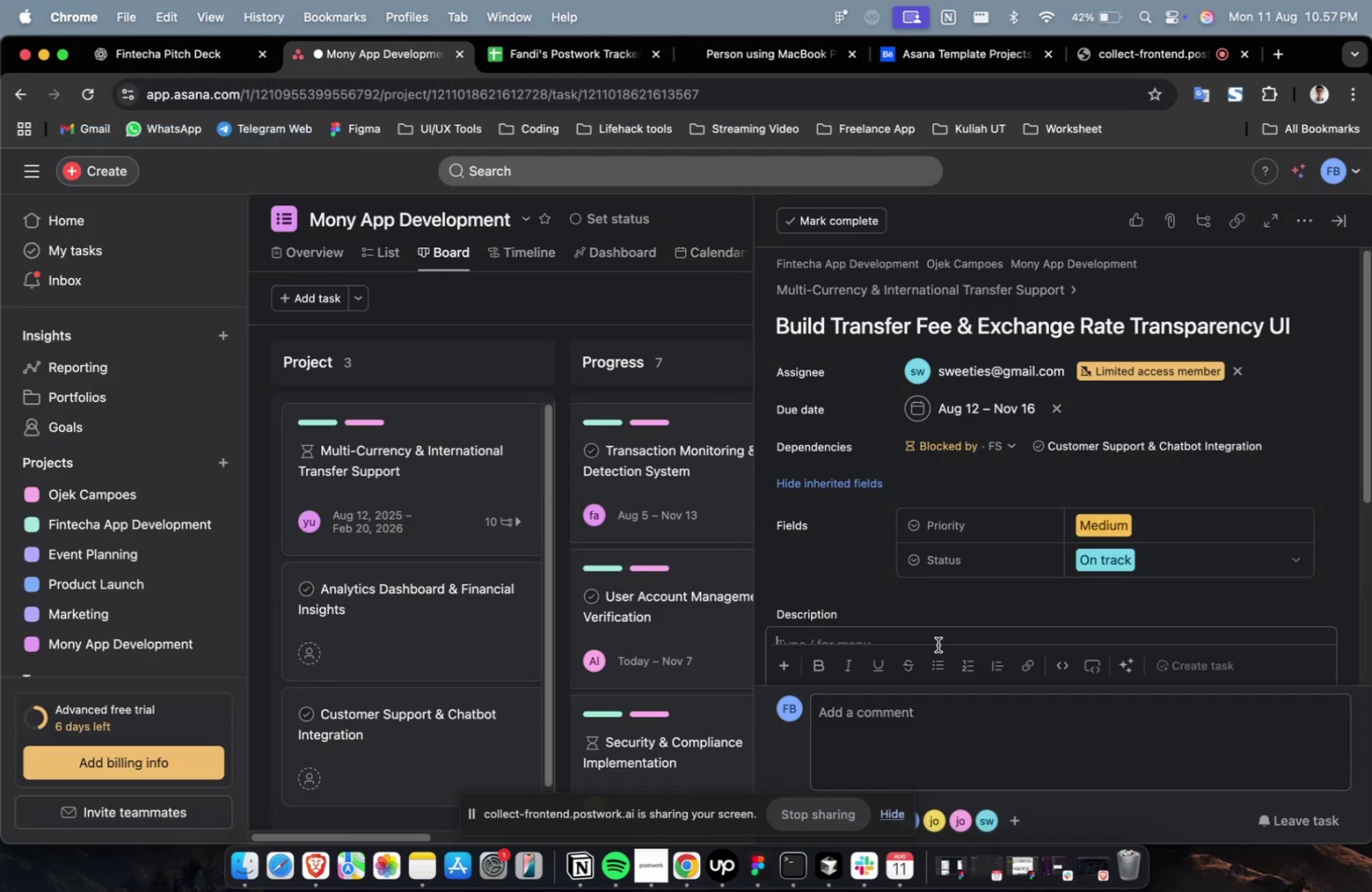 
key(Meta+V)
 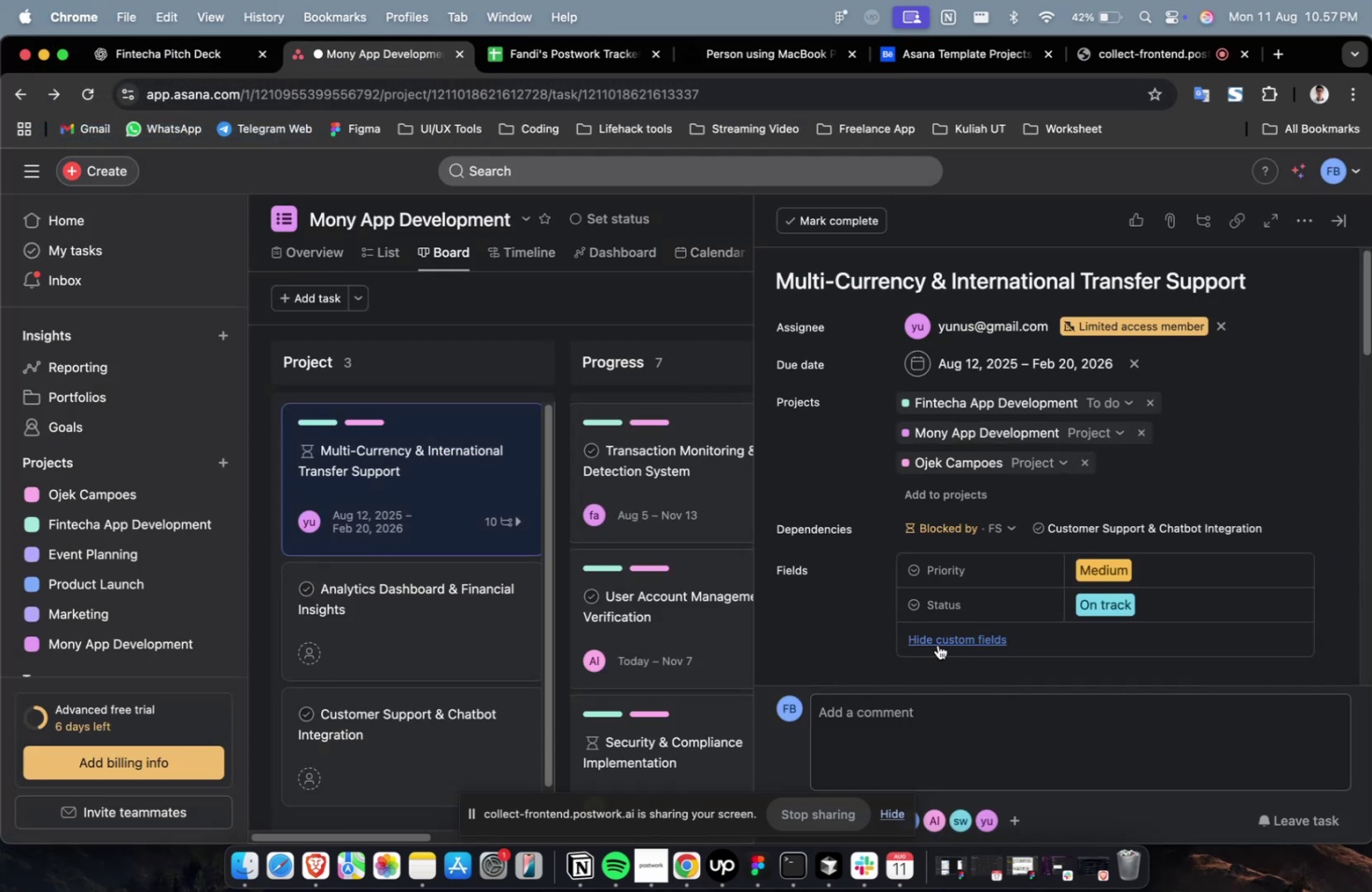 
scroll: coordinate [937, 644], scroll_direction: down, amount: 25.0
 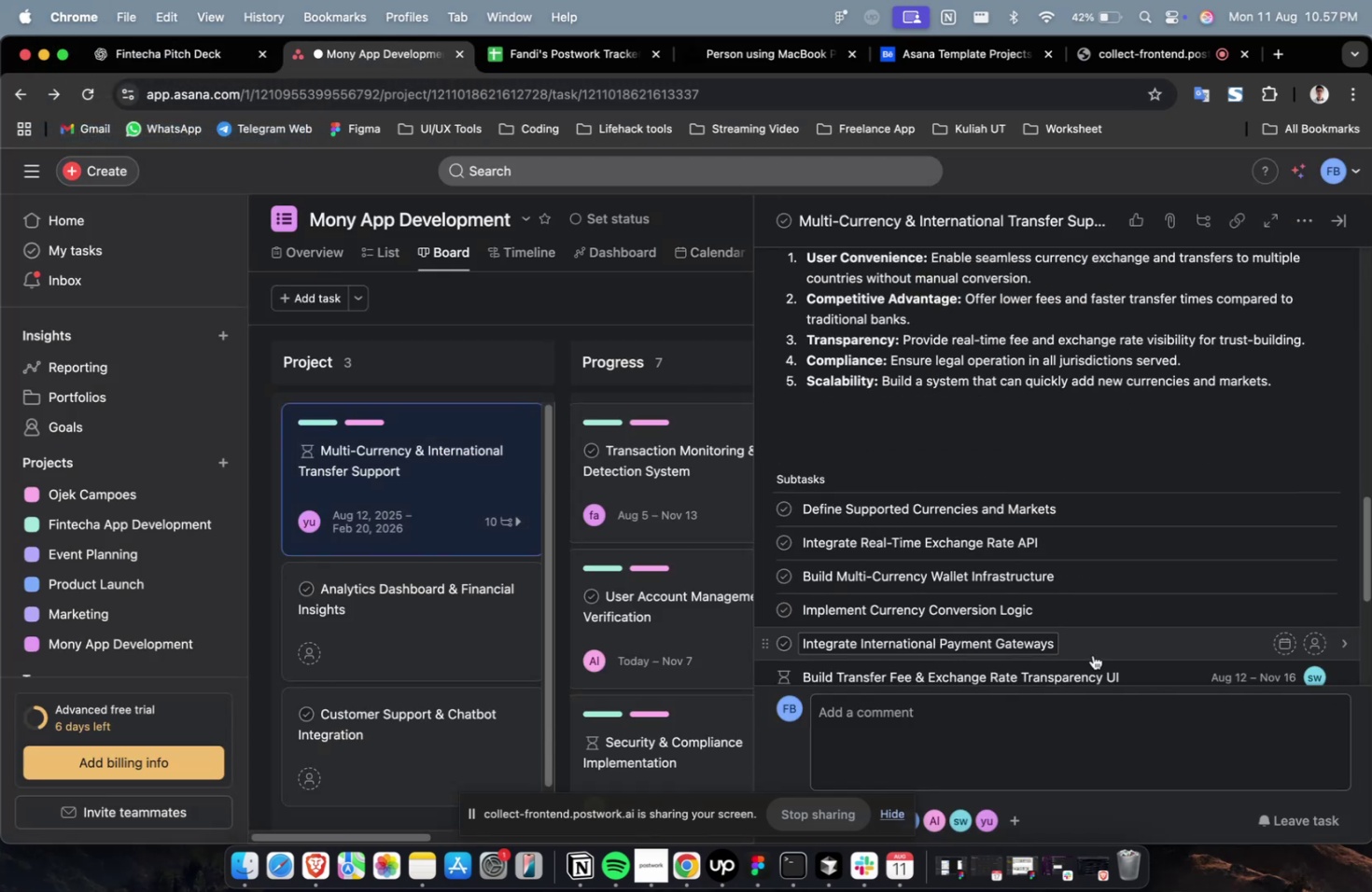 
left_click([1107, 645])
 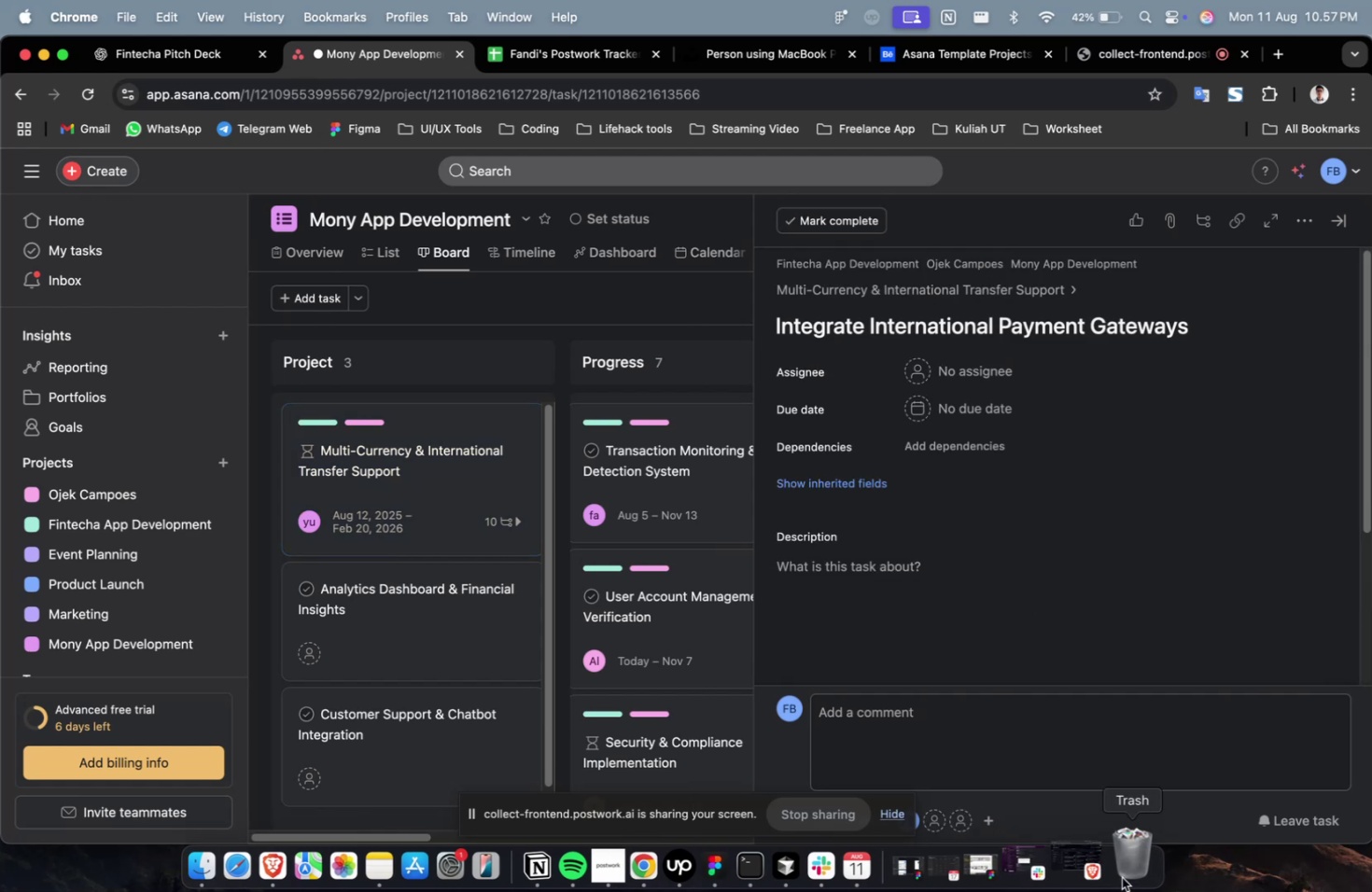 
wait(6.26)
 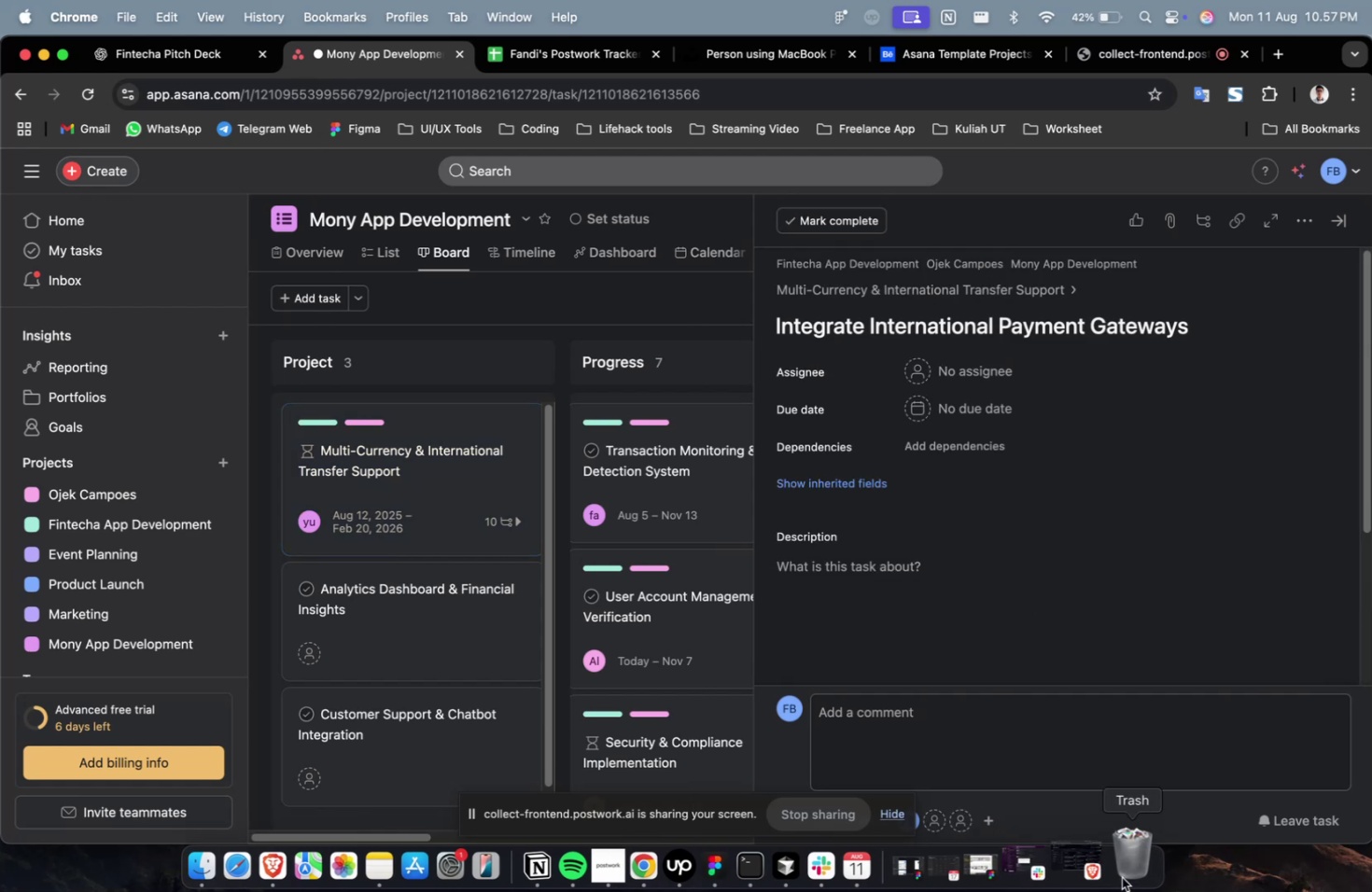 
scroll: coordinate [511, 647], scroll_direction: down, amount: 2.0
 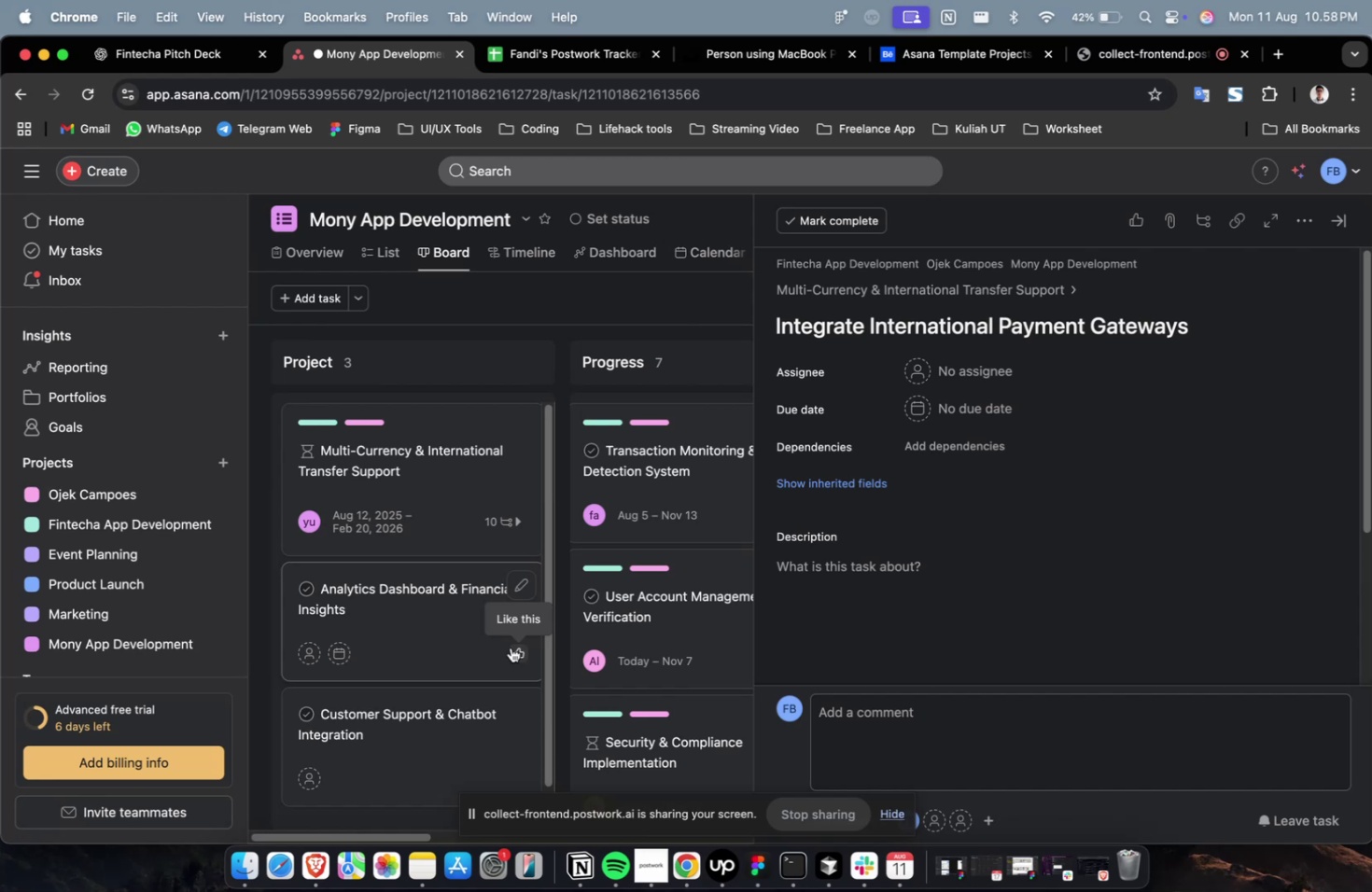 
wait(45.59)
 